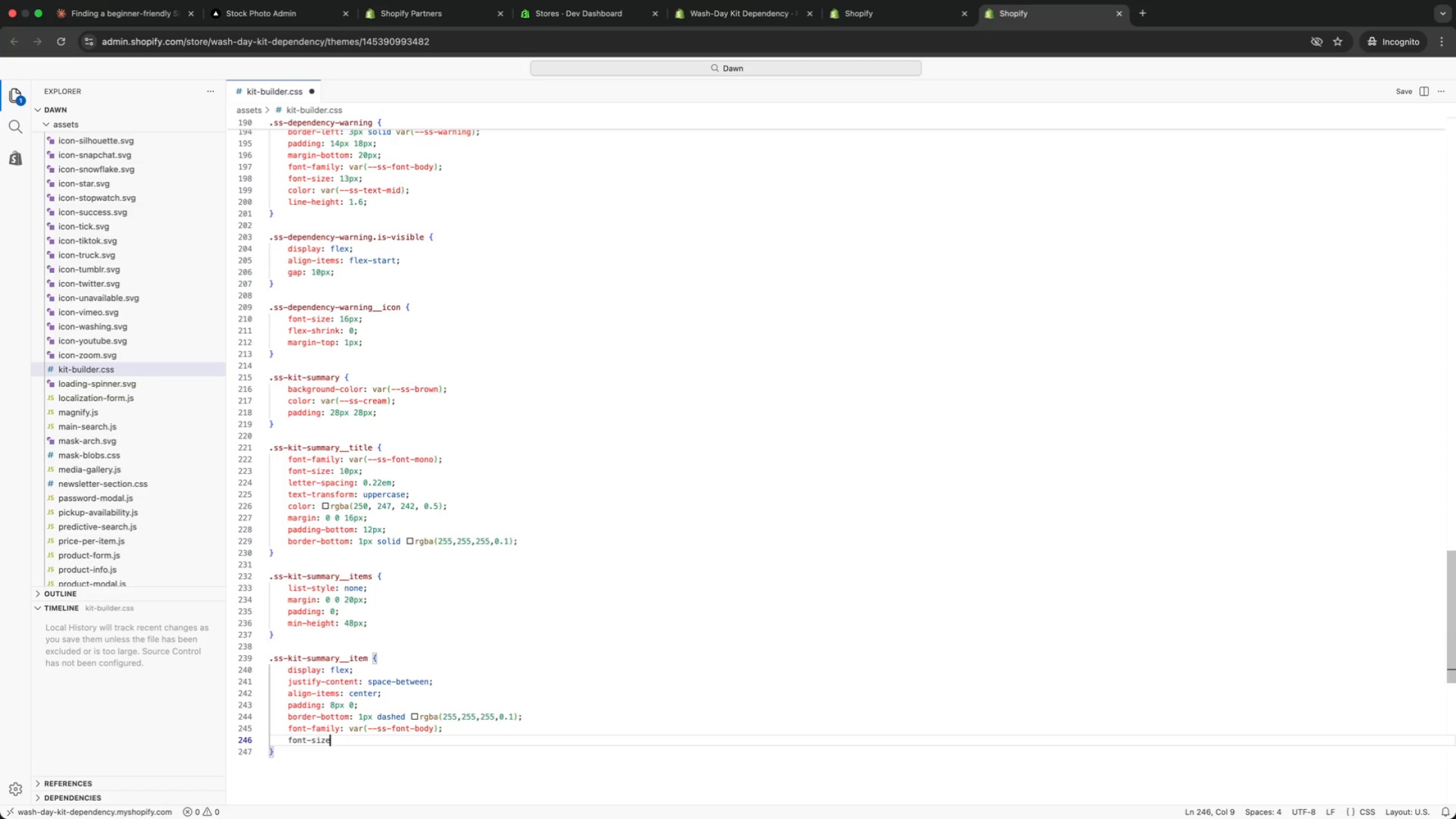 
key(Enter)
 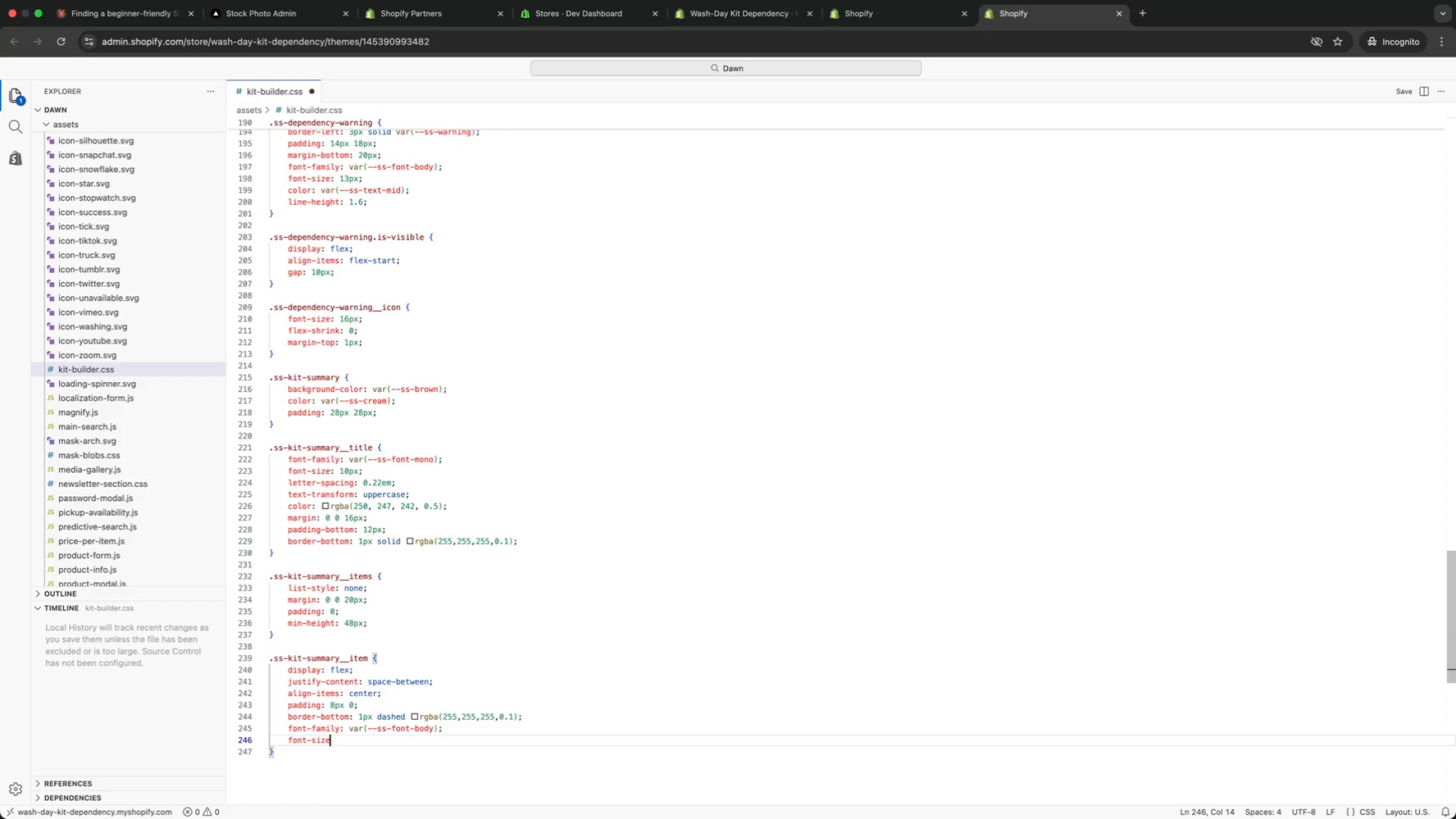 
type(: 14px;)
 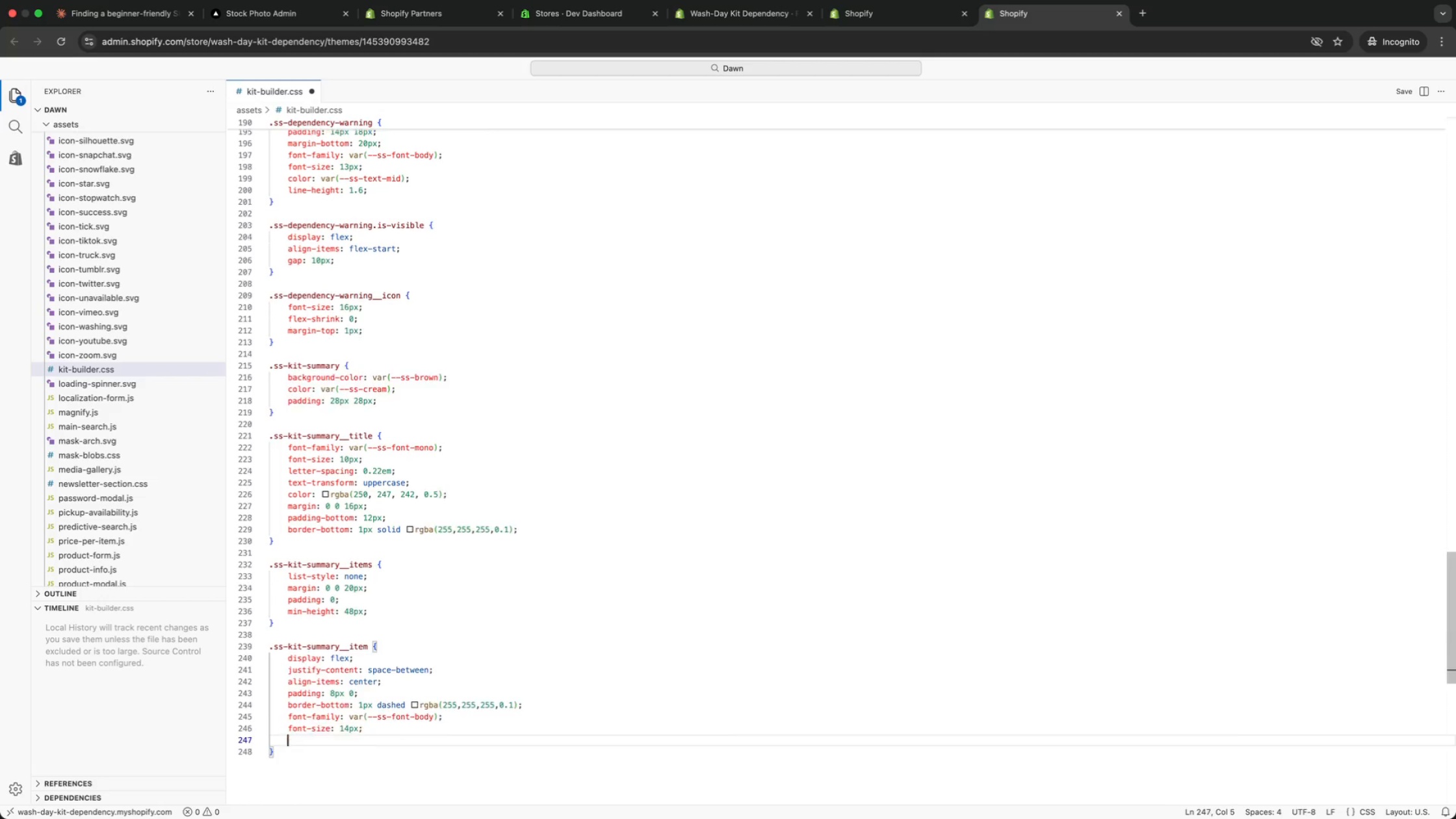 
key(Enter)
 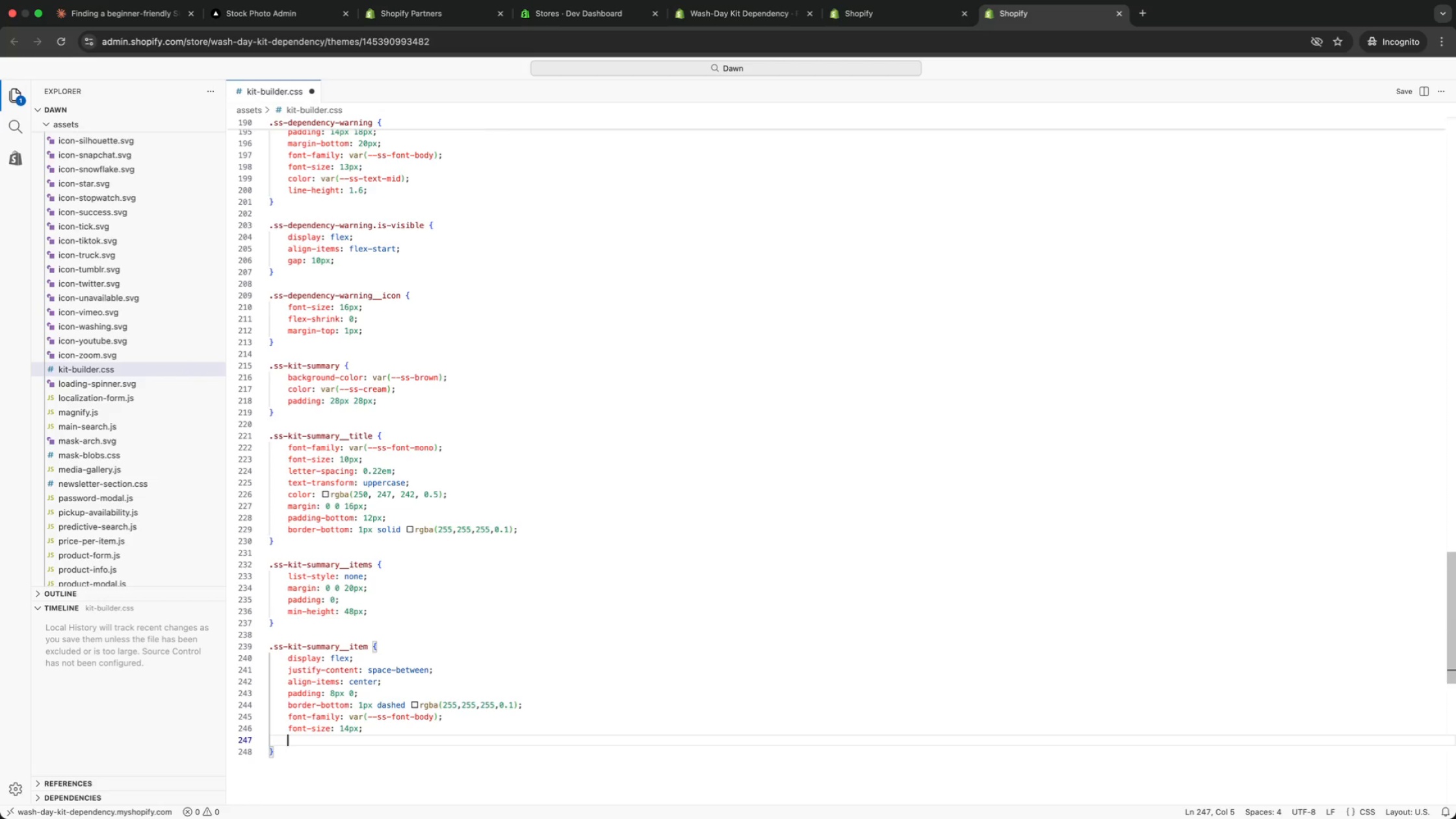 
type(color: var(crea)
 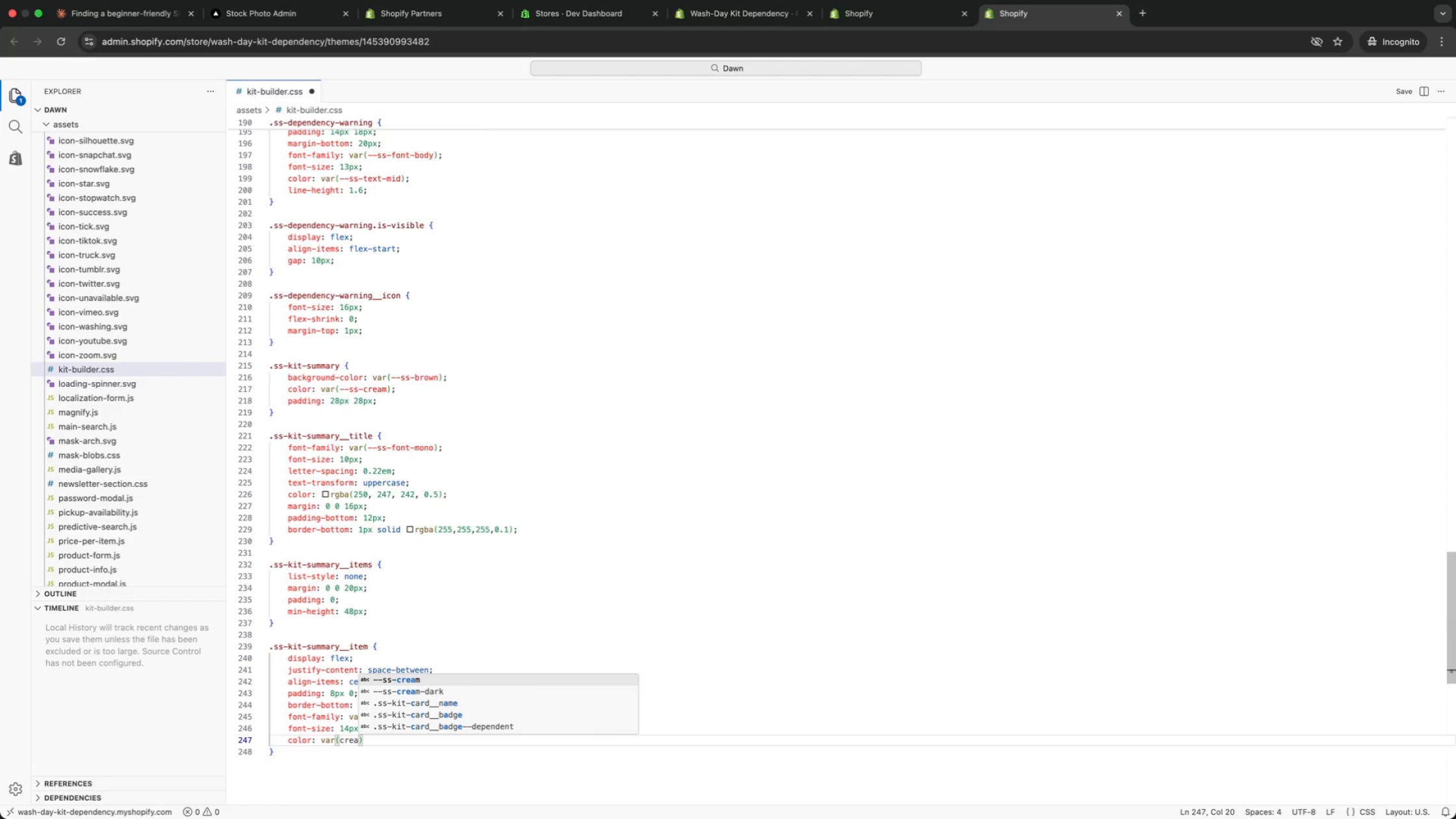 
key(Enter)
 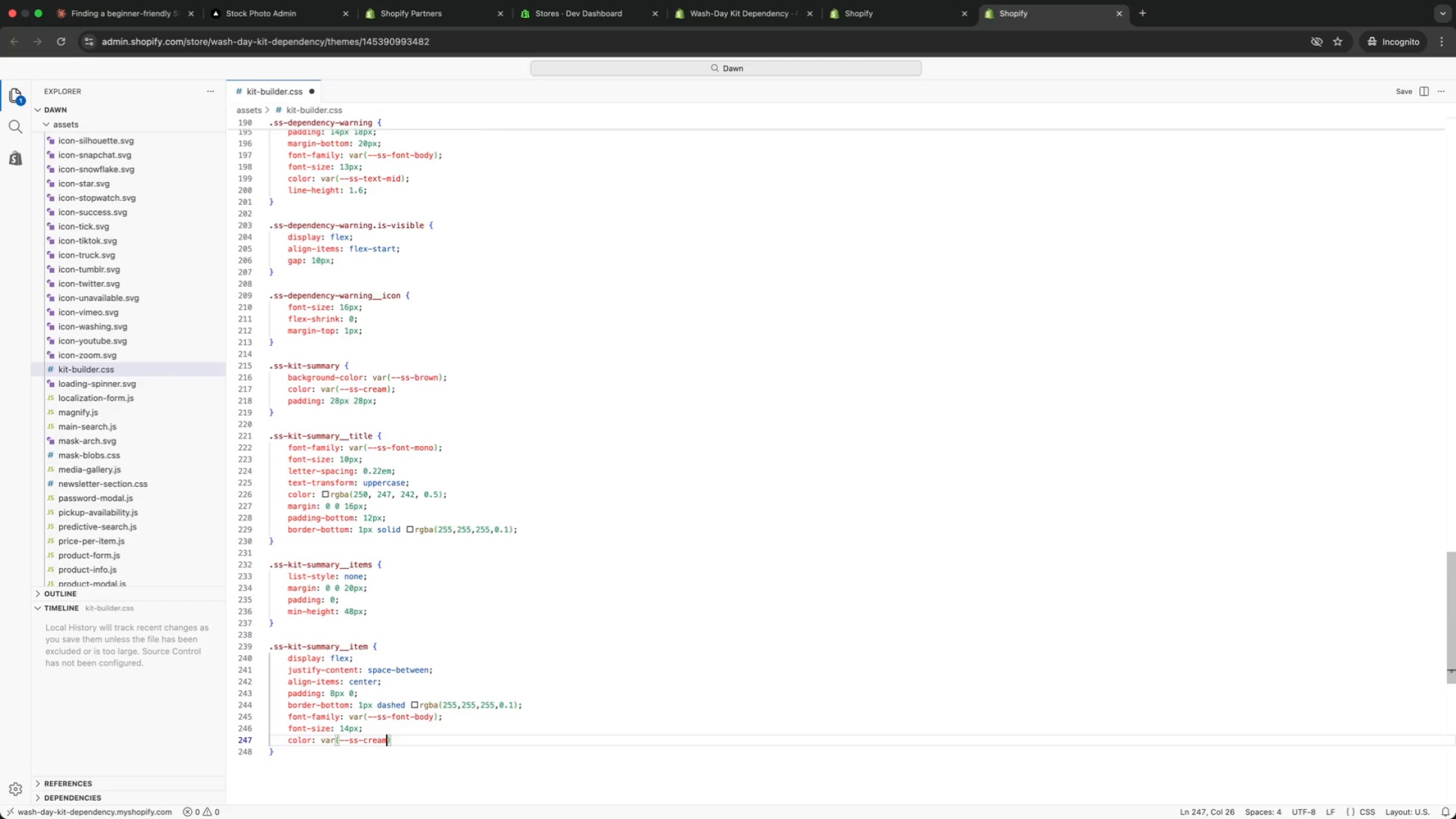 
key(ArrowRight)
 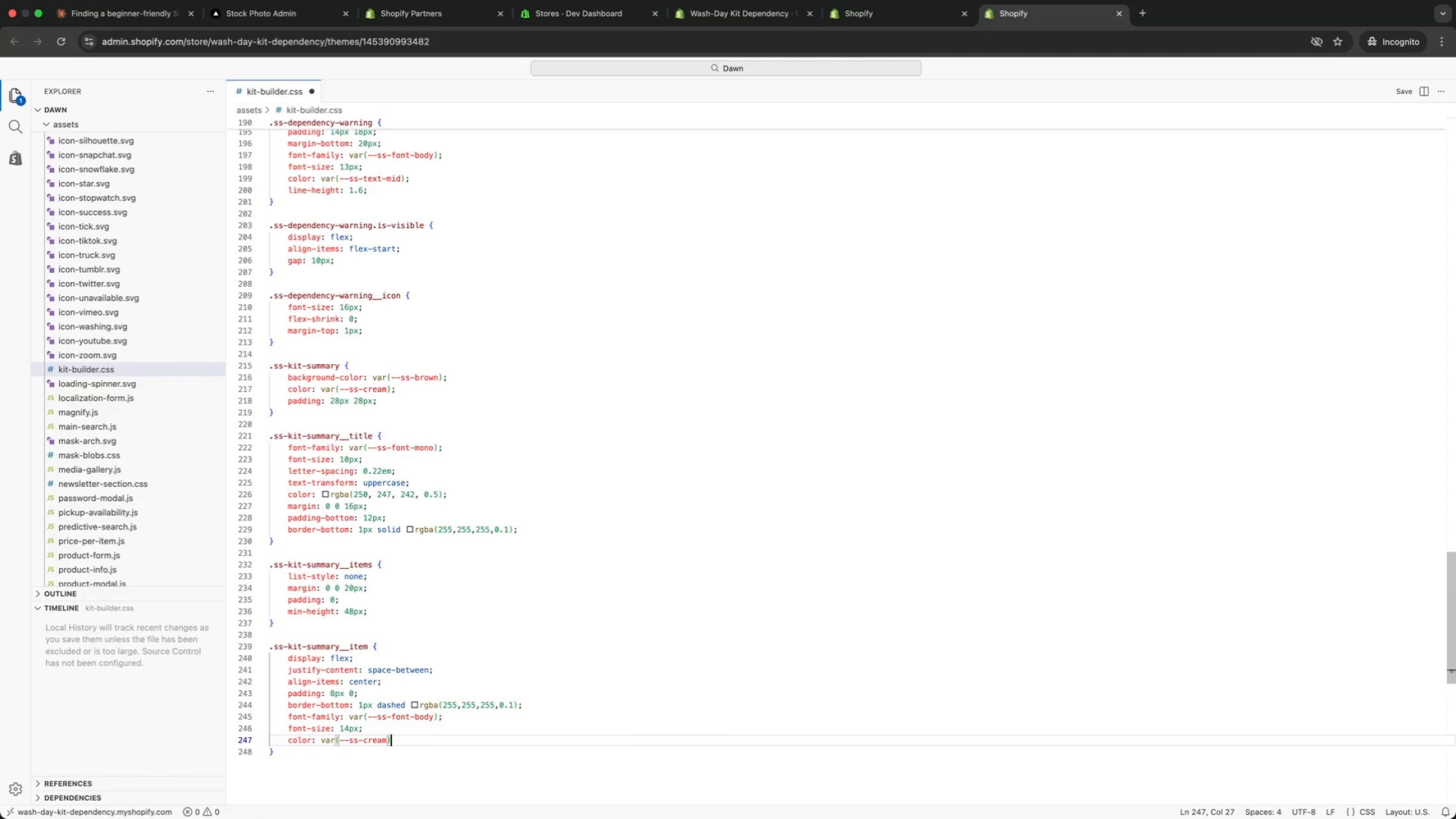 
key(Semicolon)
 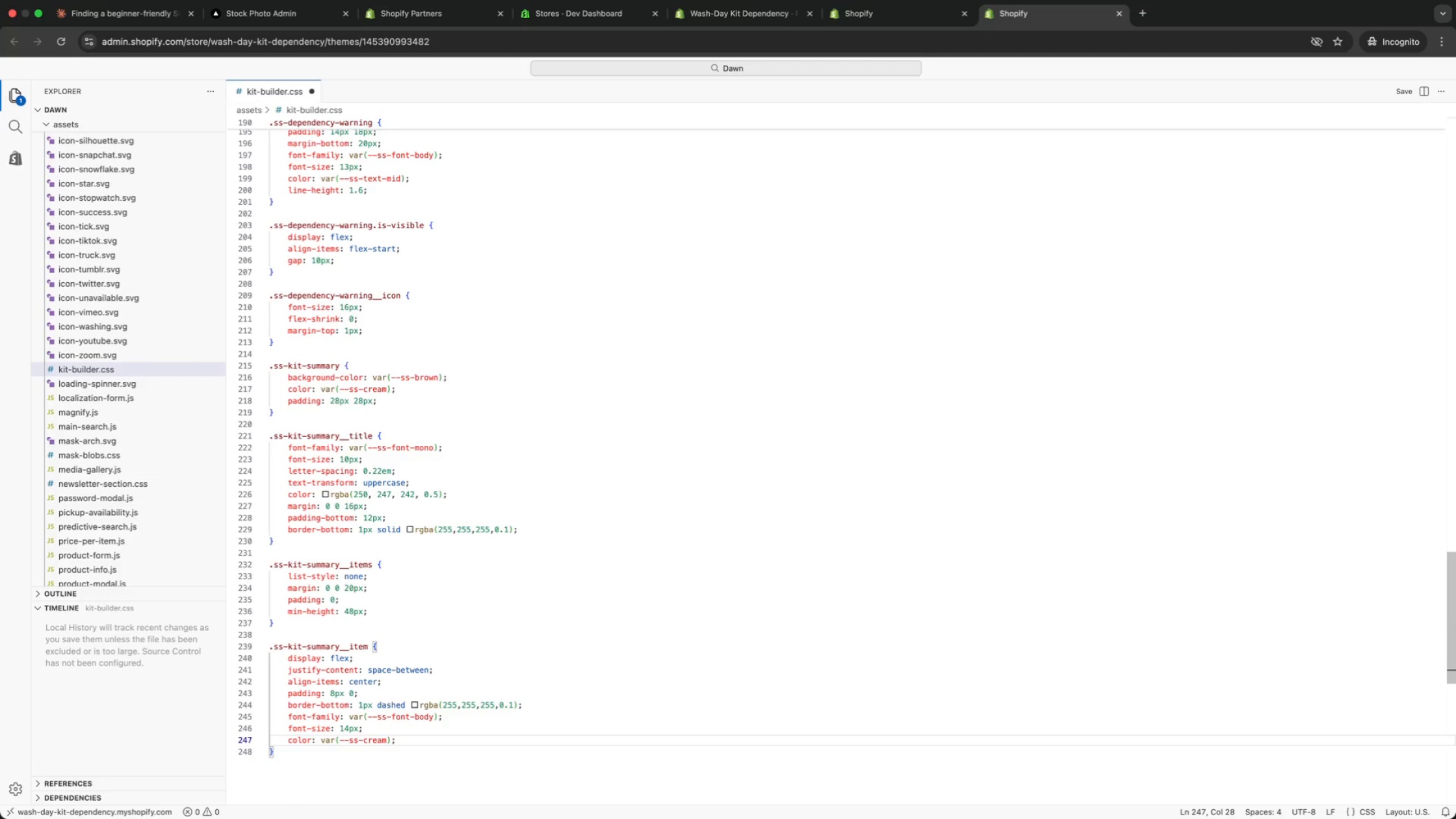 
key(ArrowDown)
 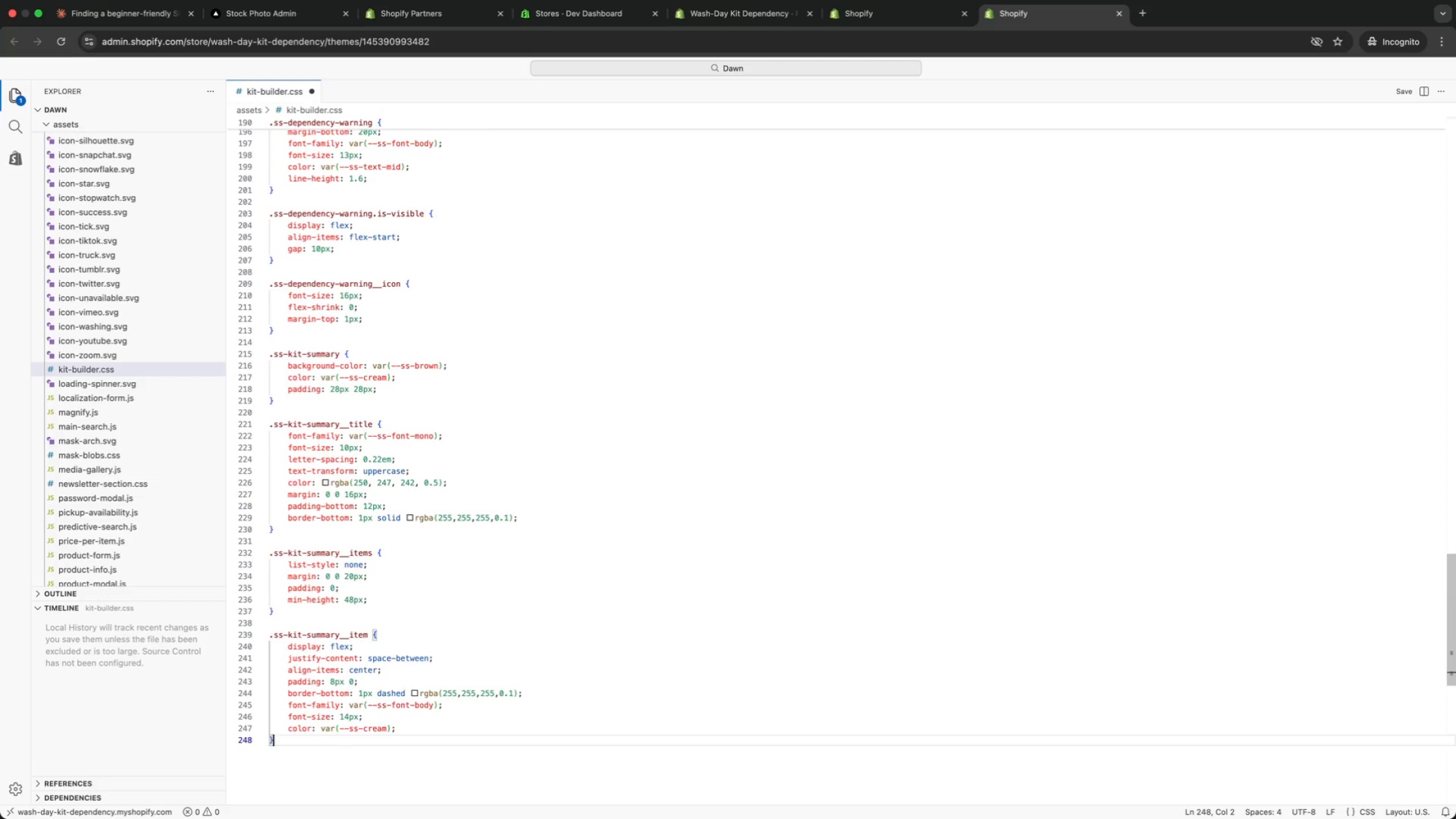 
key(Enter)
 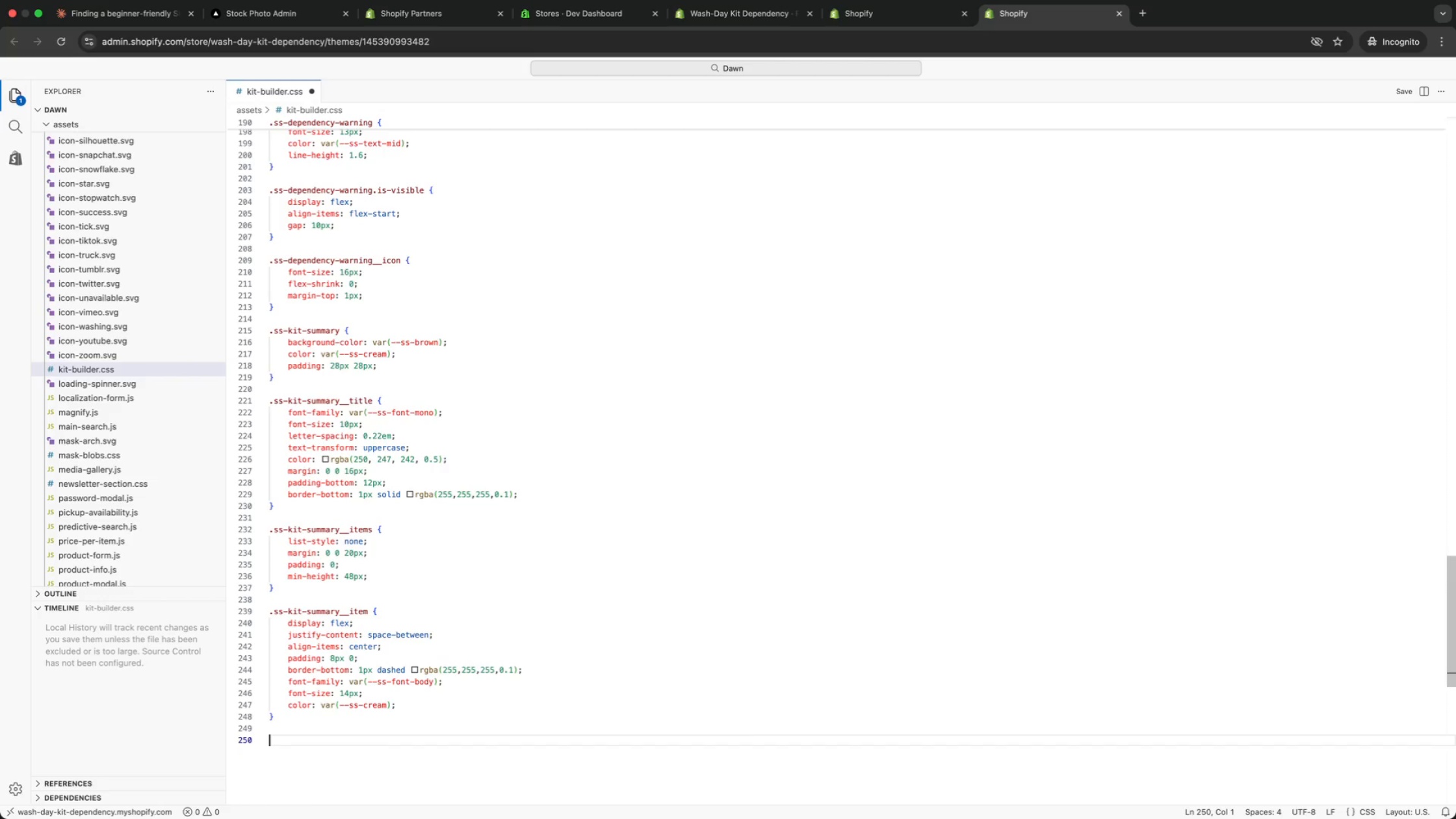 
key(Enter)
 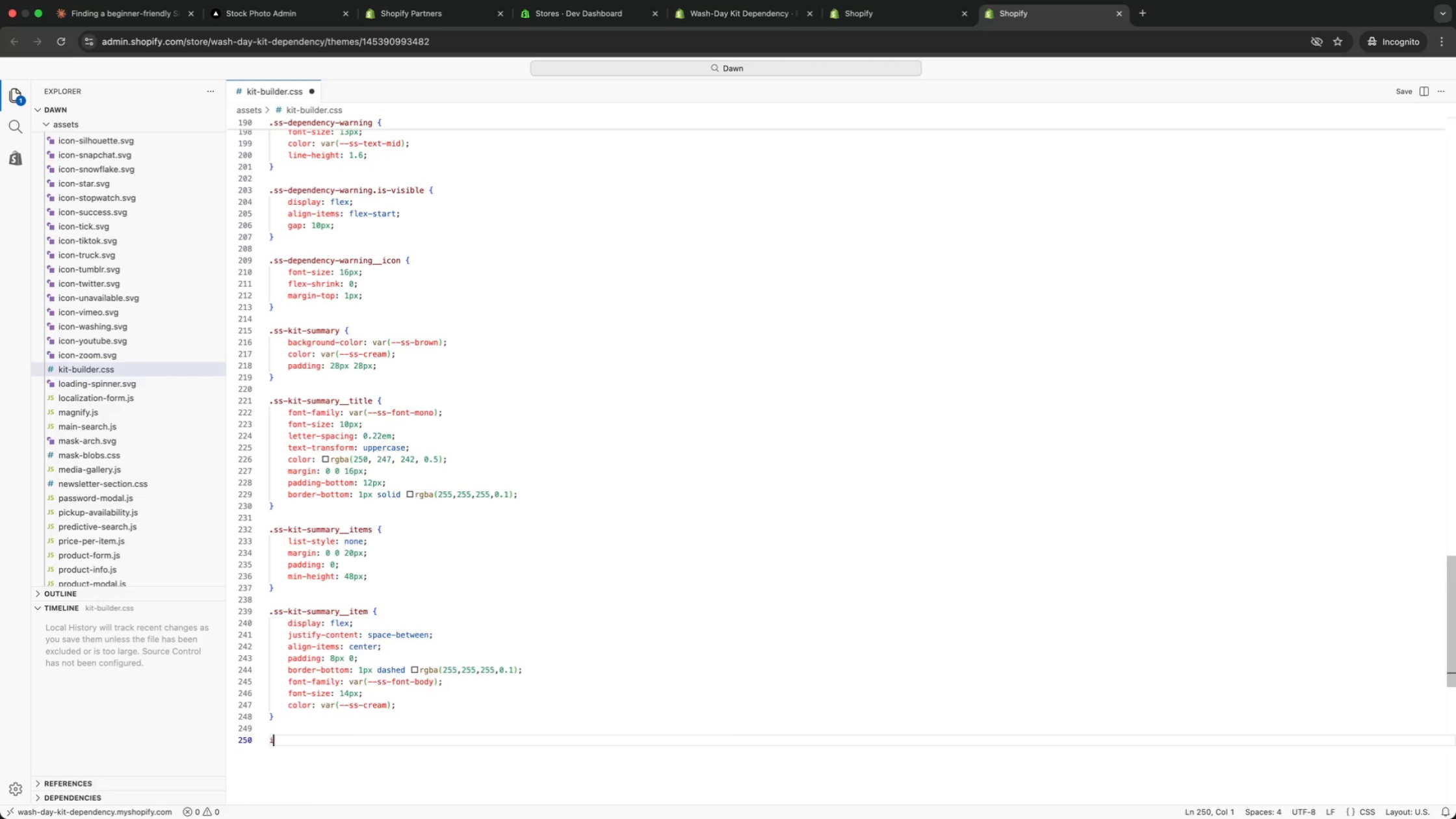 
type(item)
 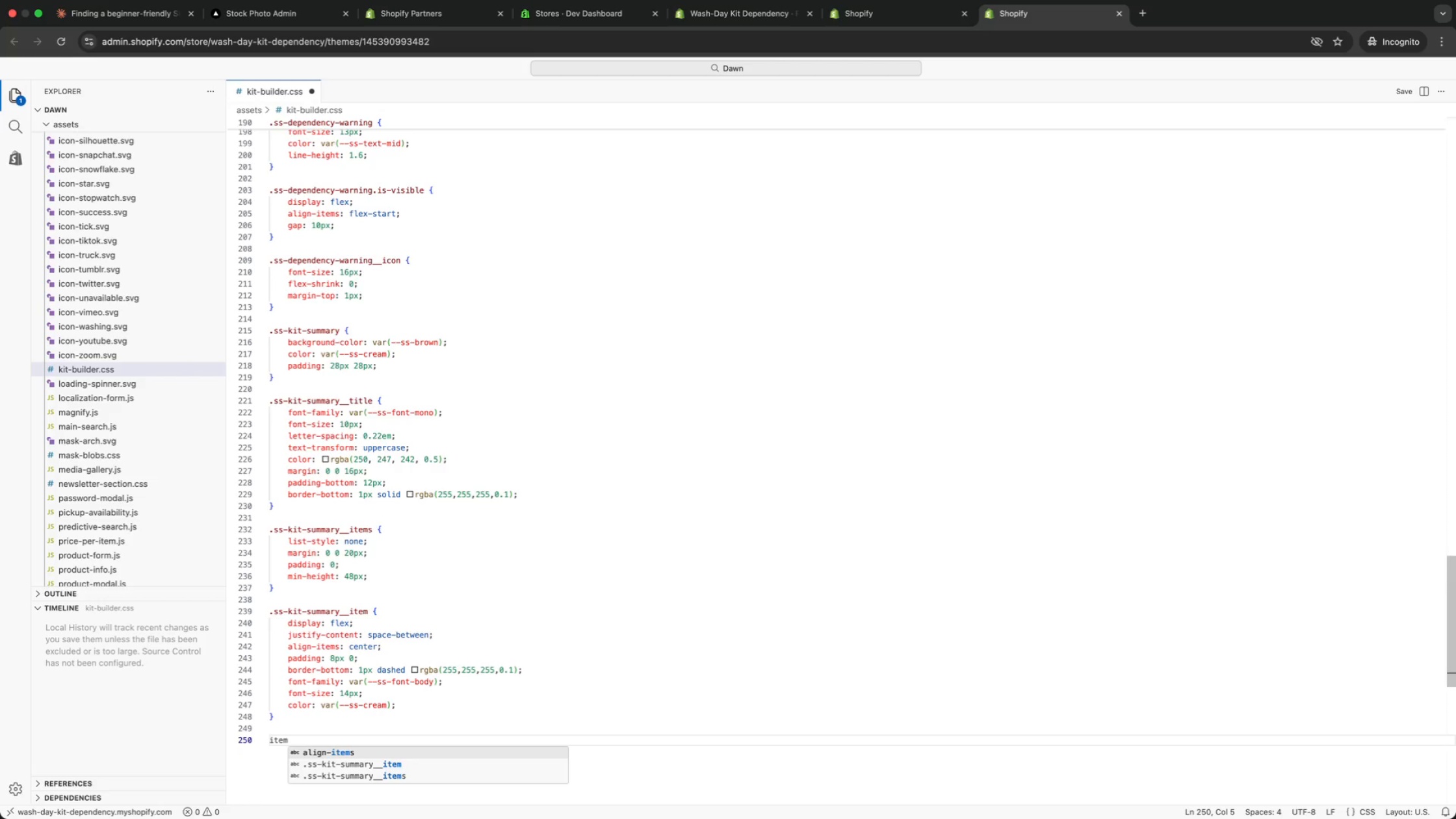 
key(ArrowDown)
 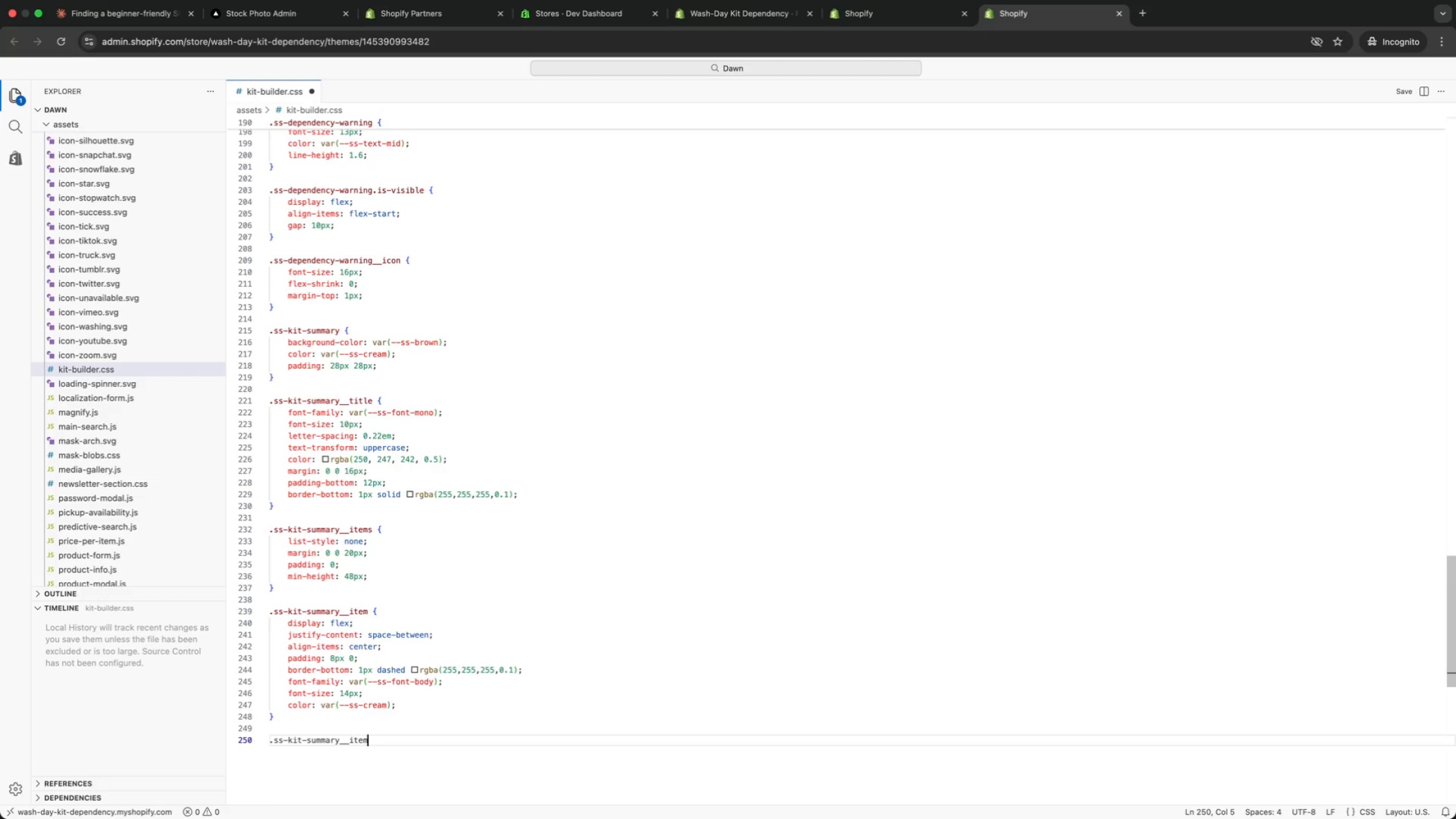 
key(Enter)
 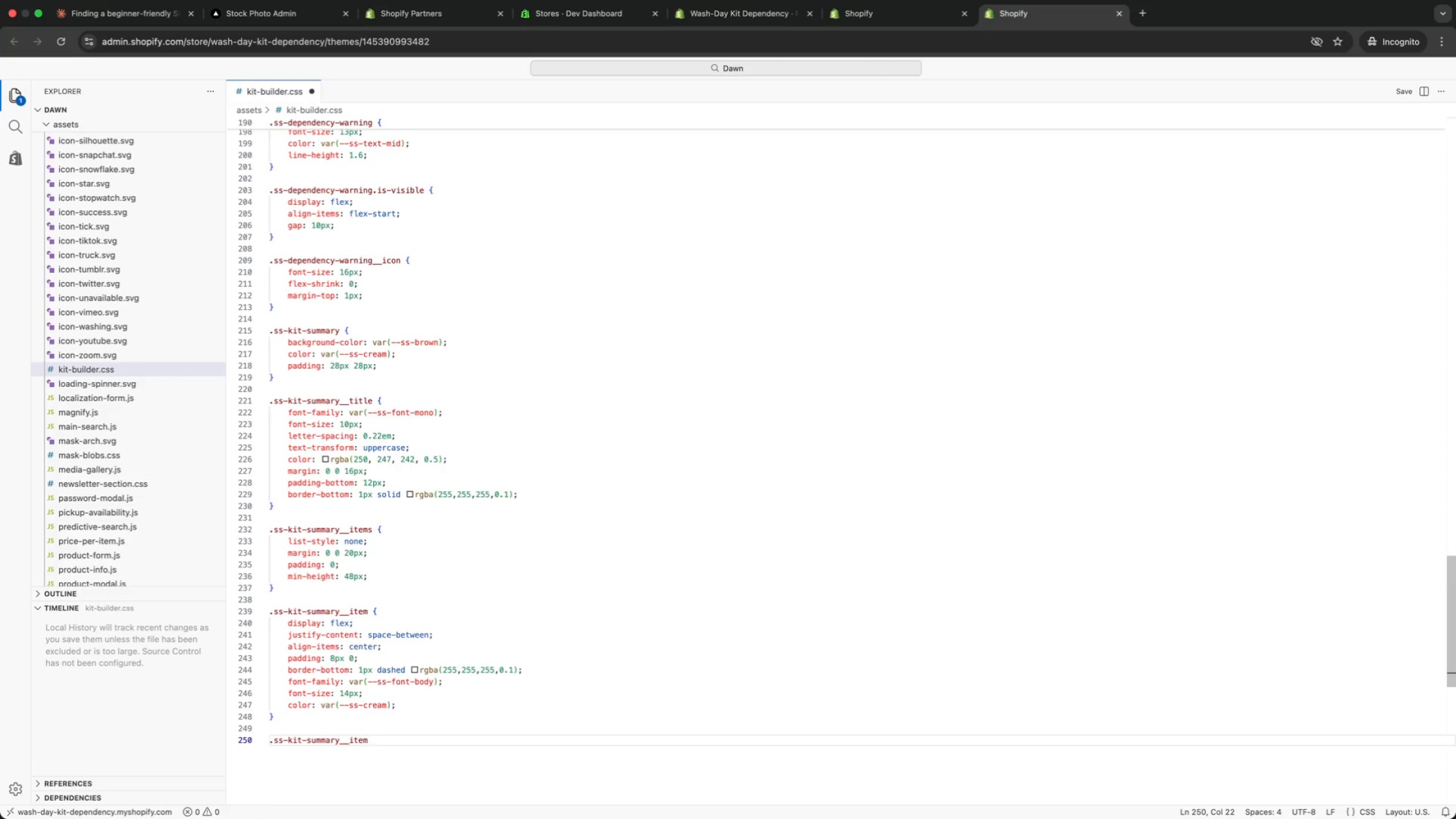 
type(:last-child {)
 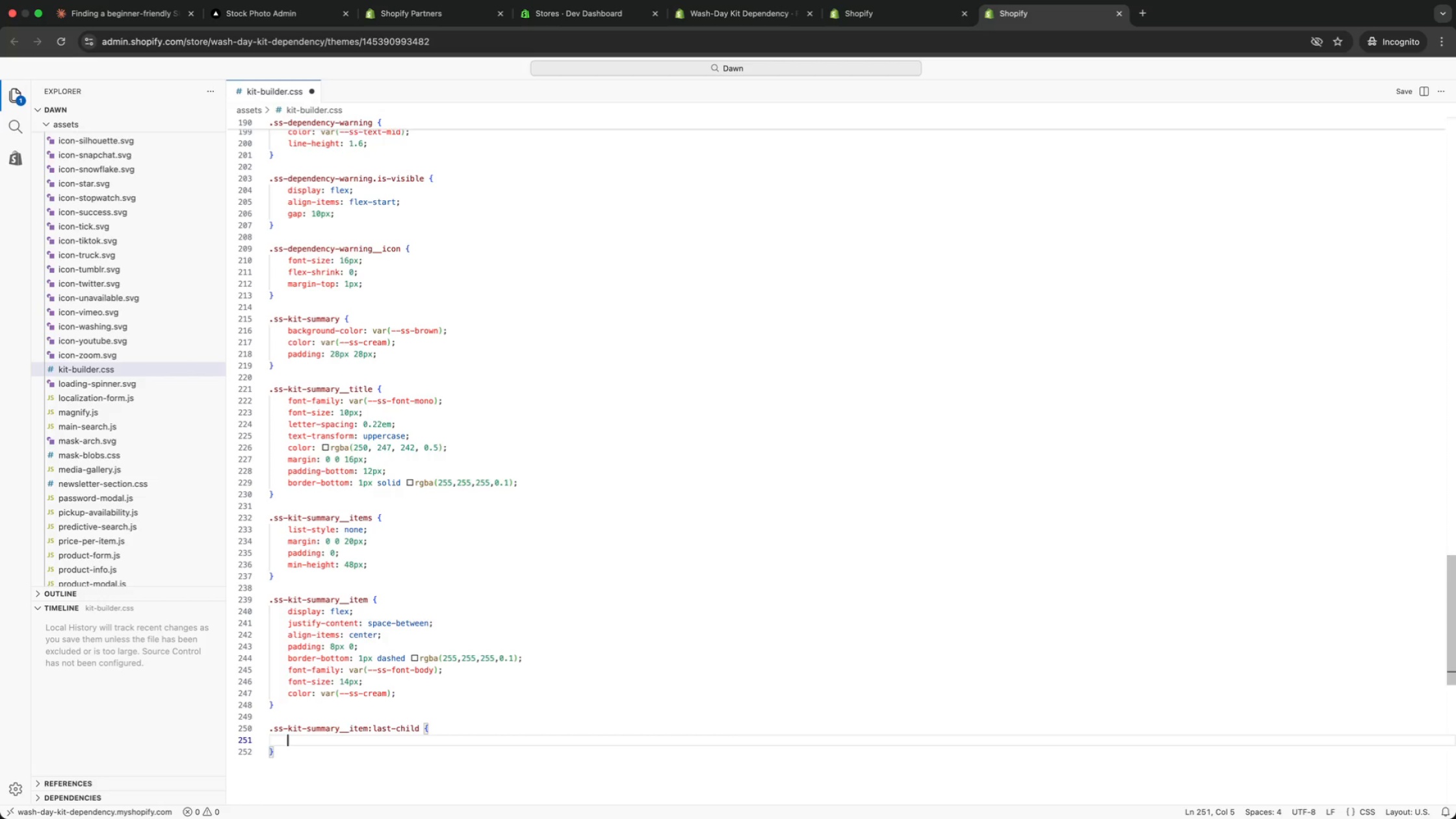 
 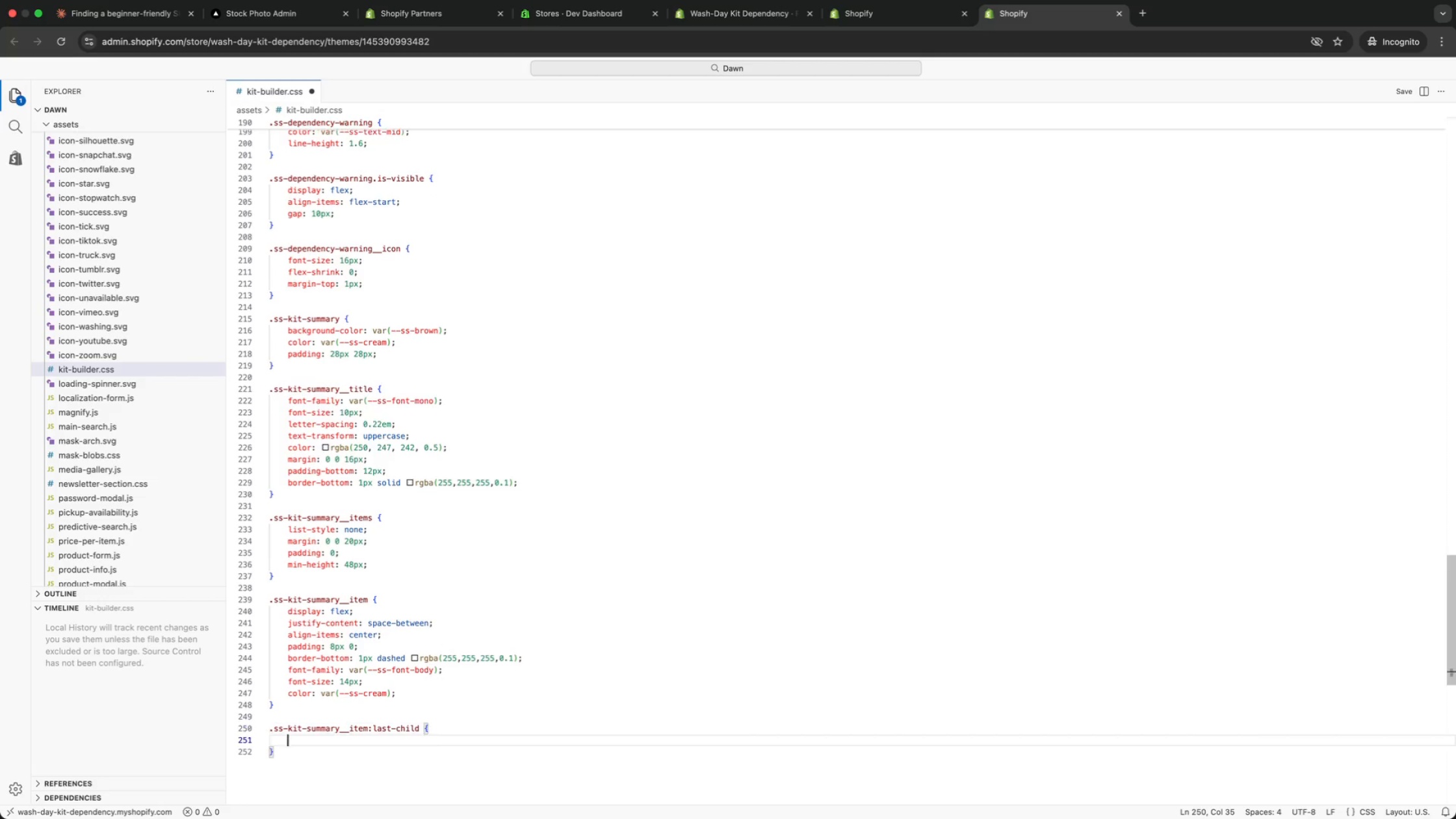 
key(Enter)
 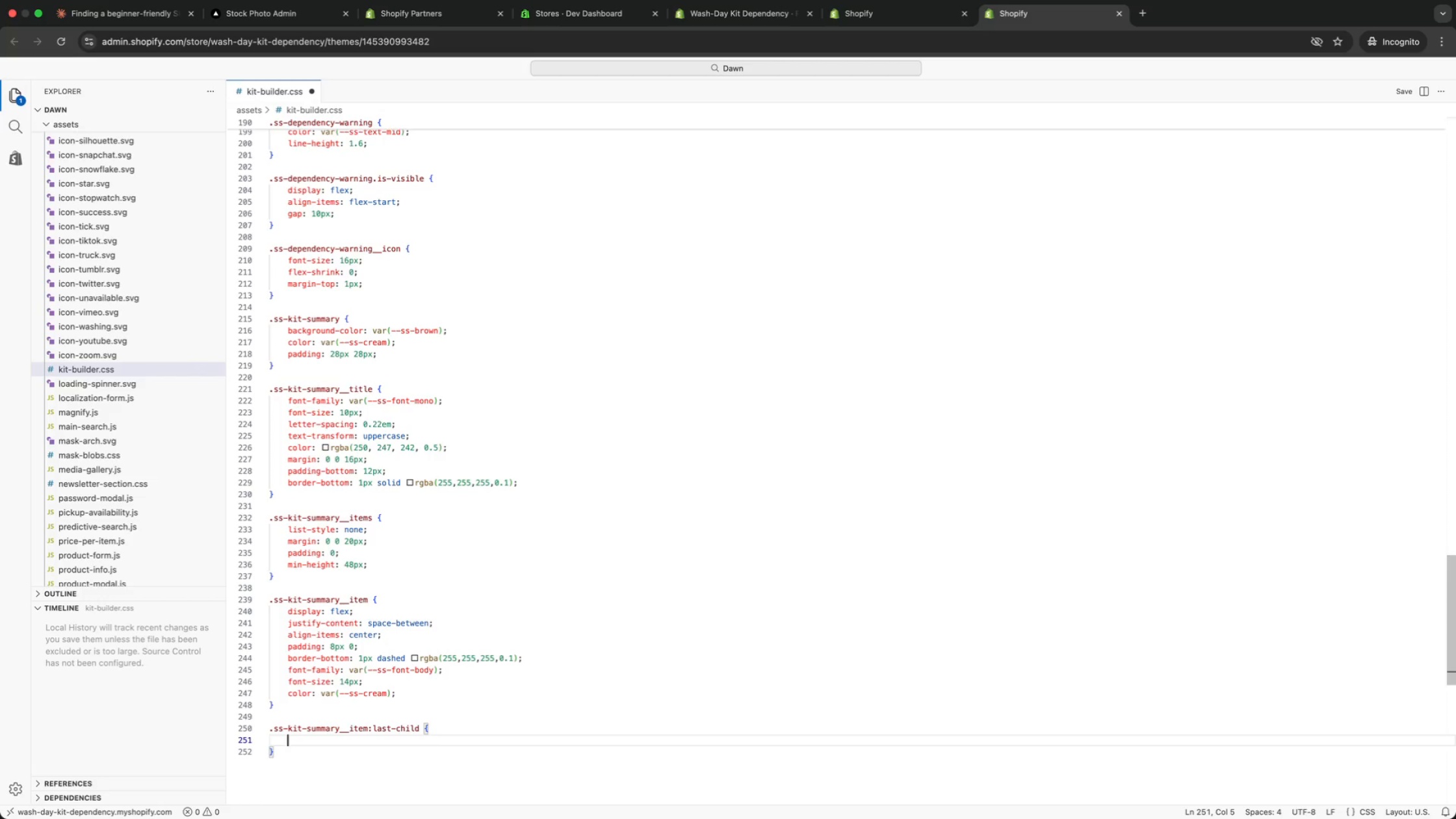 
type(bor)
 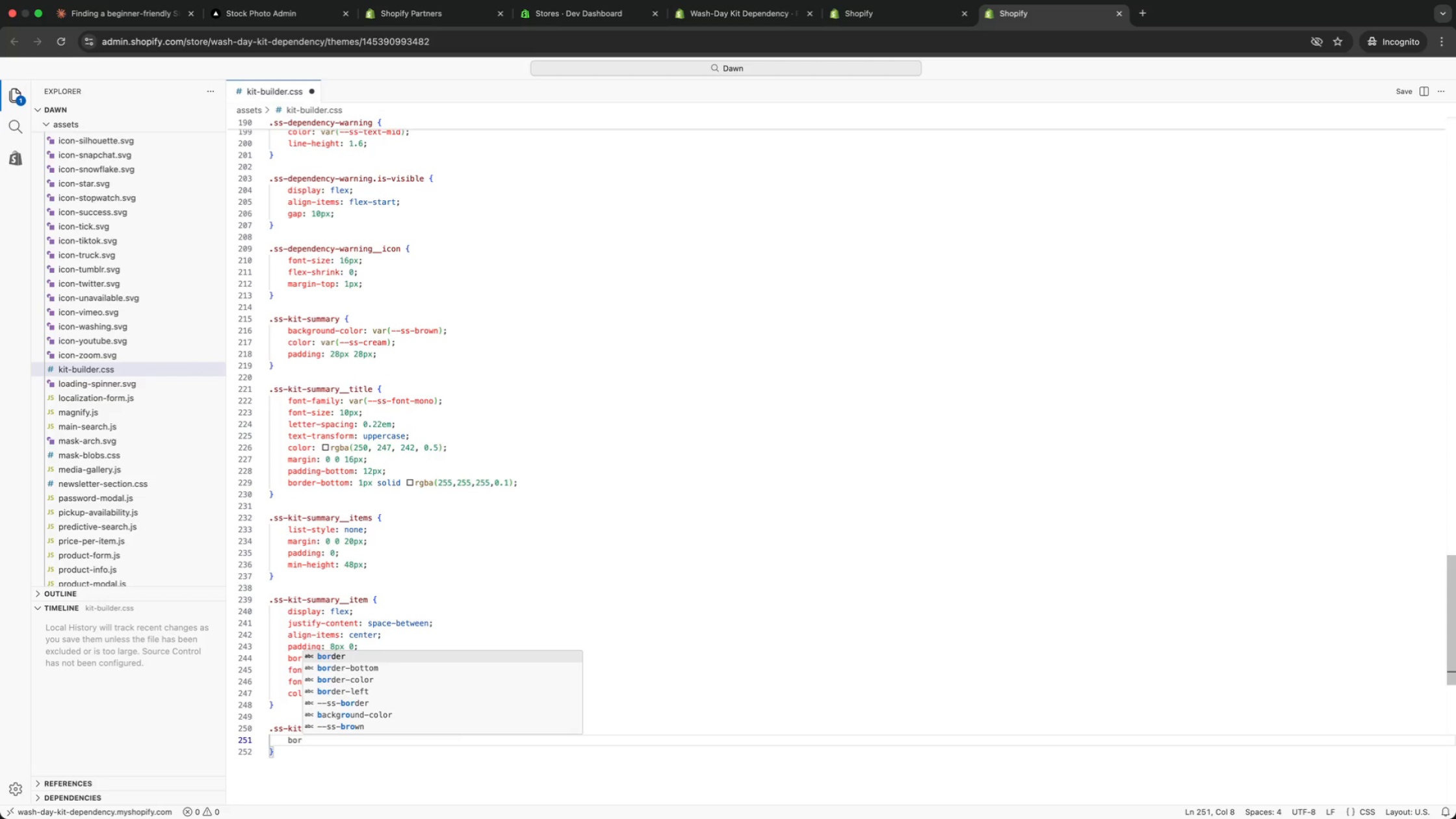 
key(ArrowDown)
 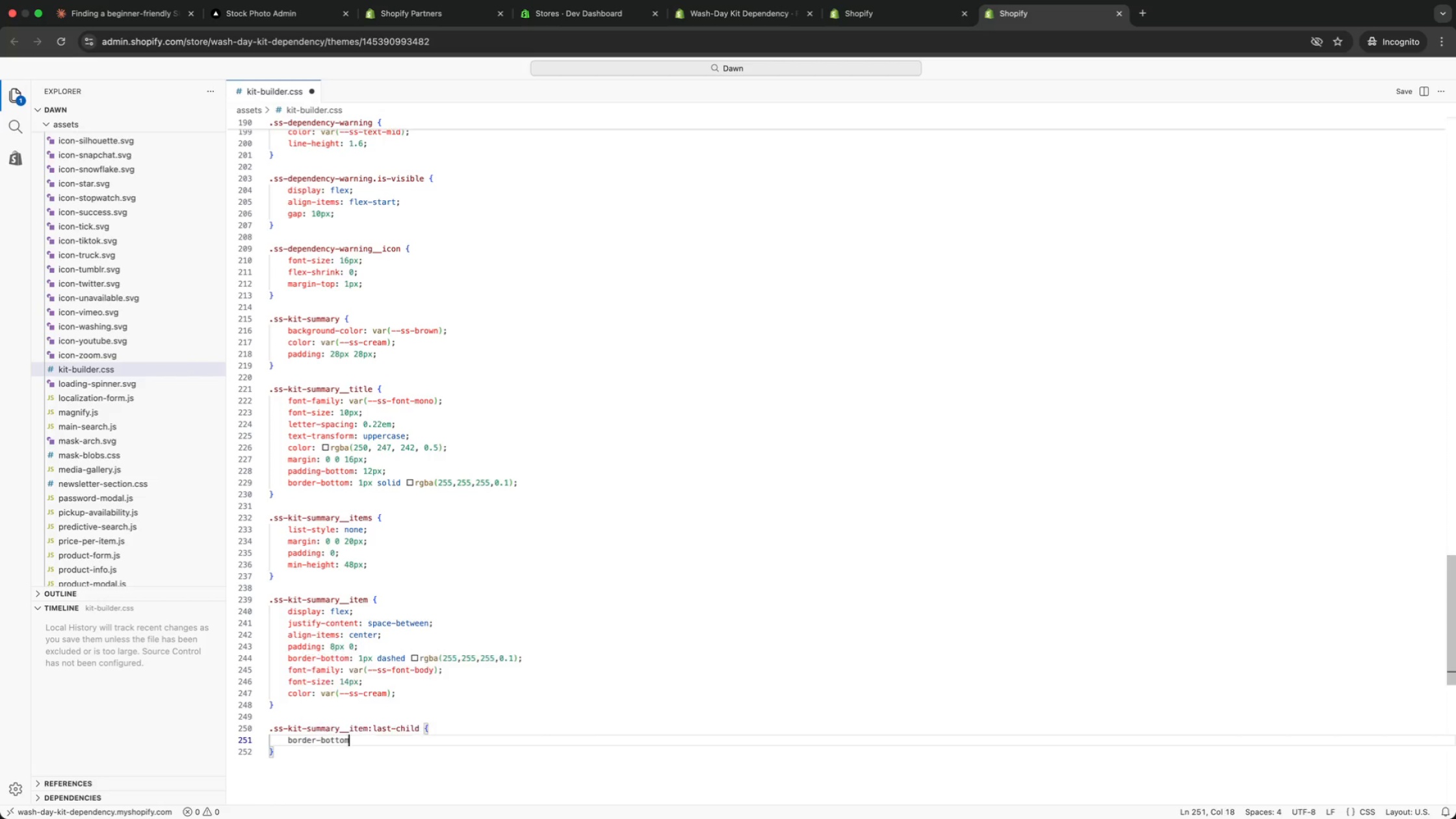 
key(Enter)
 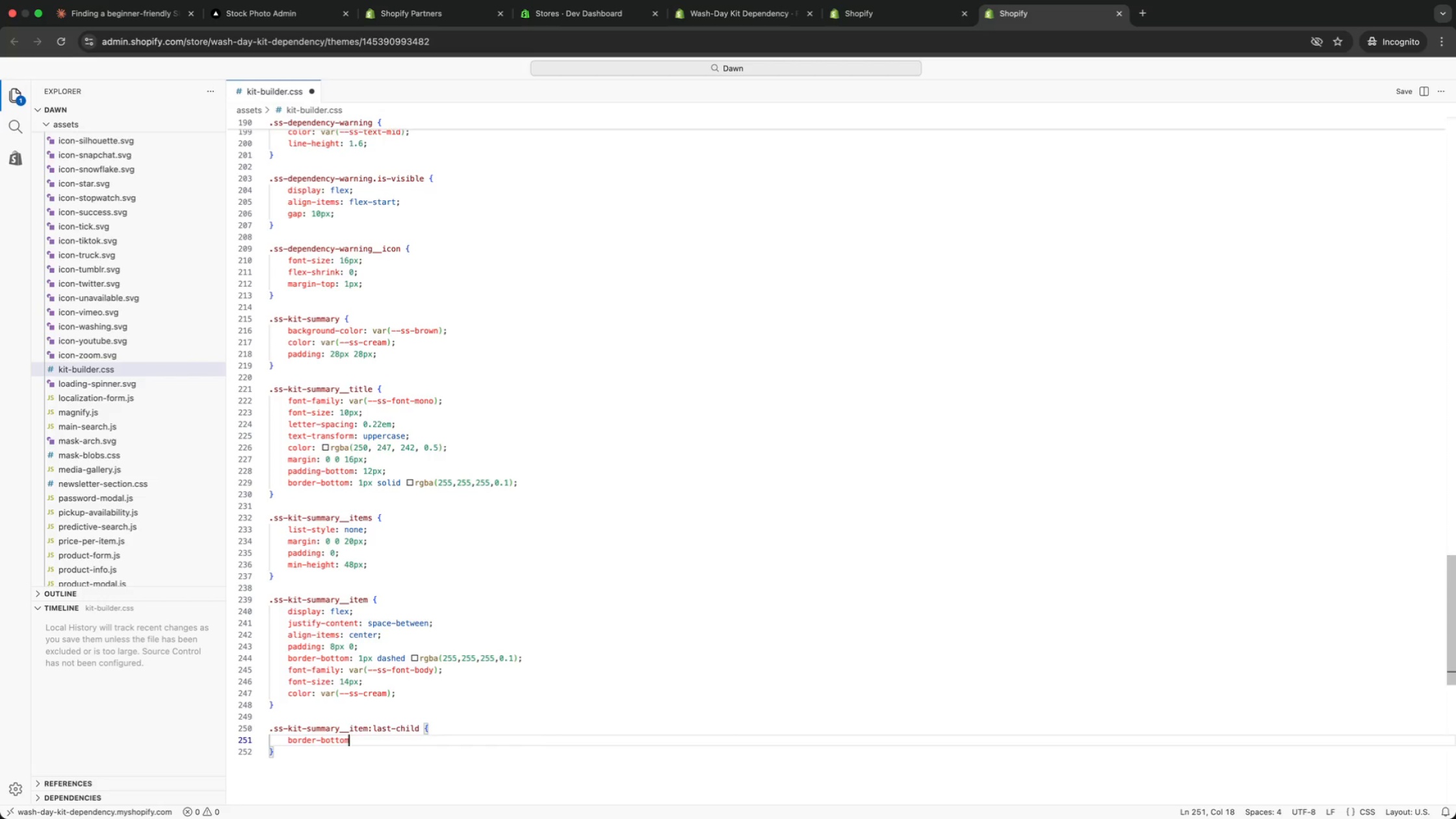 
type(: none;)
 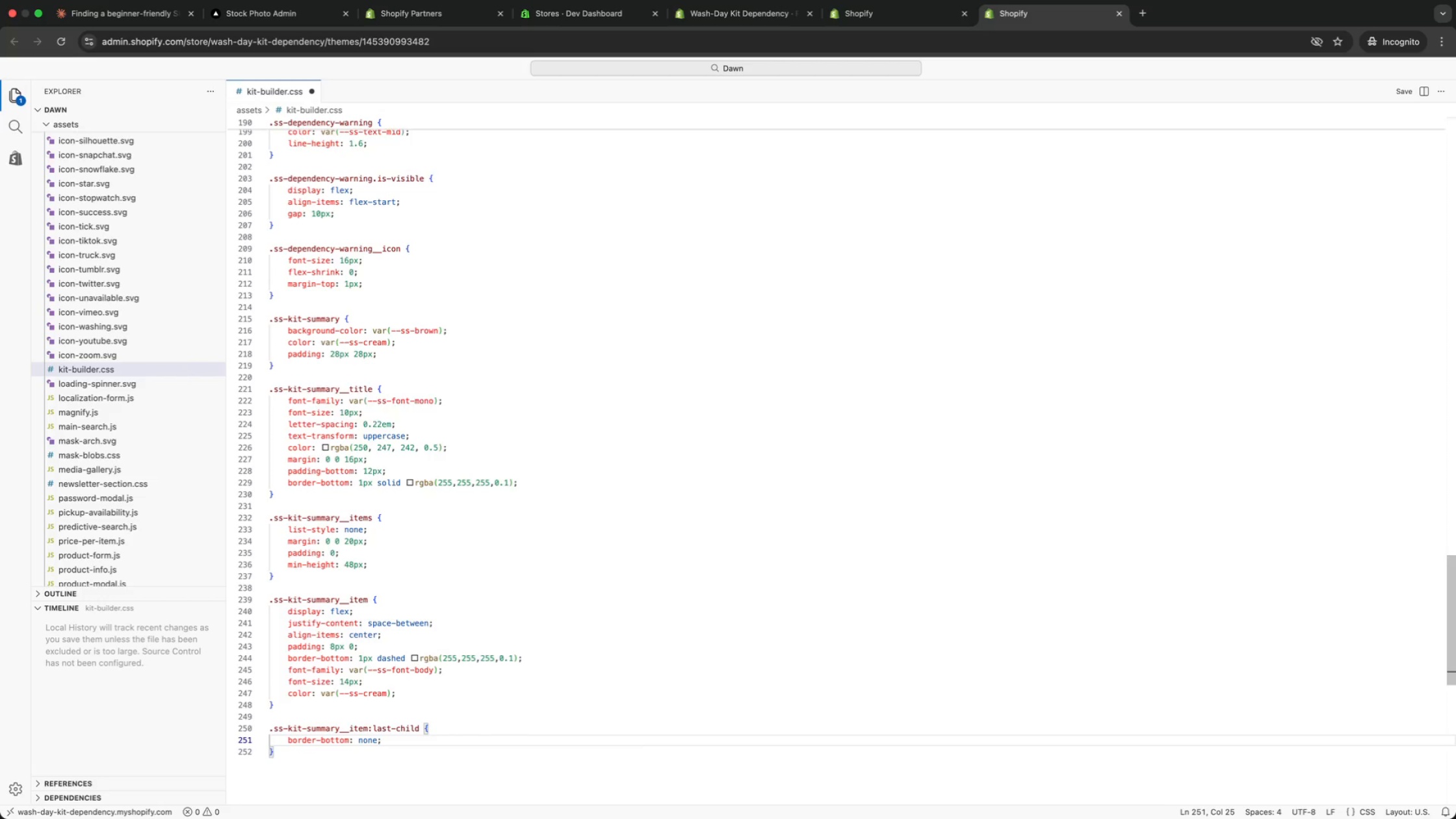 
key(ArrowDown)
 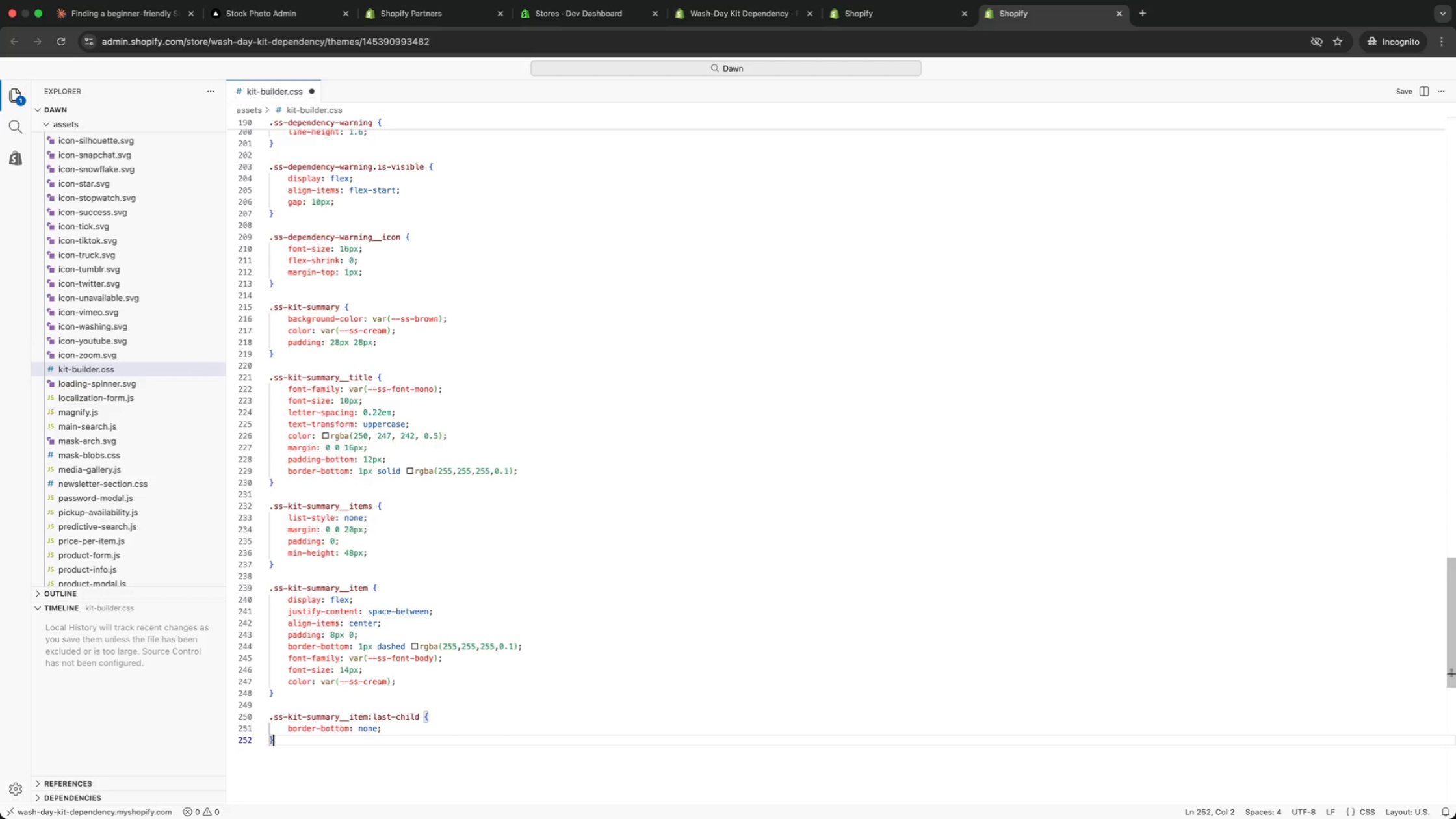 
key(Enter)
 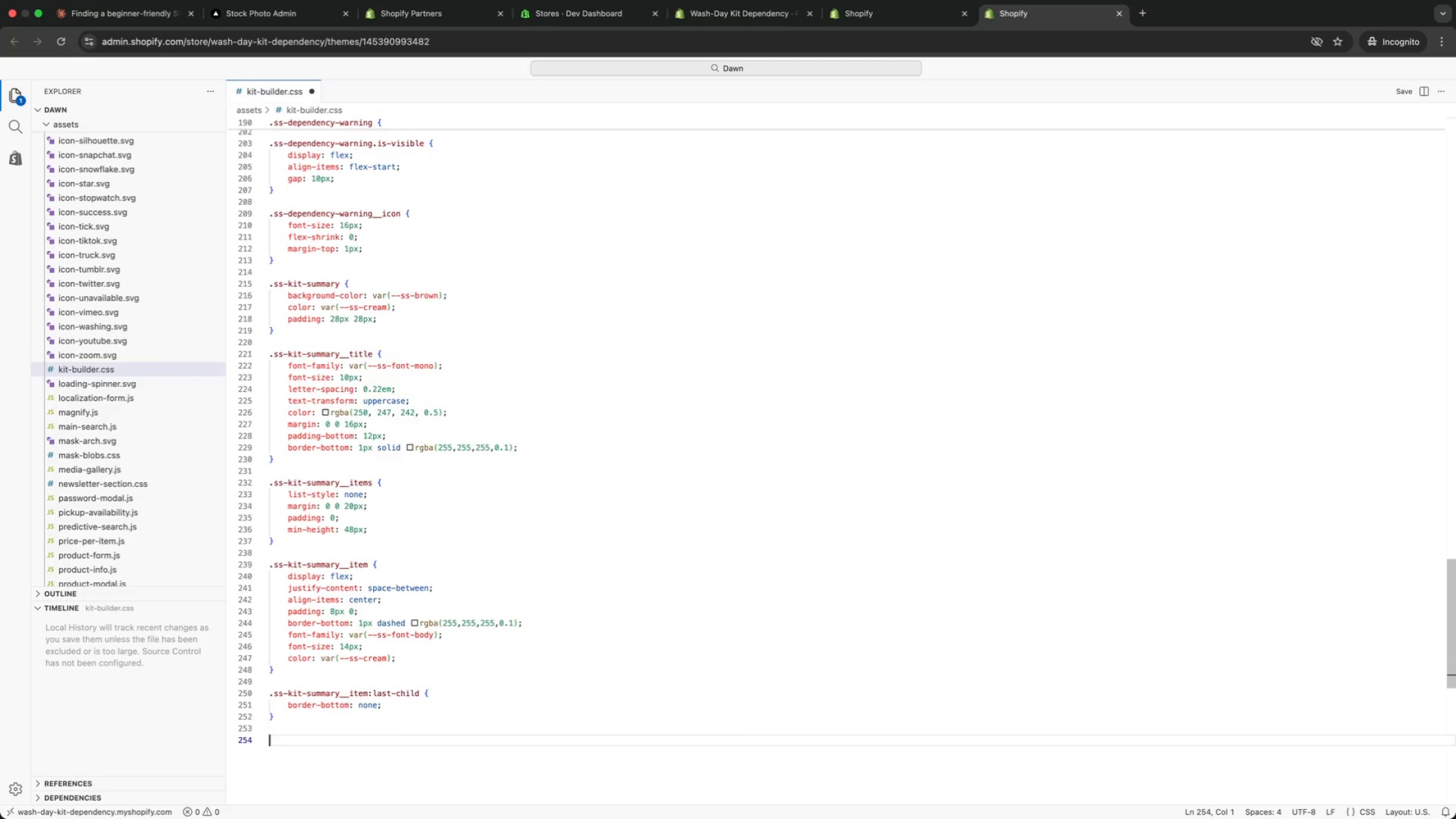 
key(Enter)
 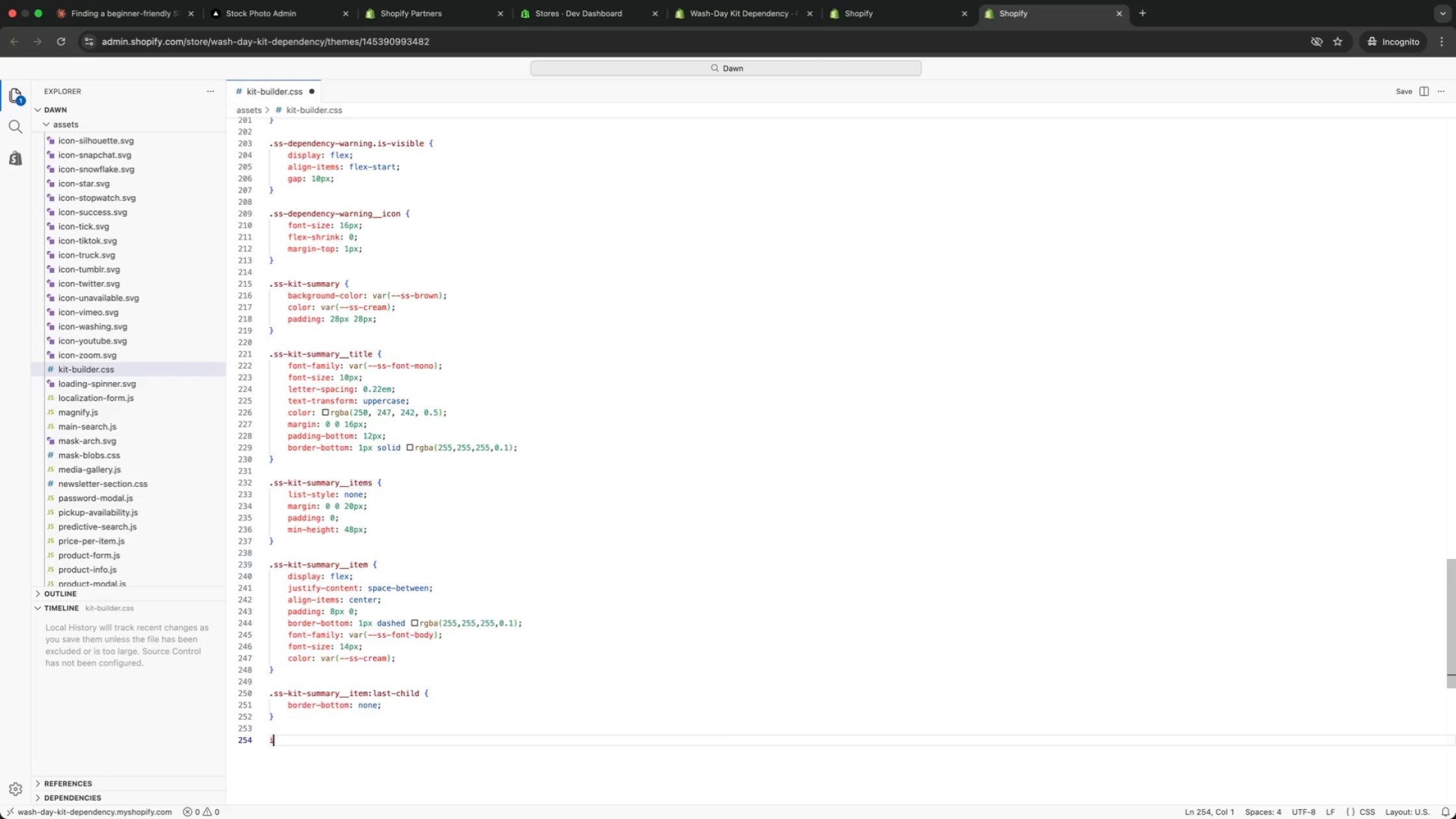 
type(item)
 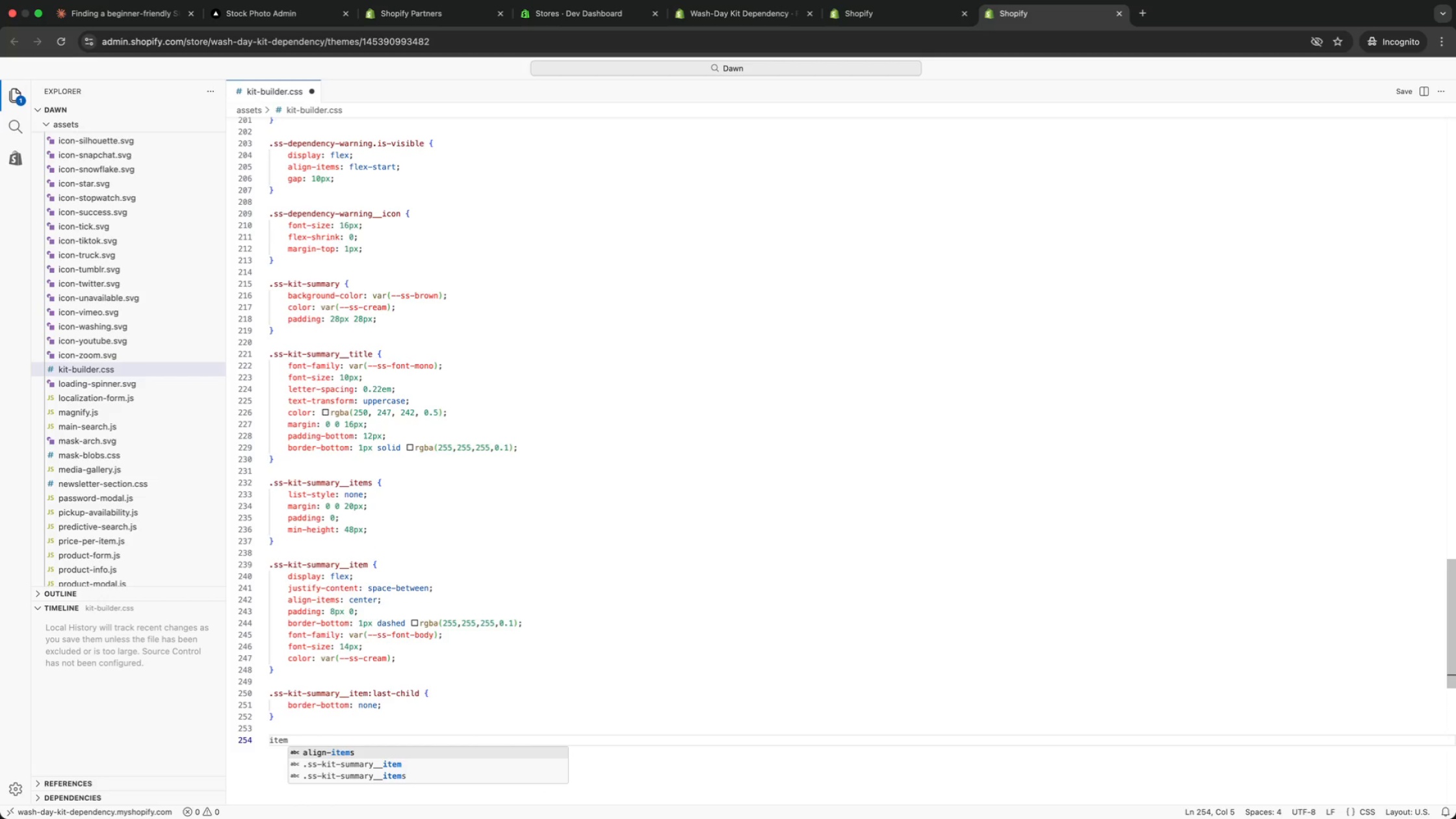 
key(ArrowDown)
 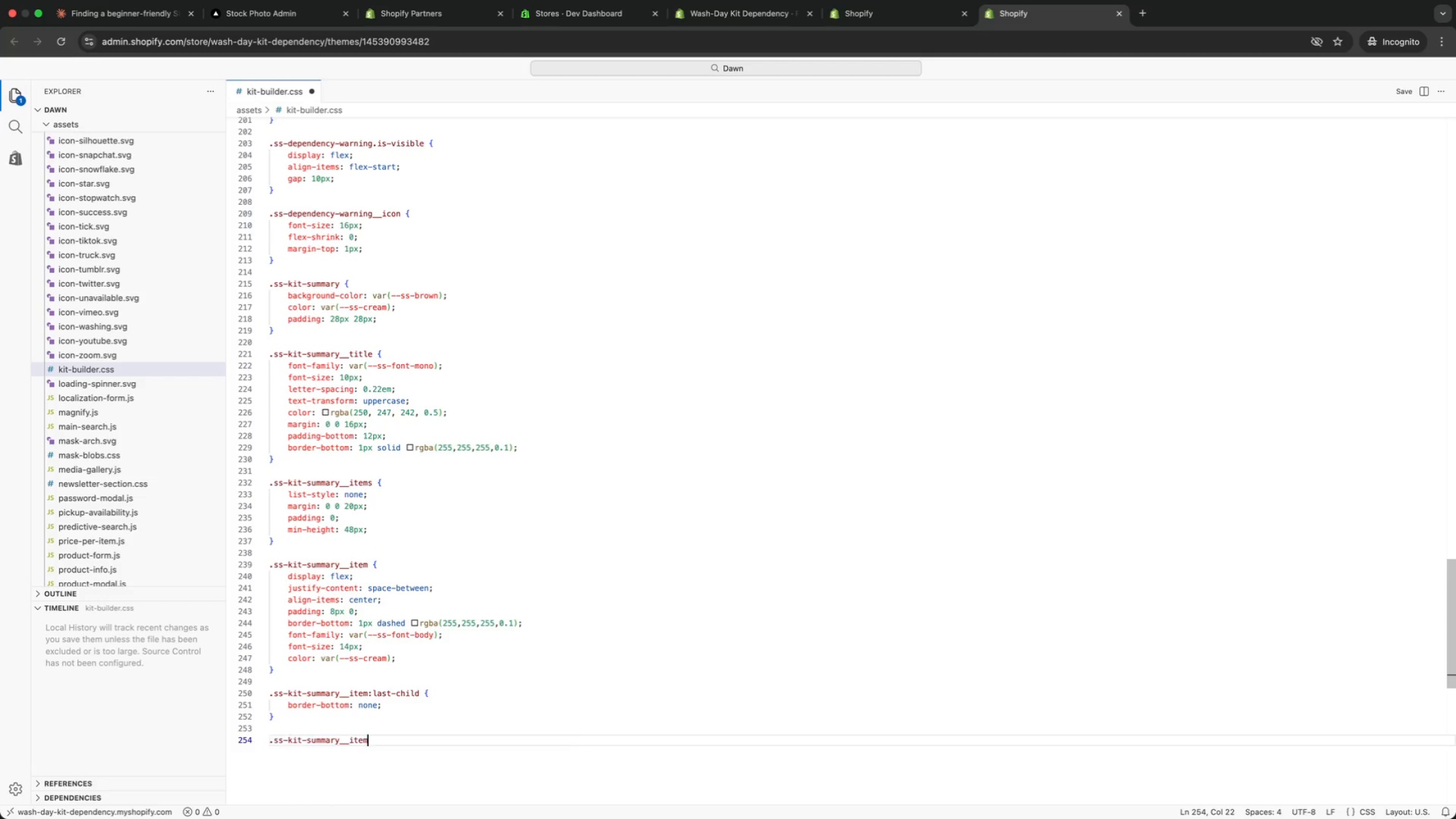 
key(Enter)
 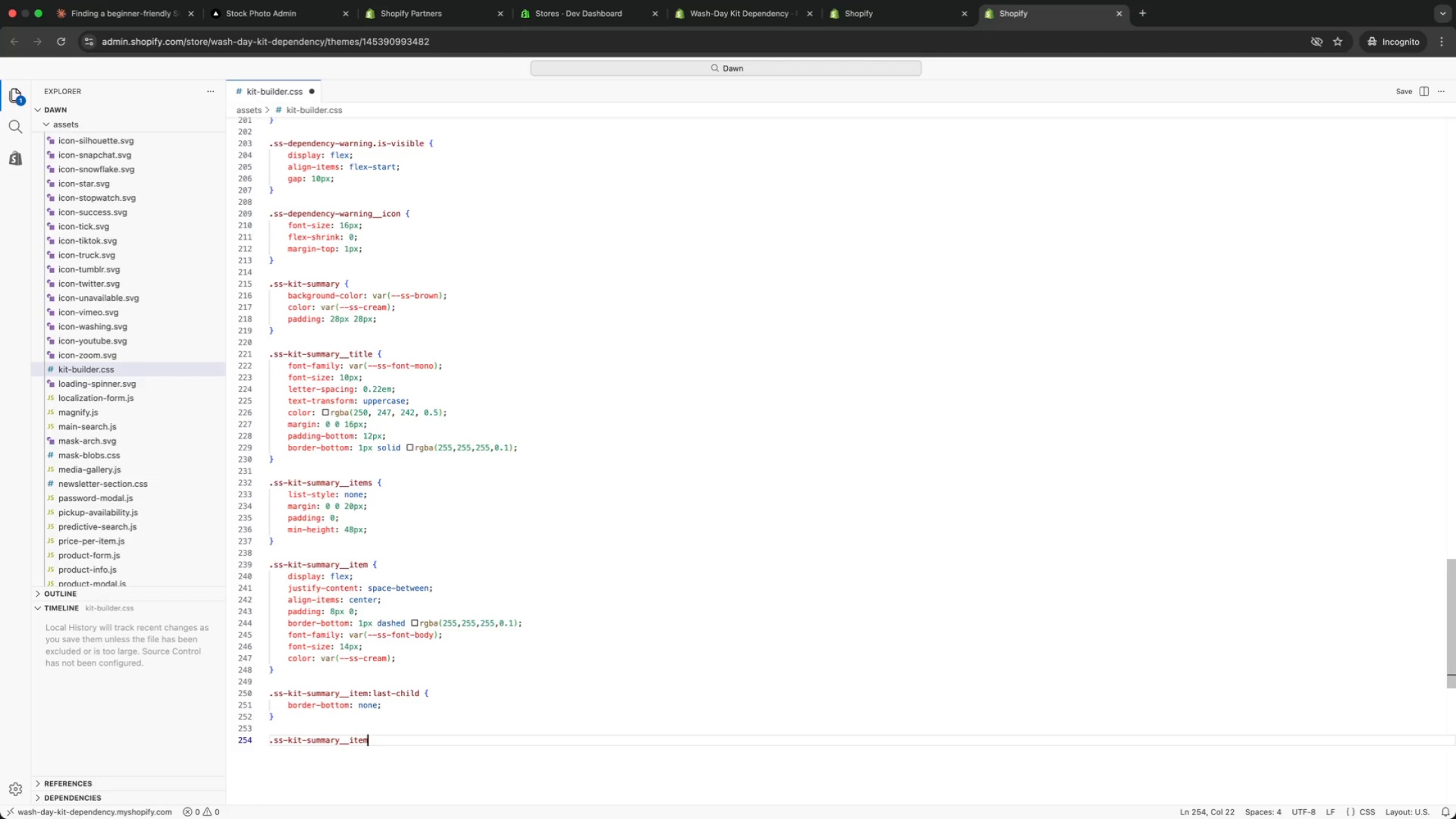 
type(-price {)
 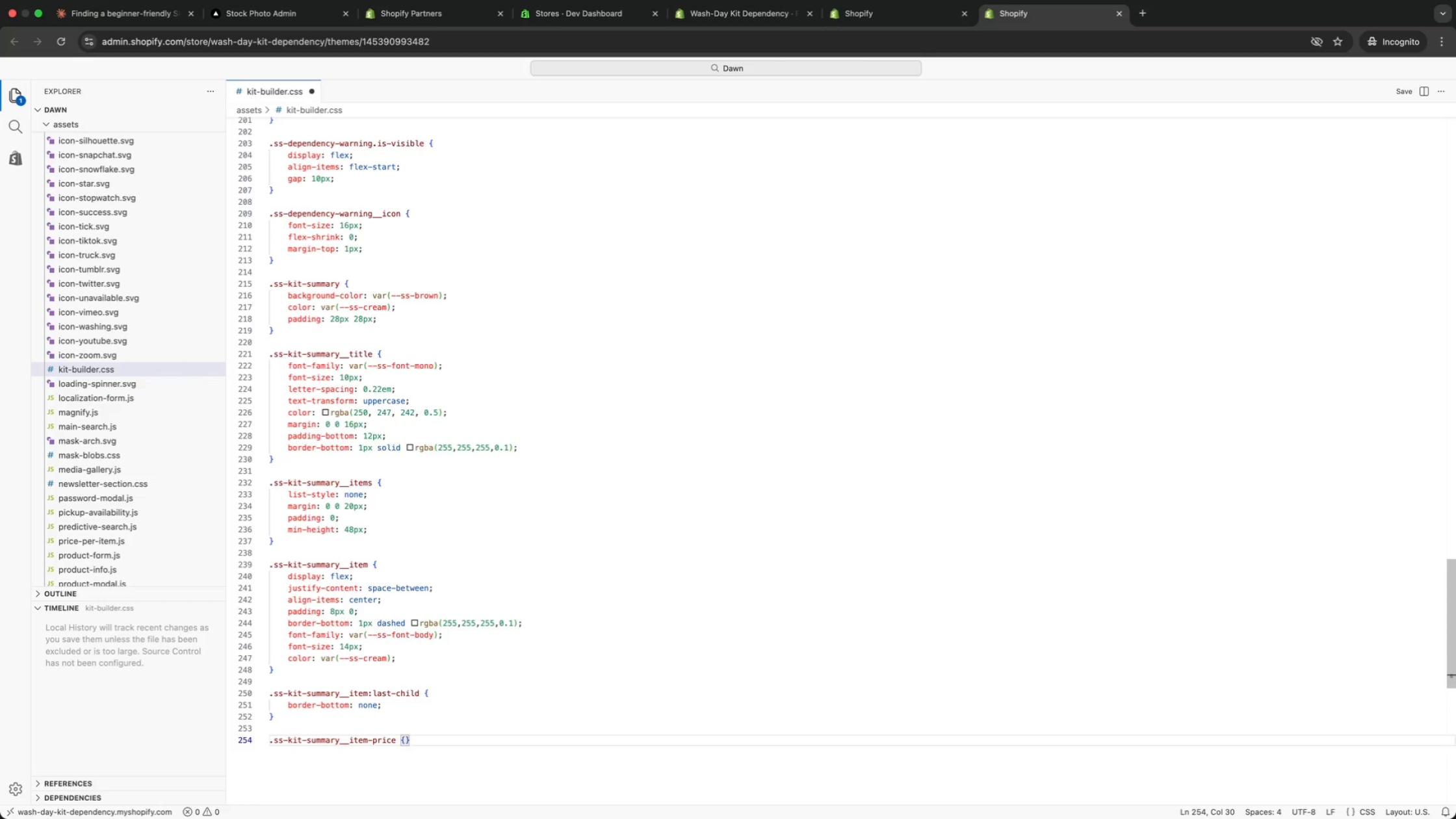 
key(Enter)
 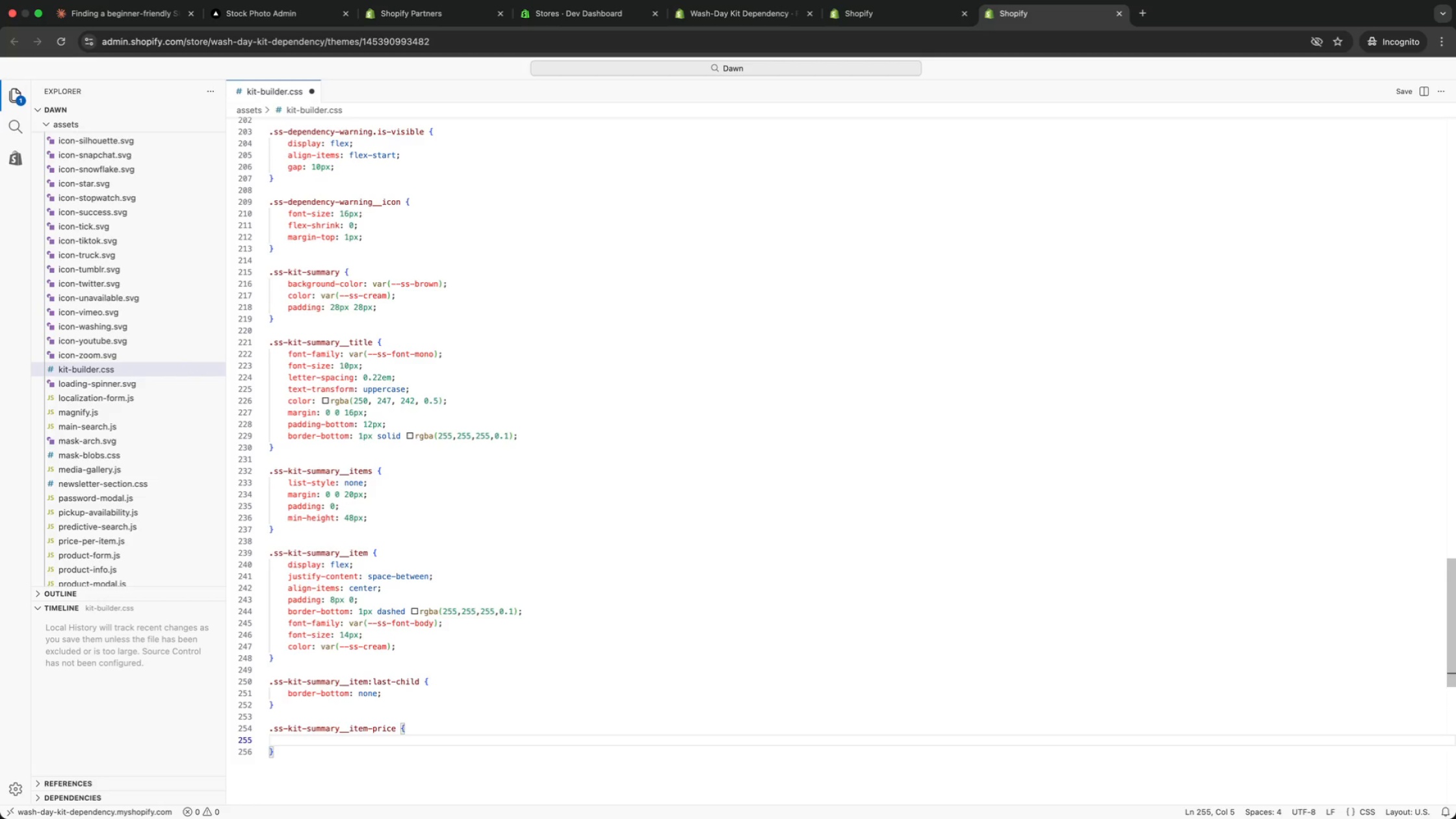 
type(font)
 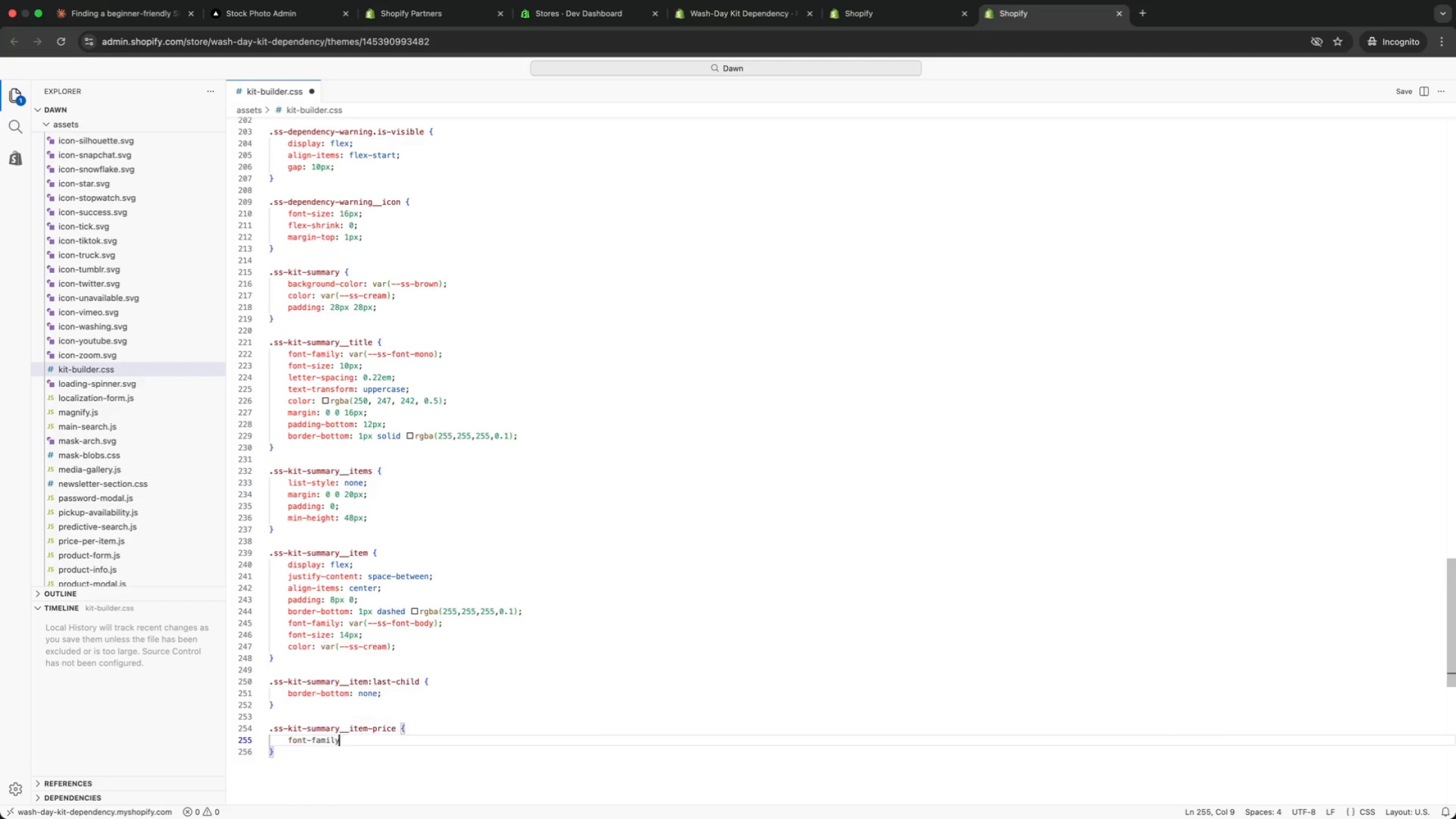 
key(Enter)
 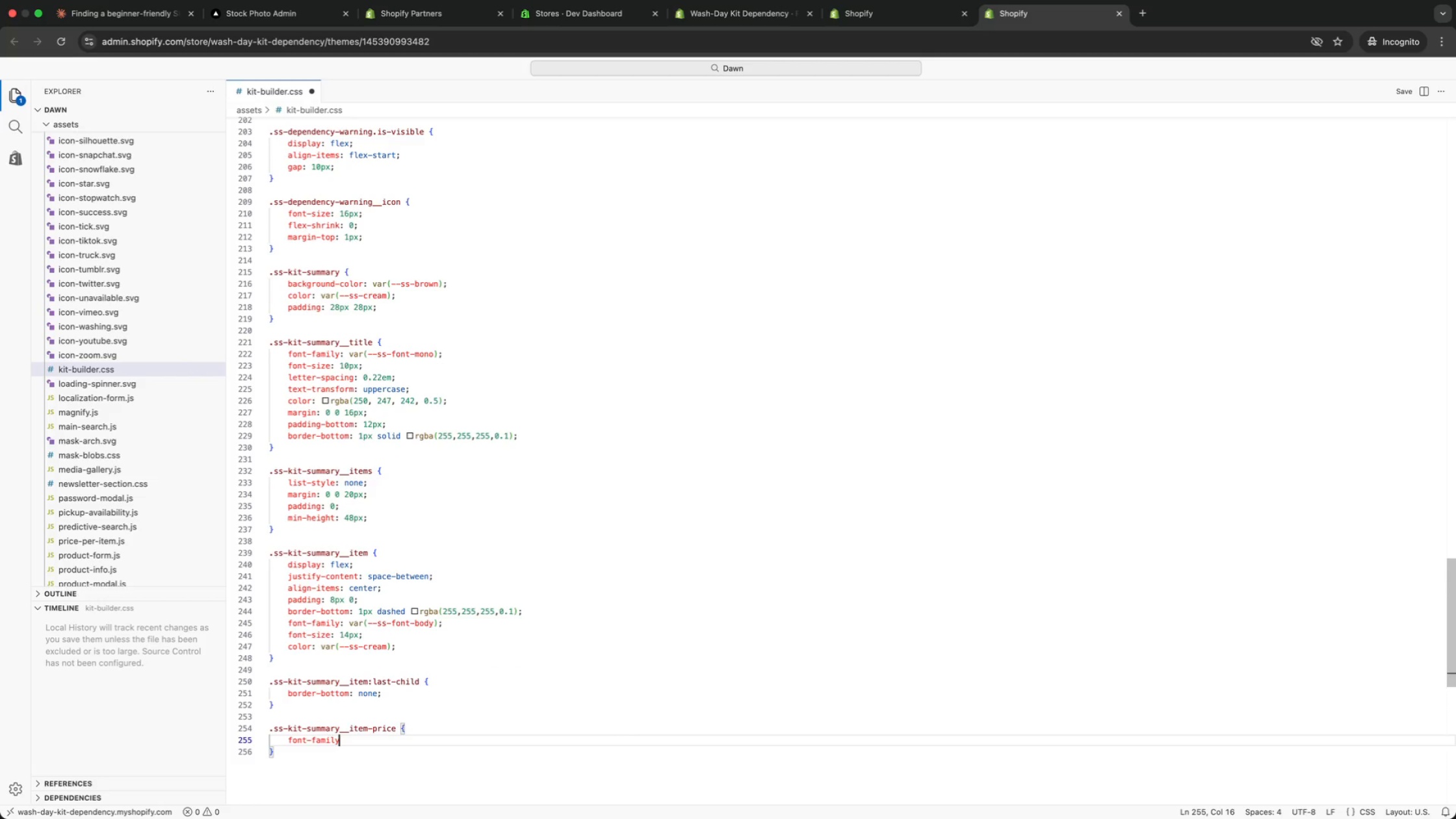 
type(: var(mono)
 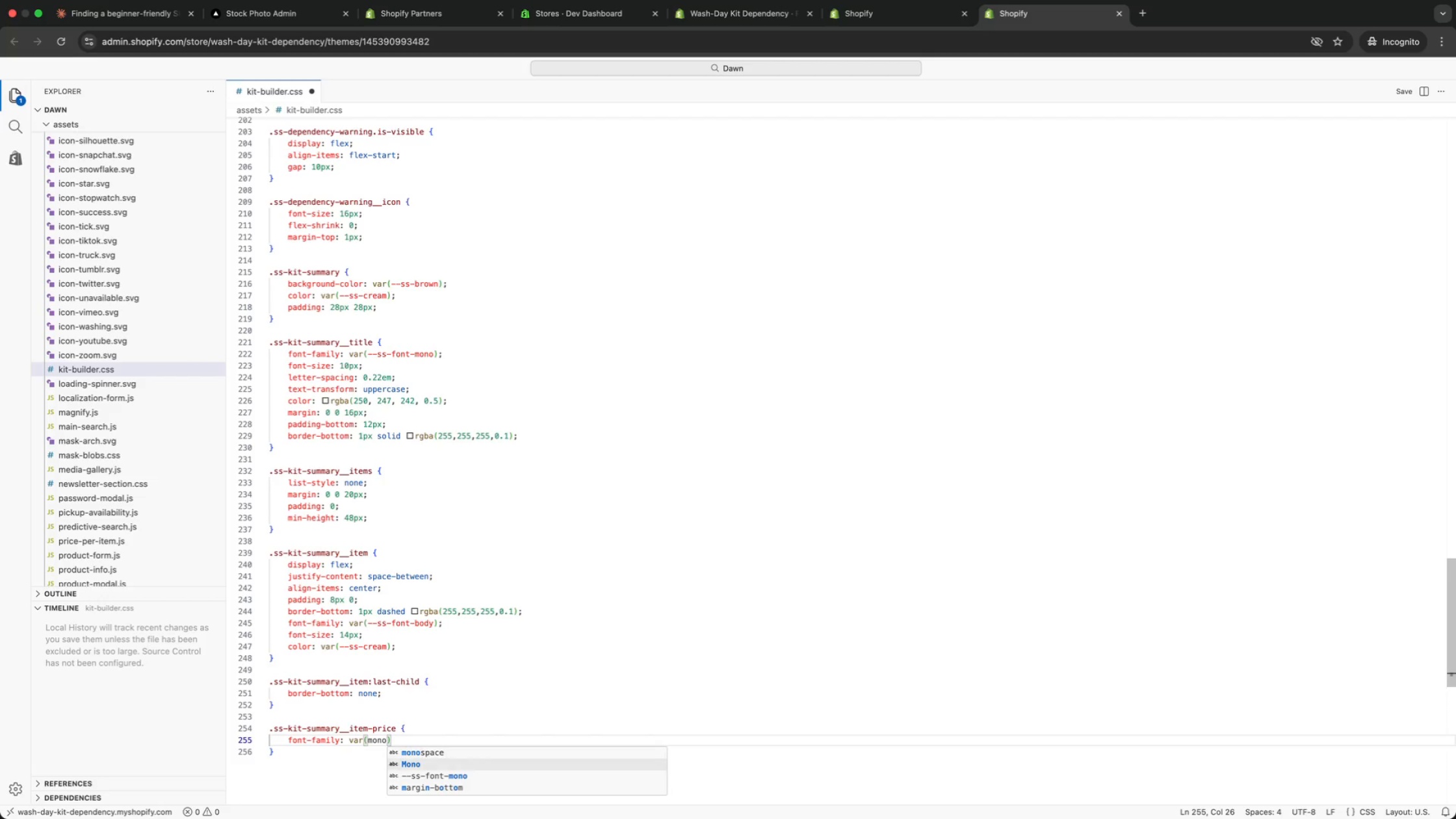 
 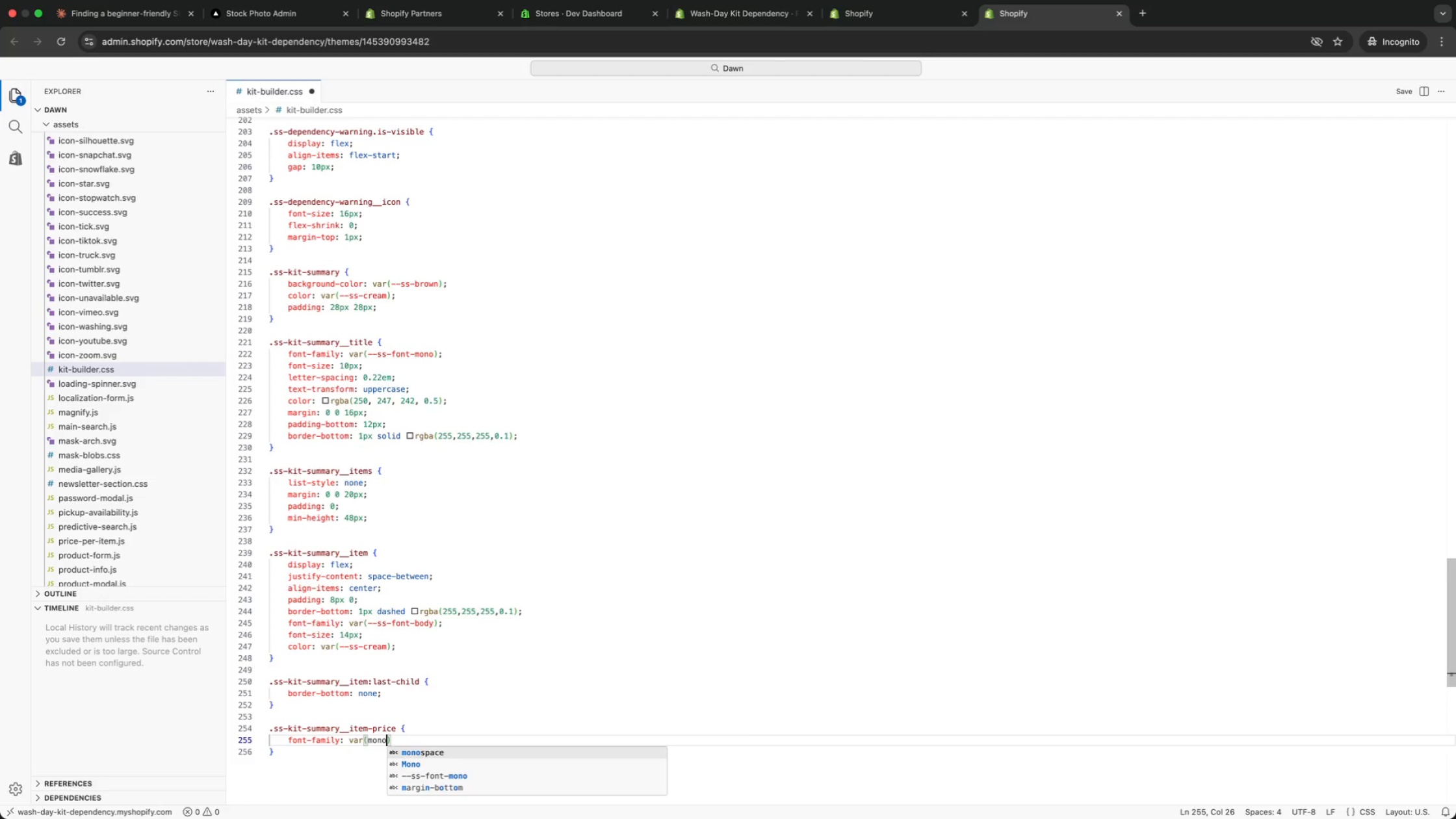 
key(ArrowDown)
 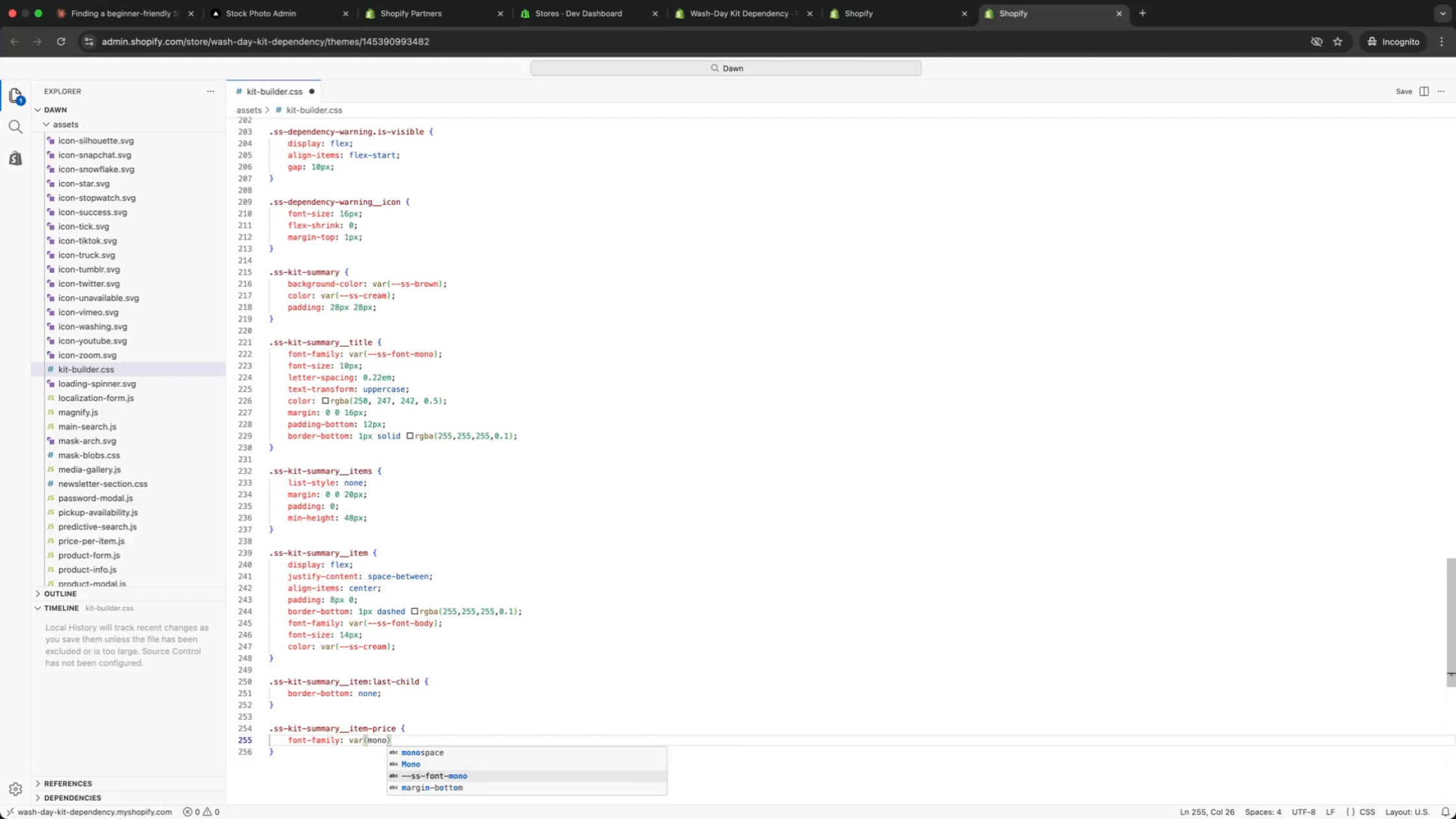 
key(ArrowDown)
 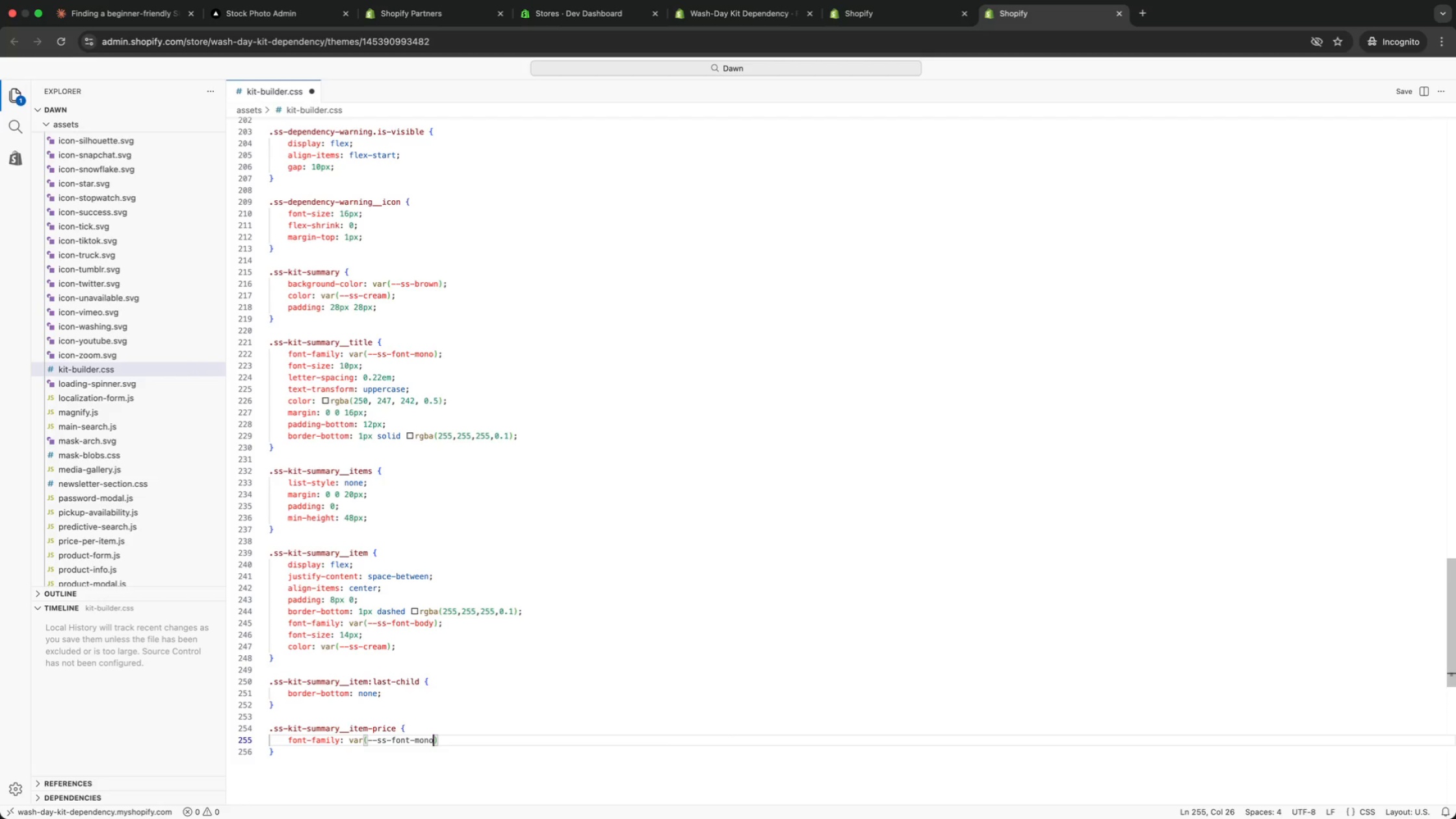 
key(Enter)
 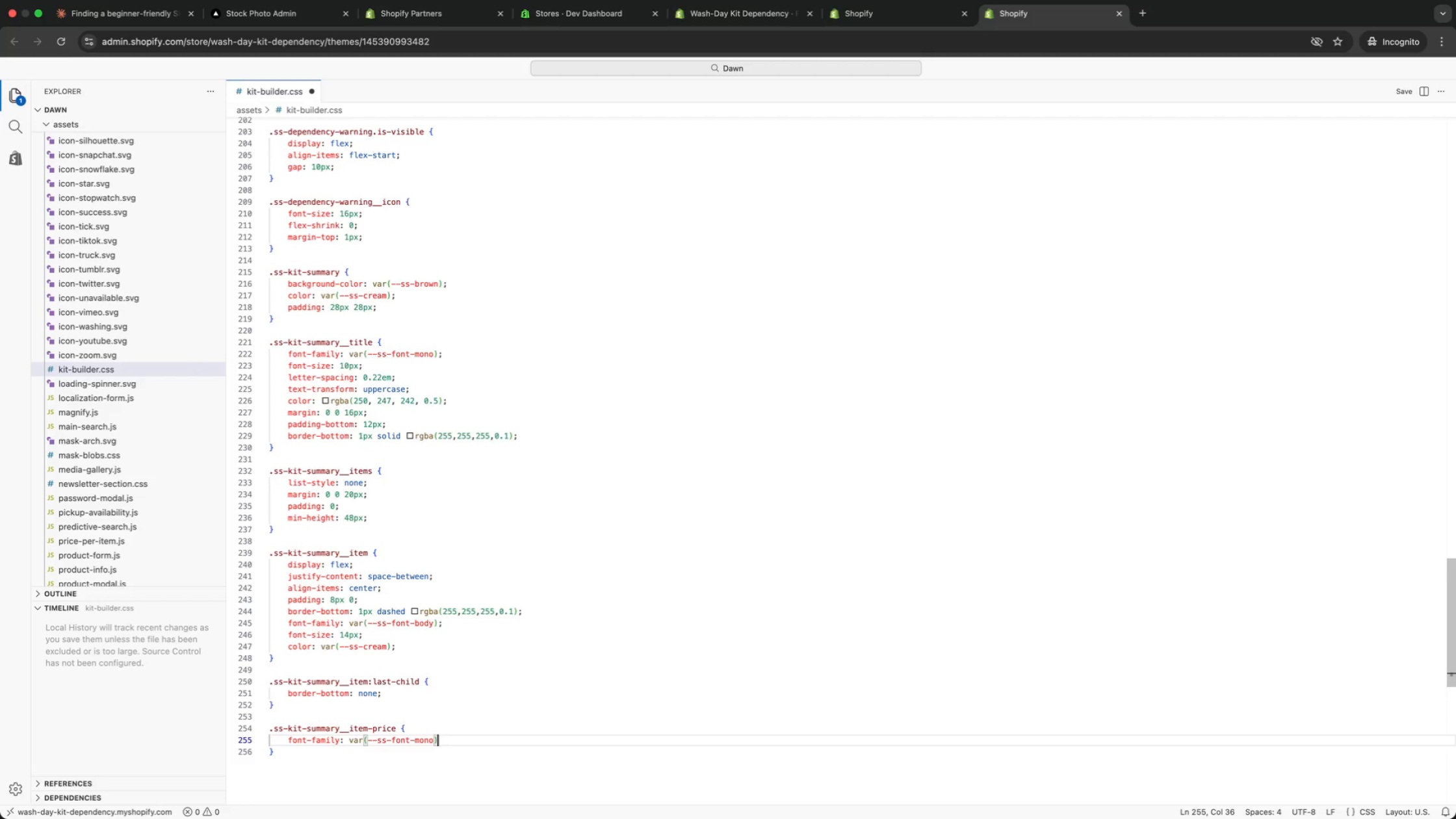 
key(ArrowRight)
 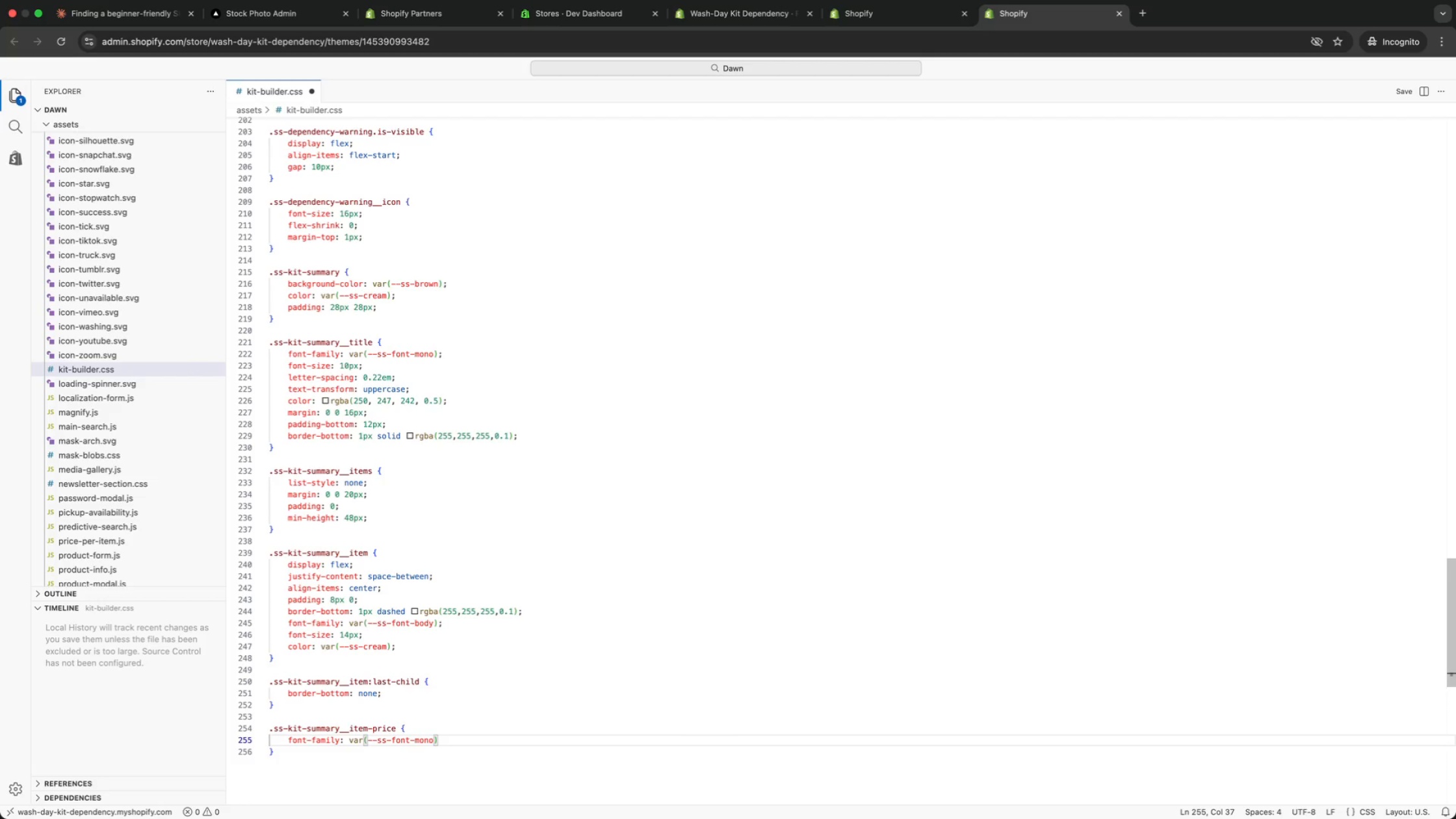 
key(Semicolon)
 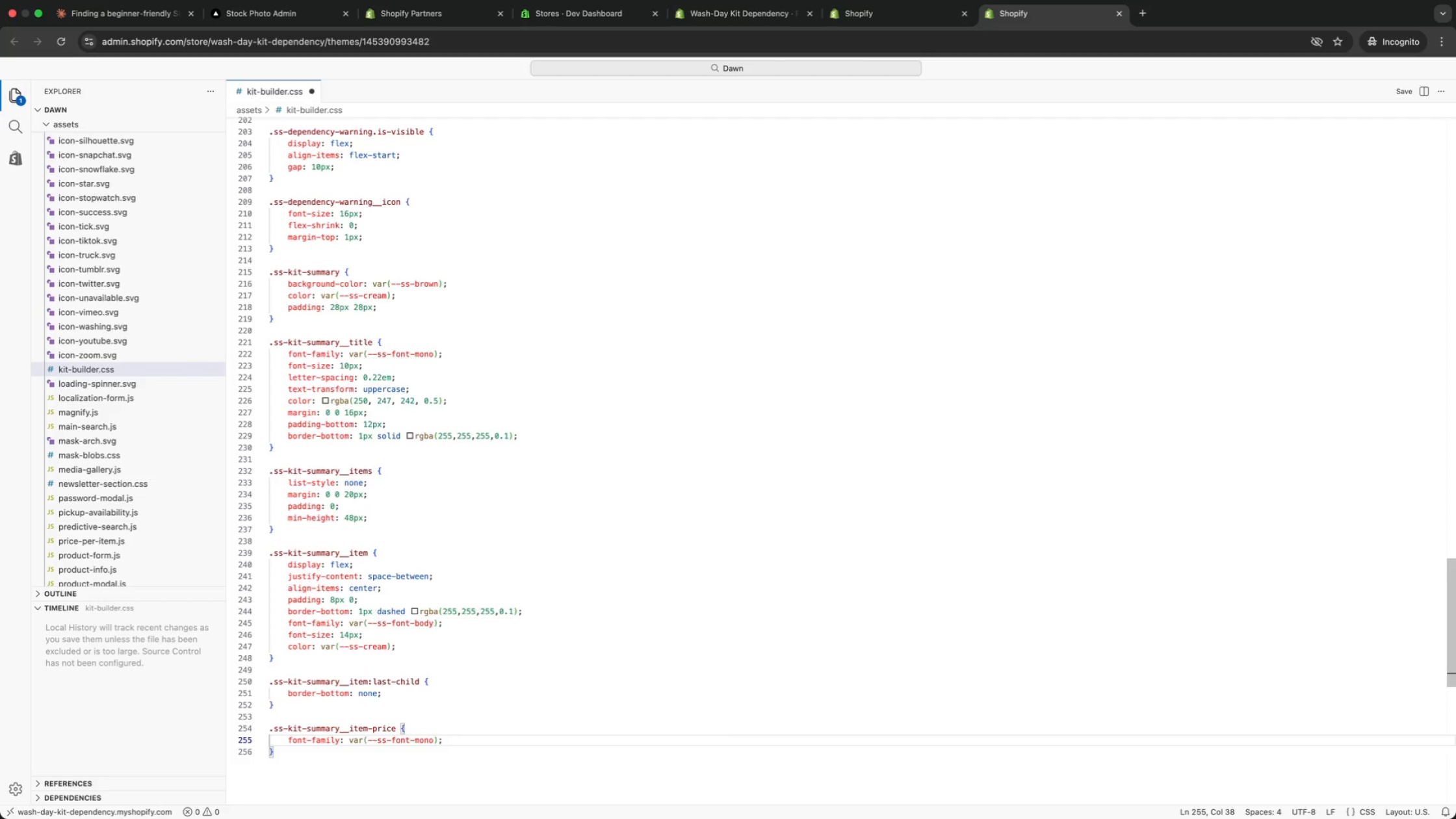 
key(Enter)
 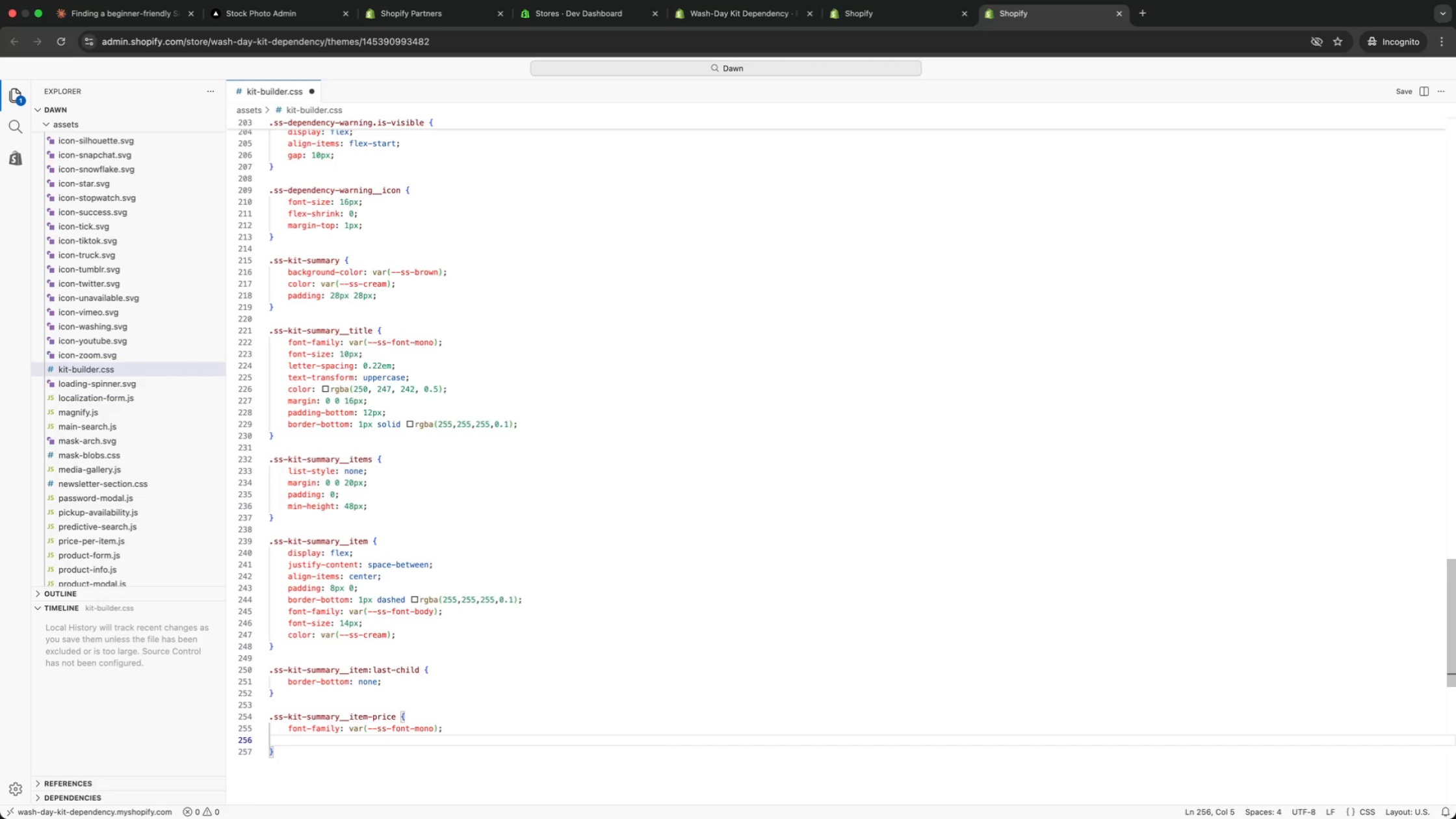 
type(size)
 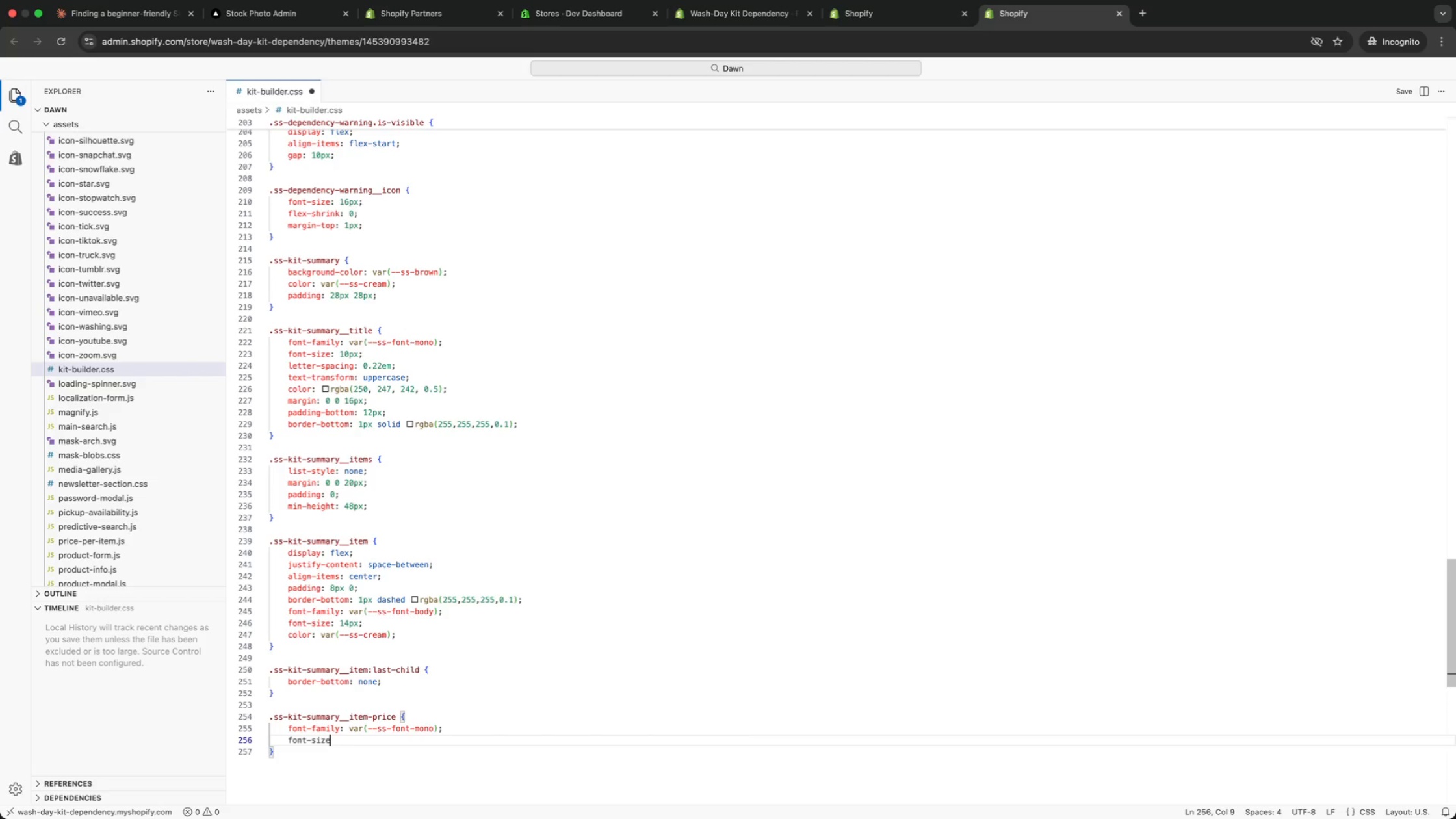 
key(Enter)
 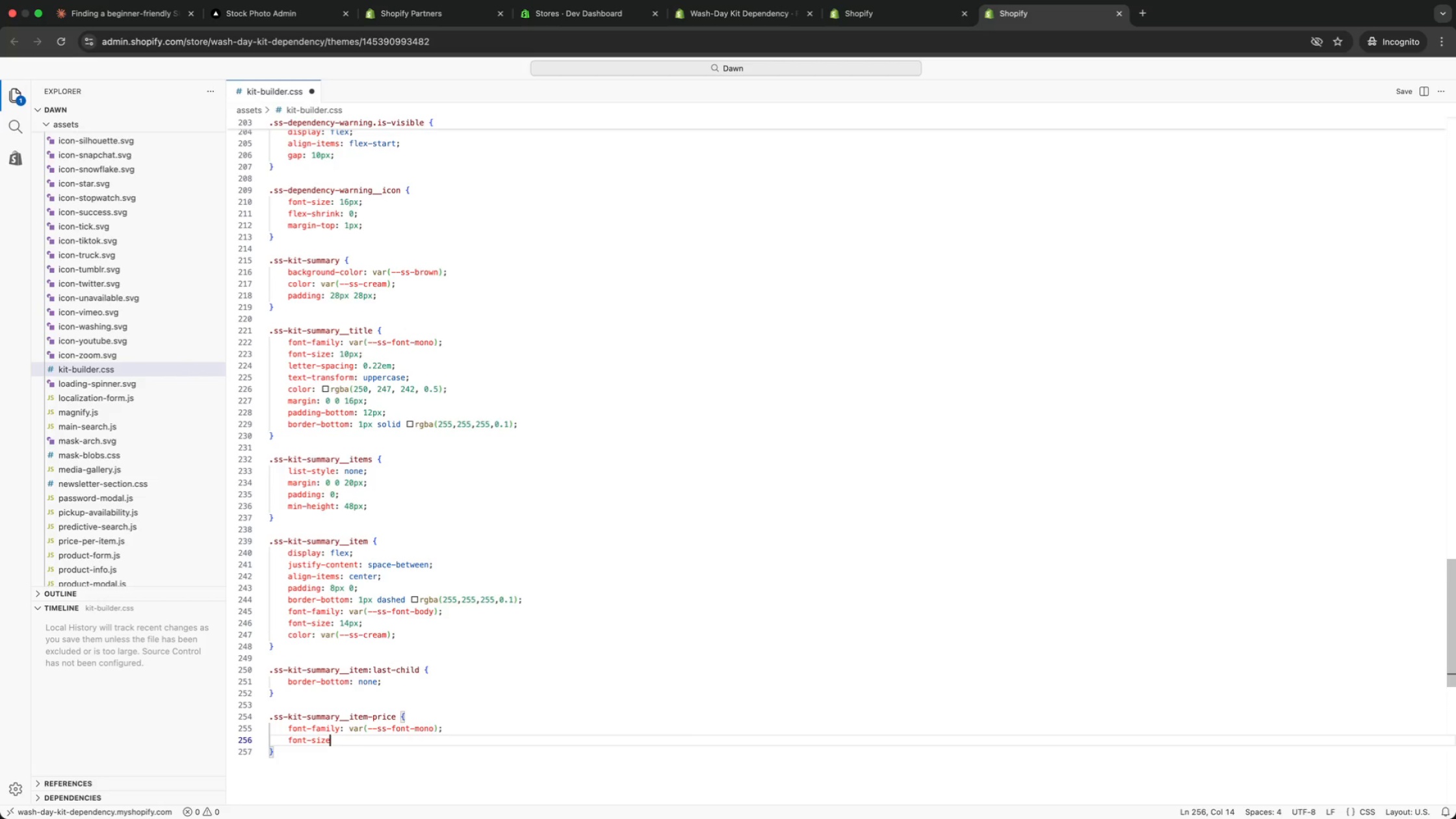 
type(: 13px;)
 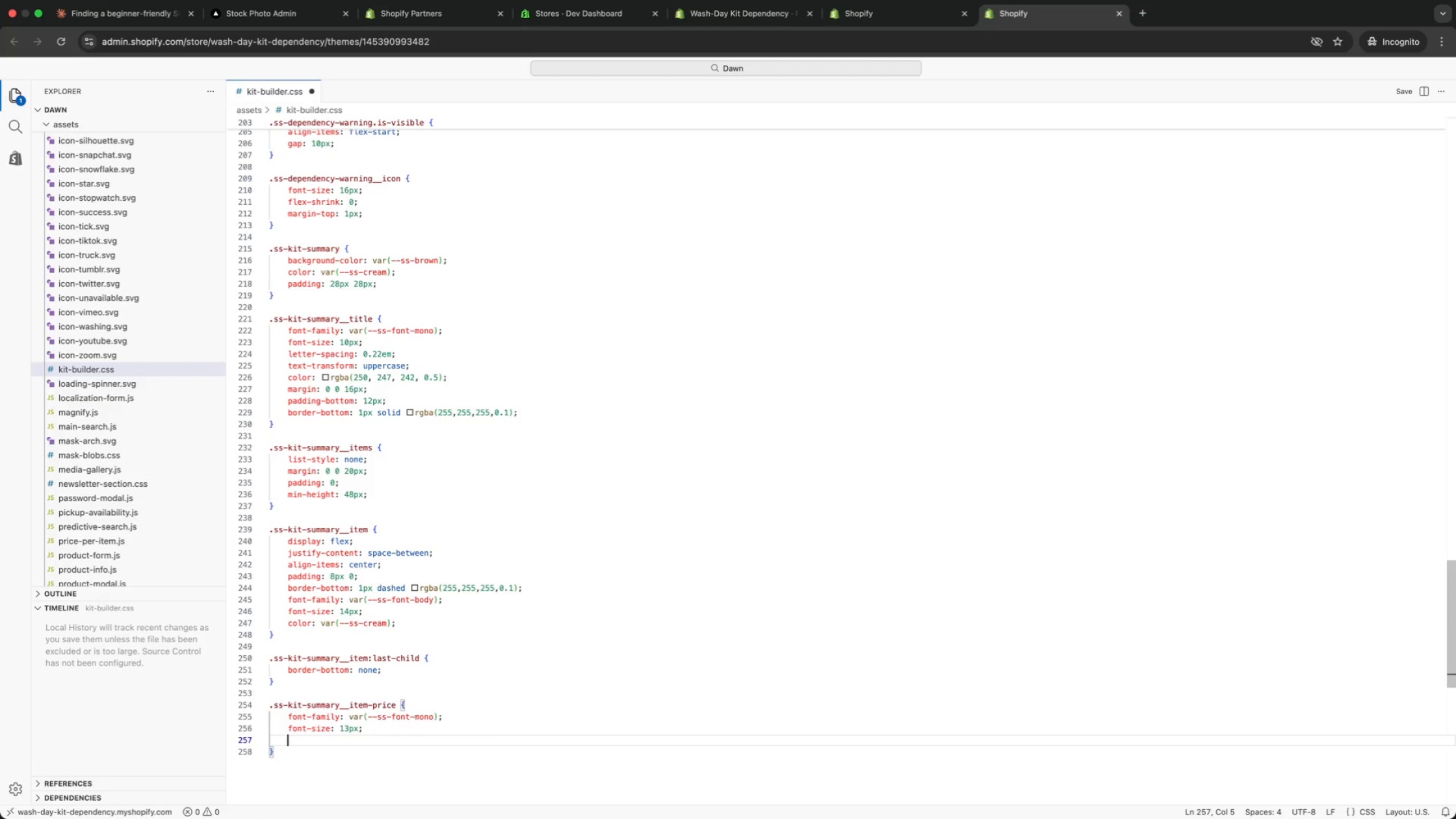 
key(Enter)
 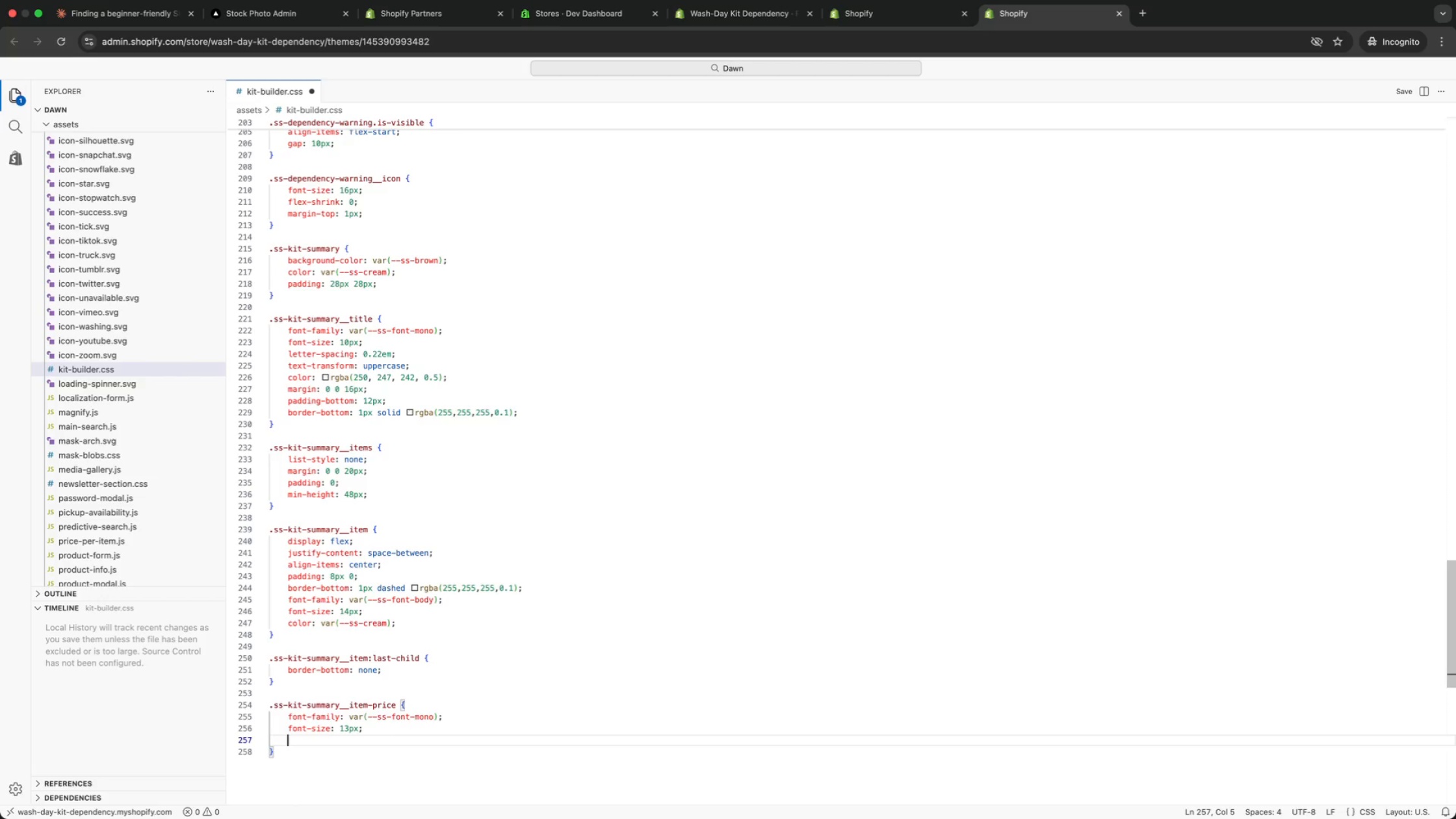 
type(color)
 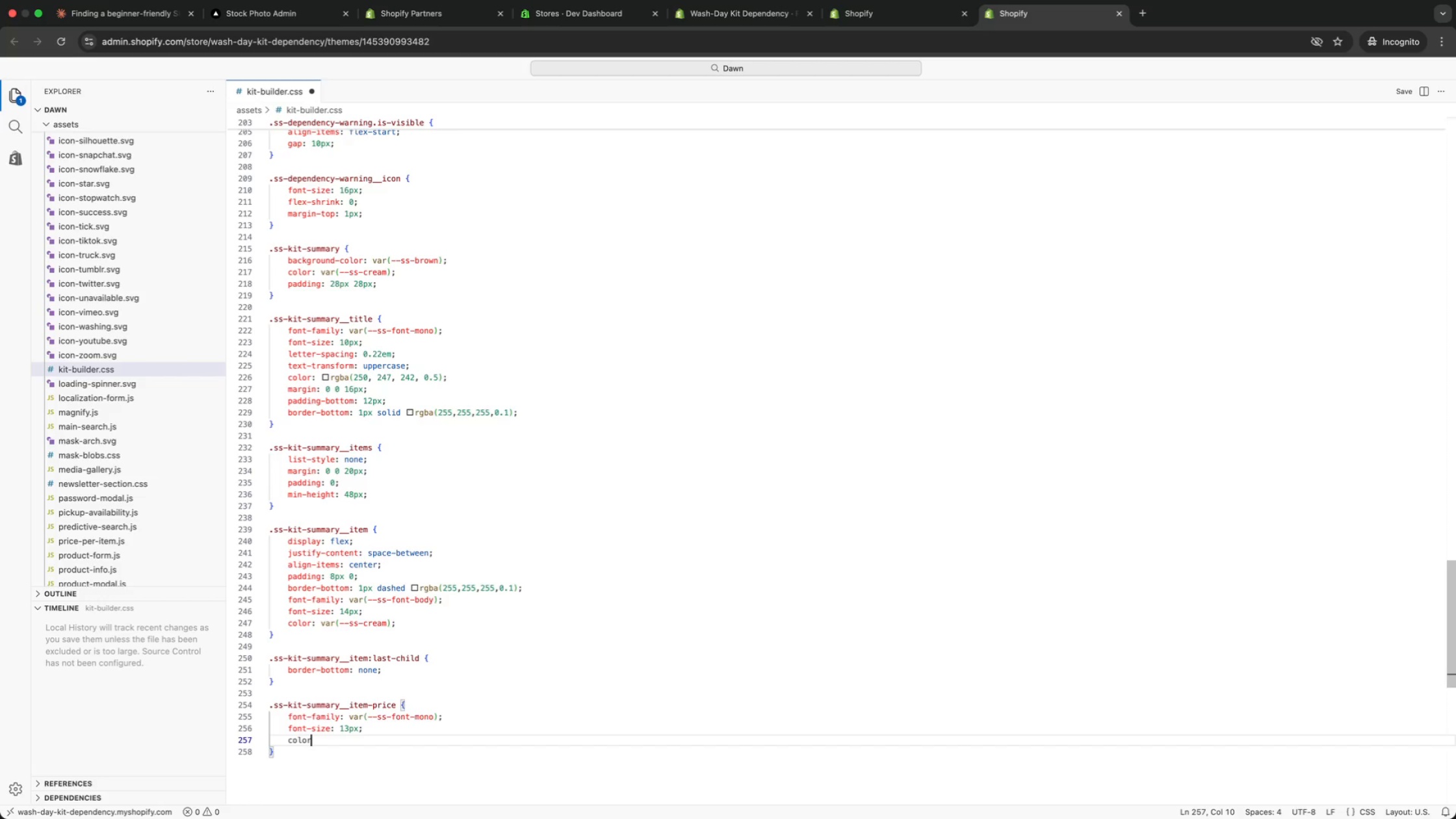 
key(Enter)
 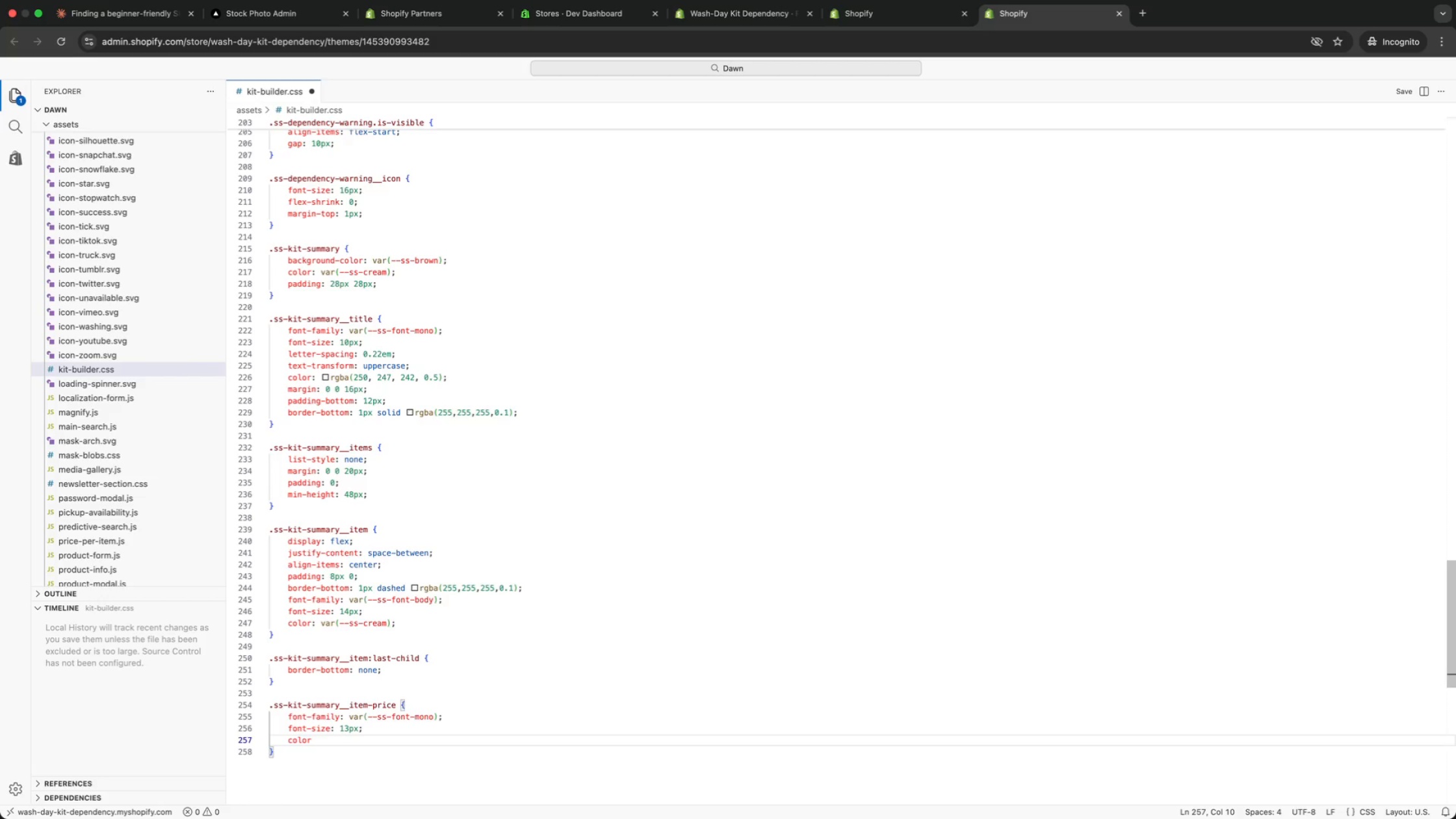 
type(: var(light)
 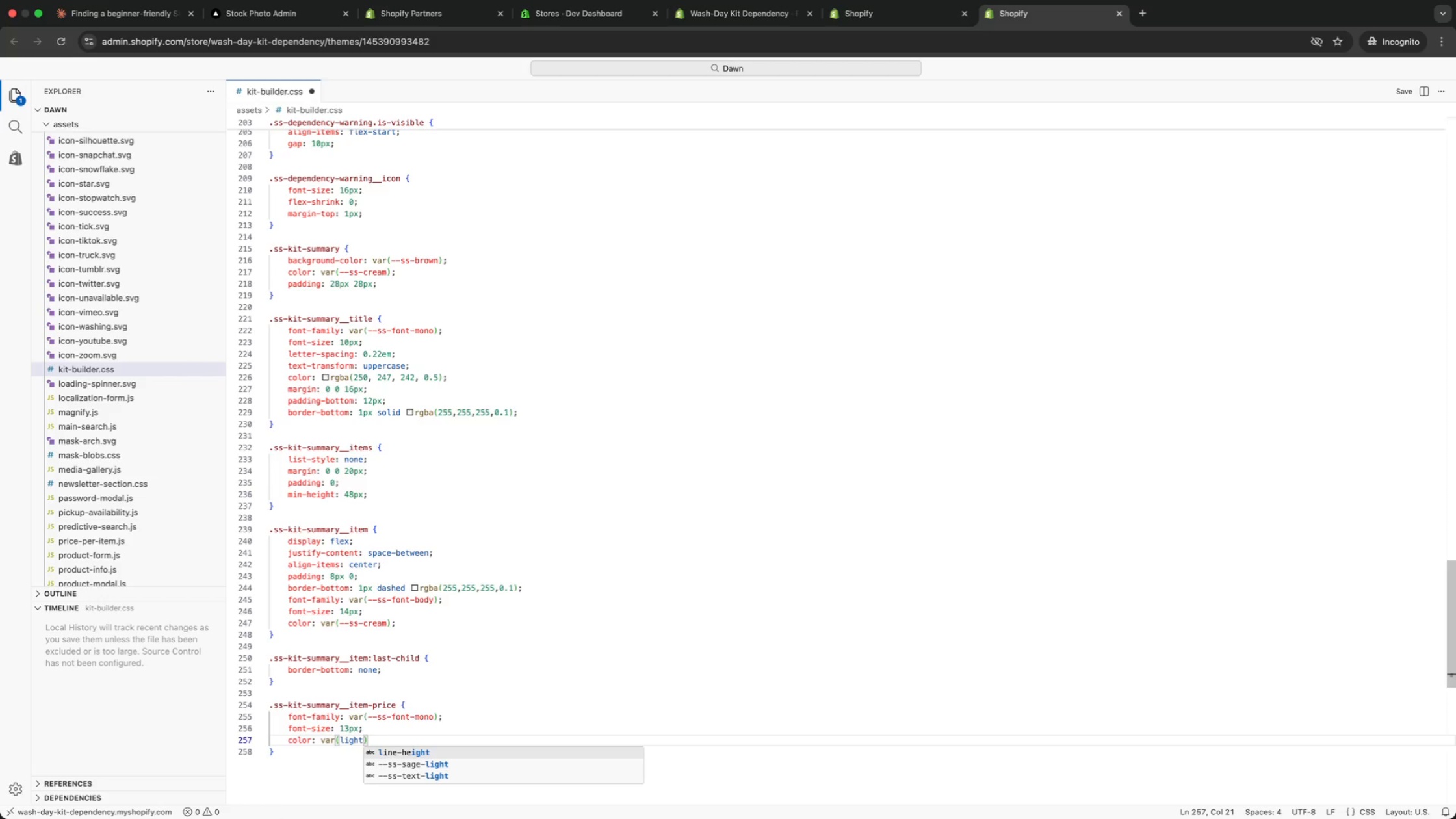 
key(ArrowDown)
 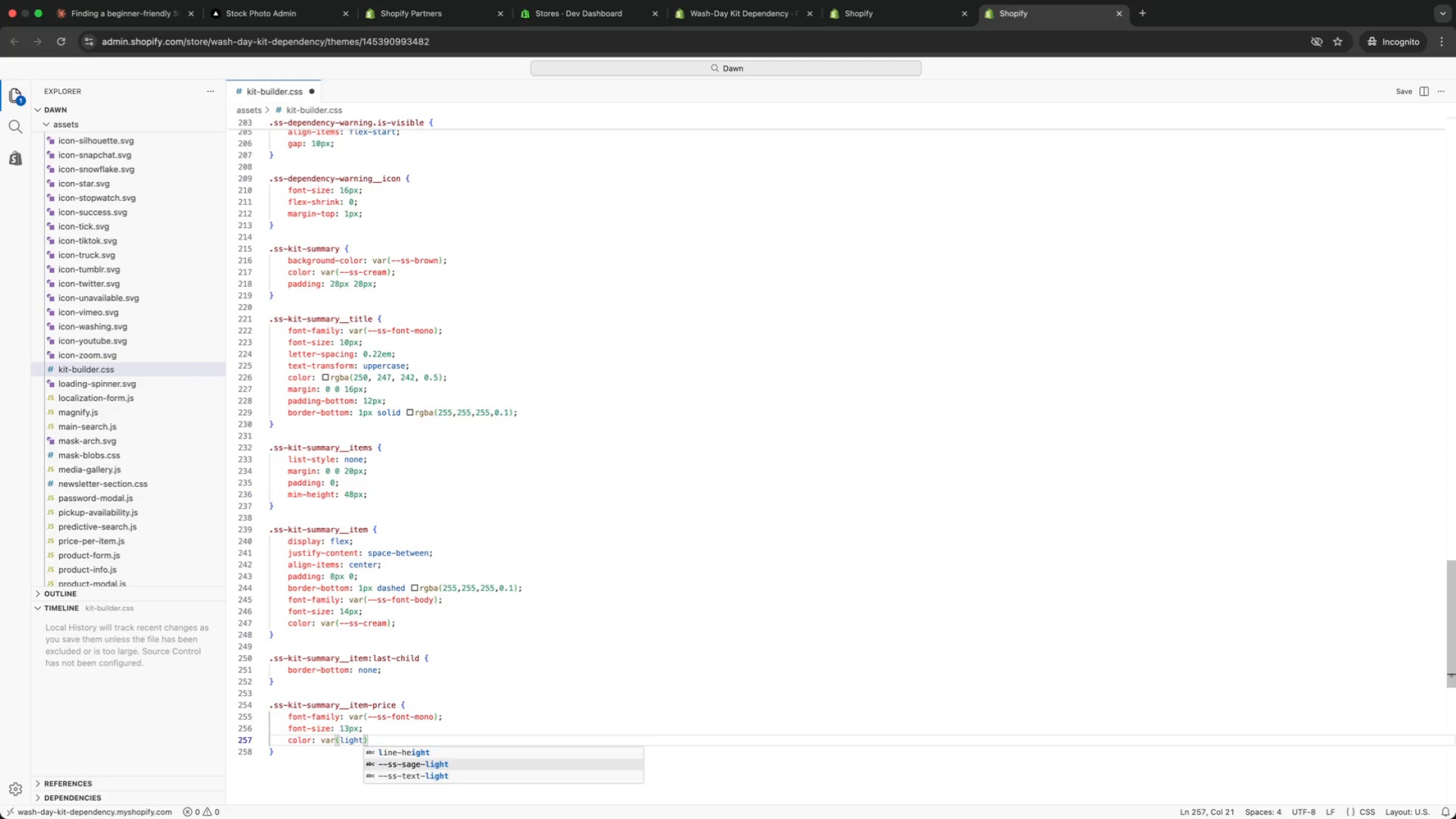 
key(Enter)
 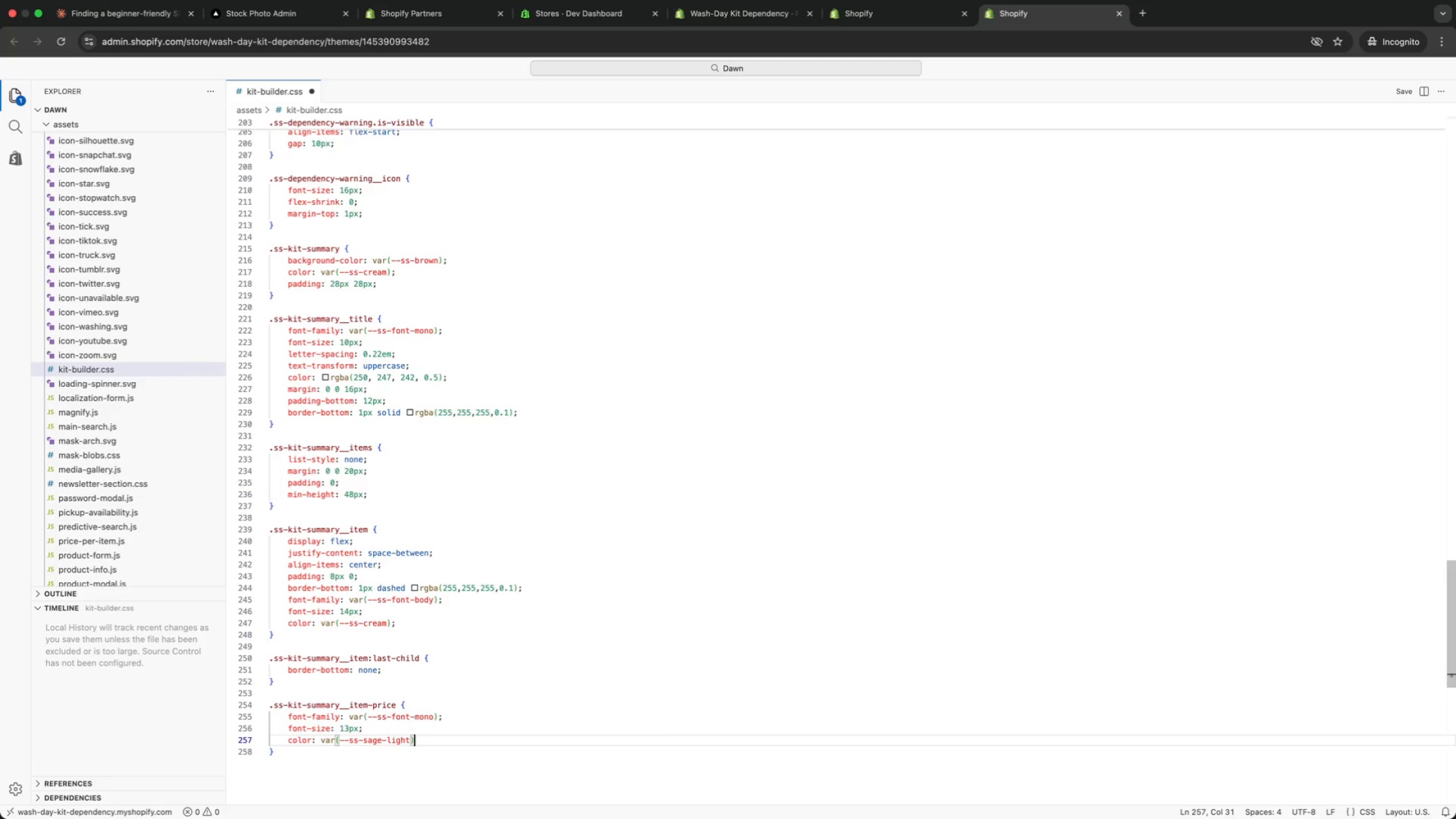 
key(ArrowRight)
 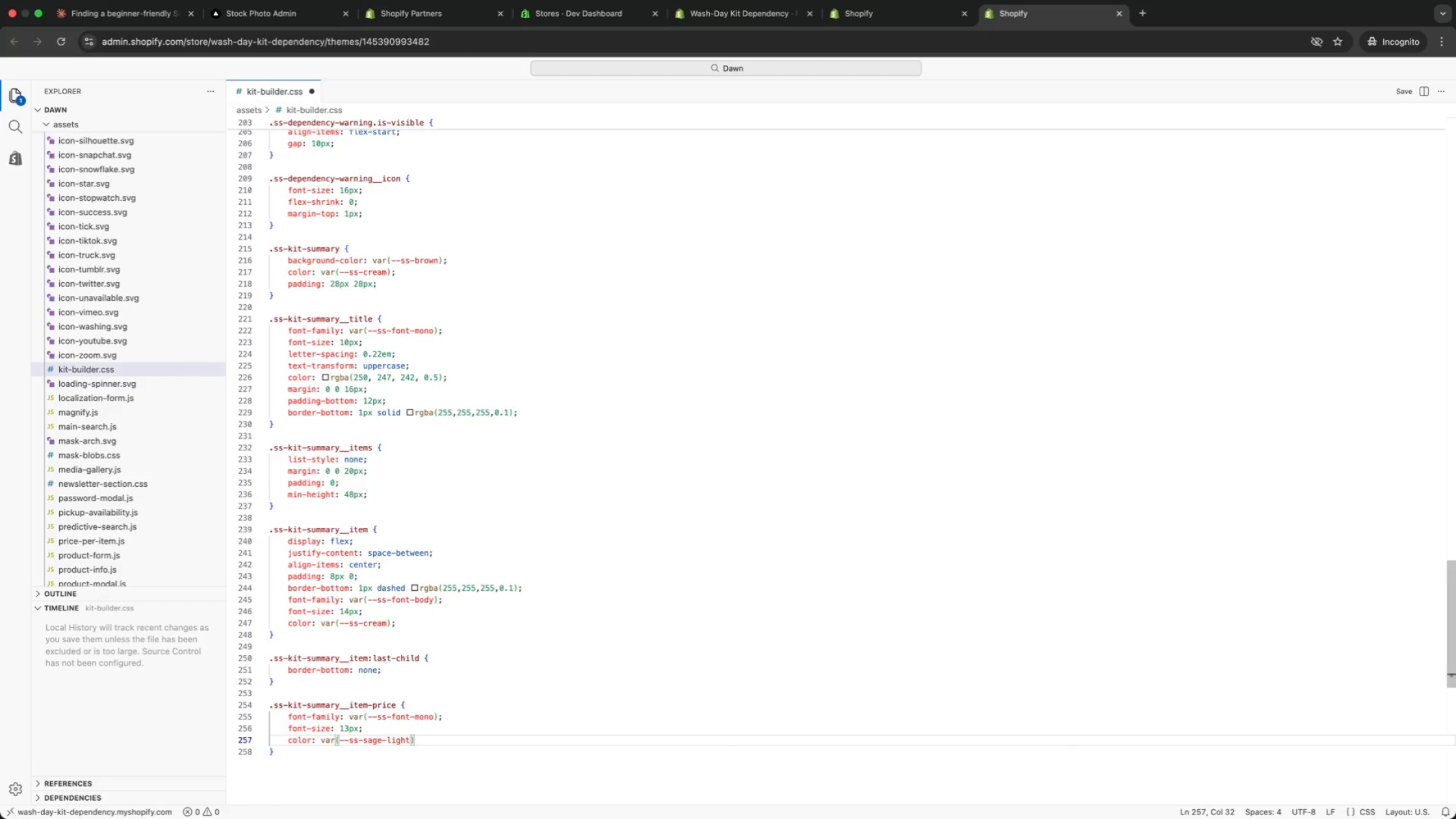 
key(Semicolon)
 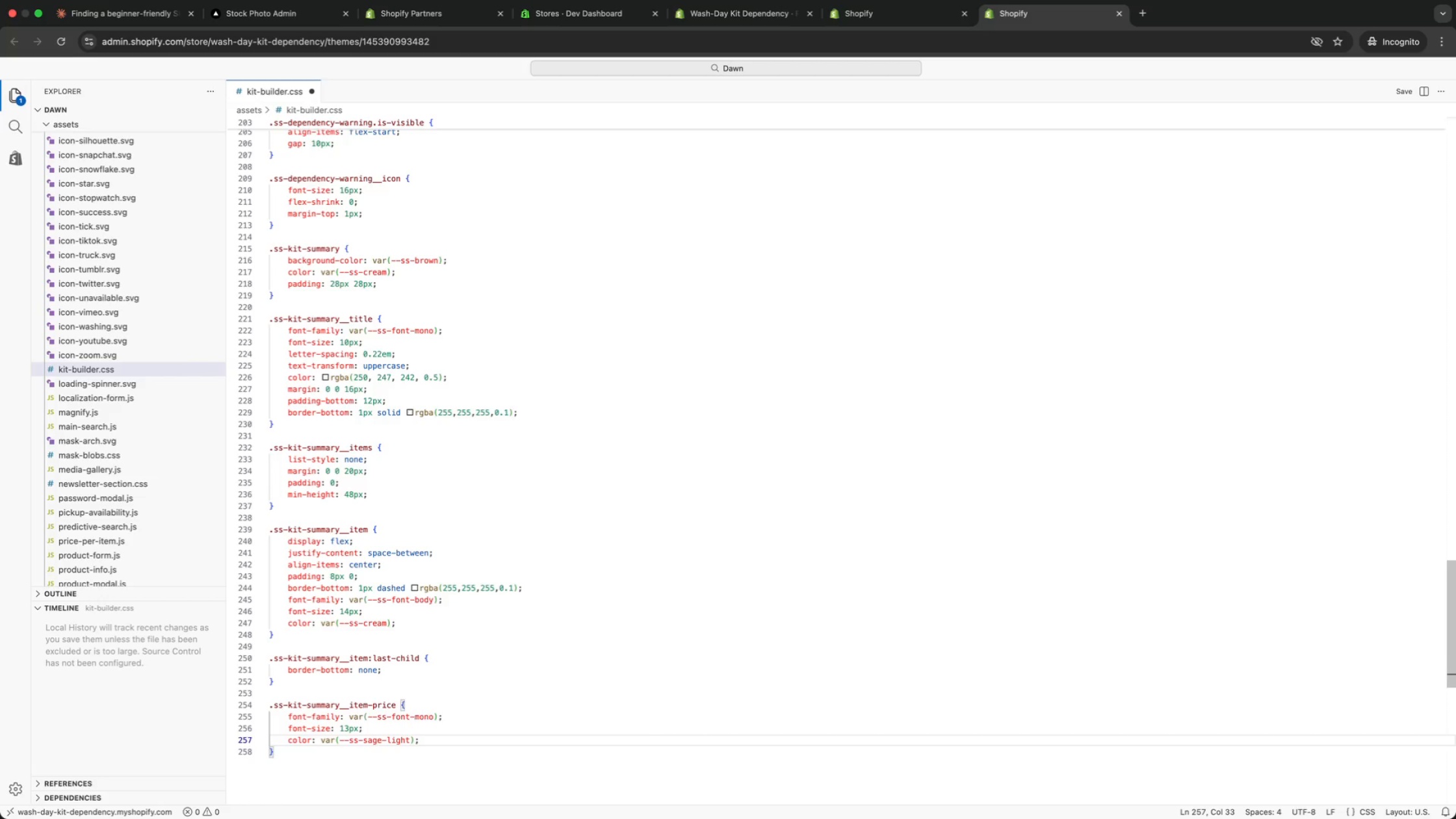 
key(ArrowDown)
 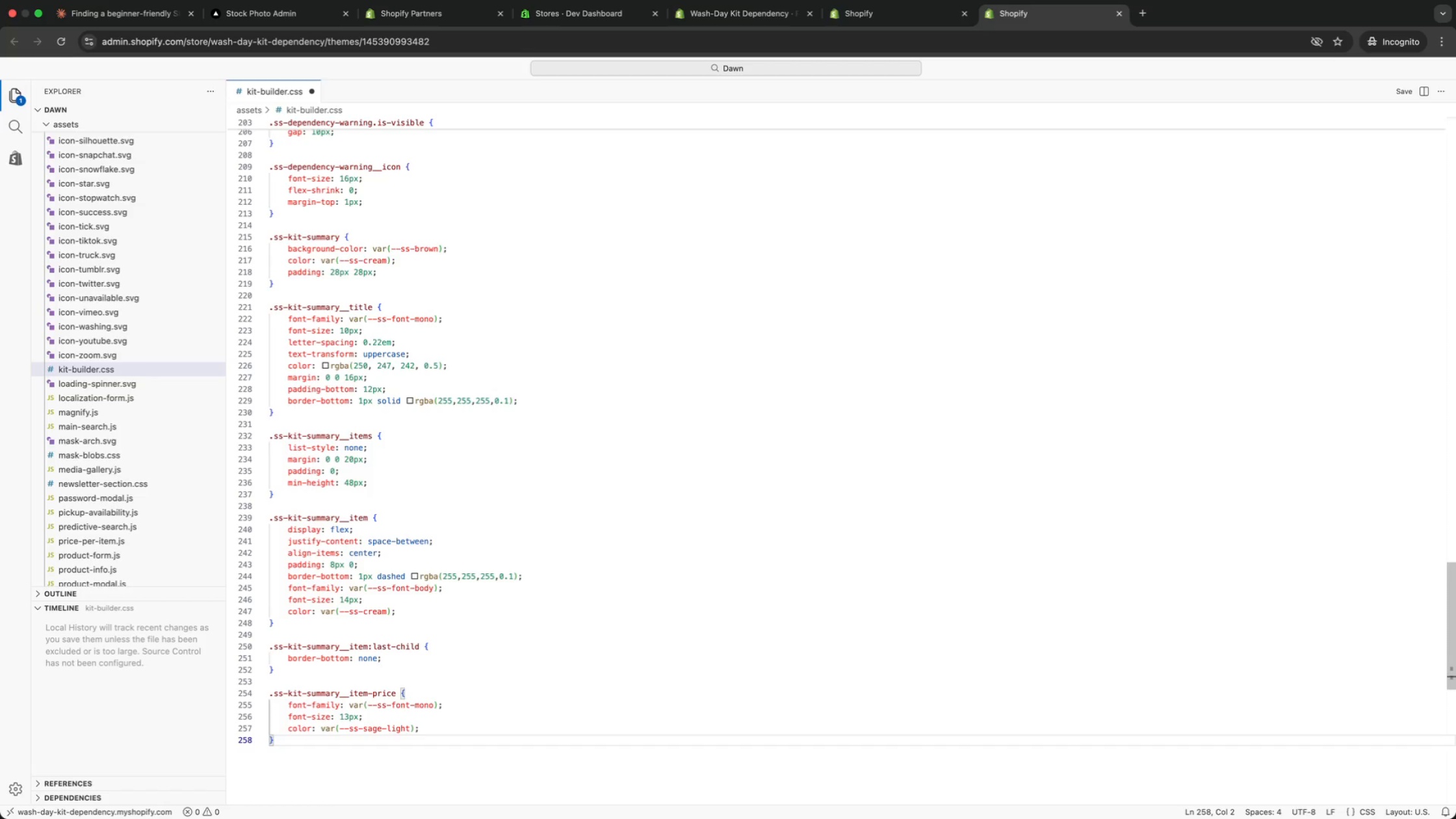 
key(Enter)
 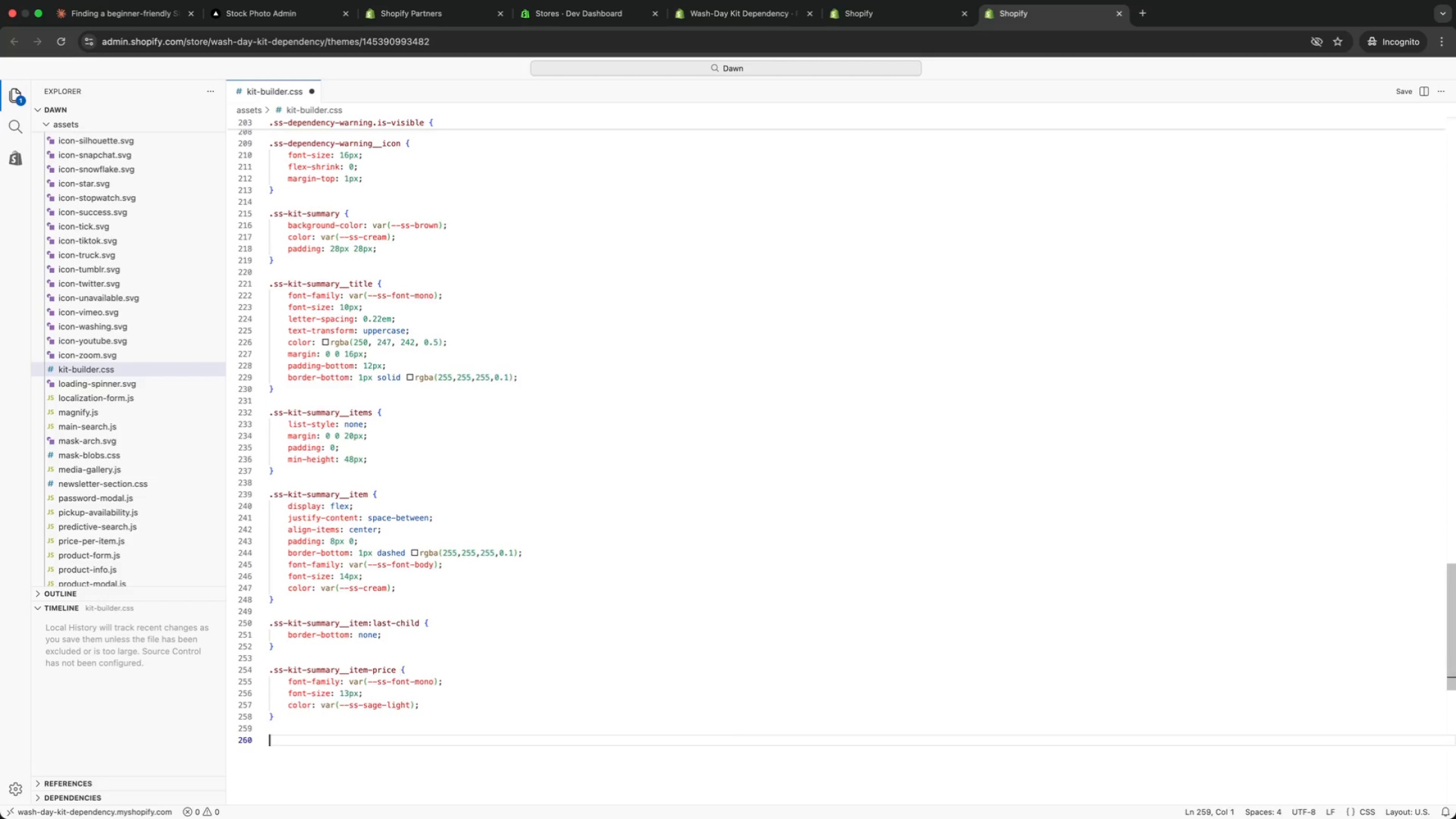 
key(Enter)
 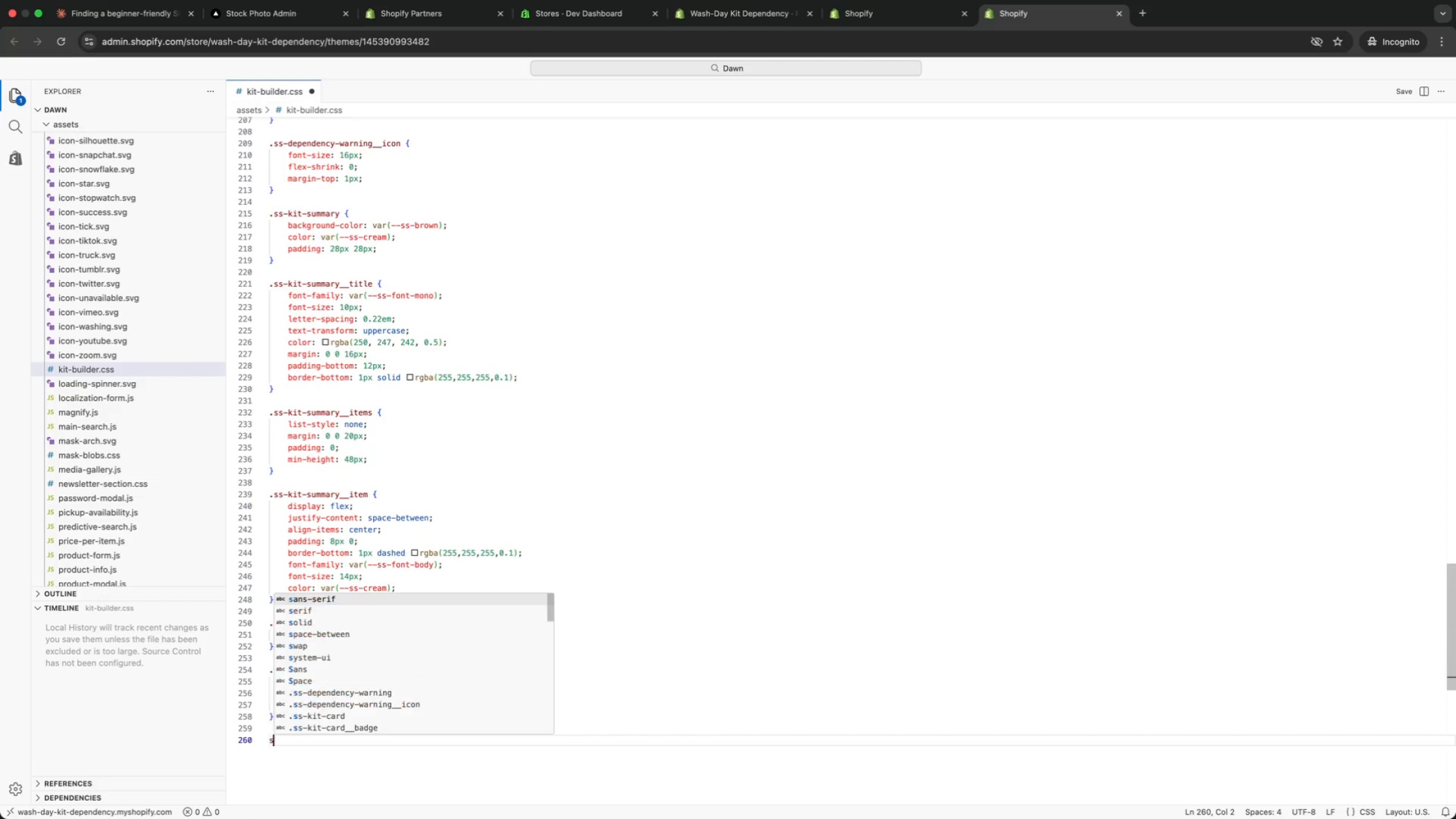 
type(sy)
key(Backspace)
type(umma)
 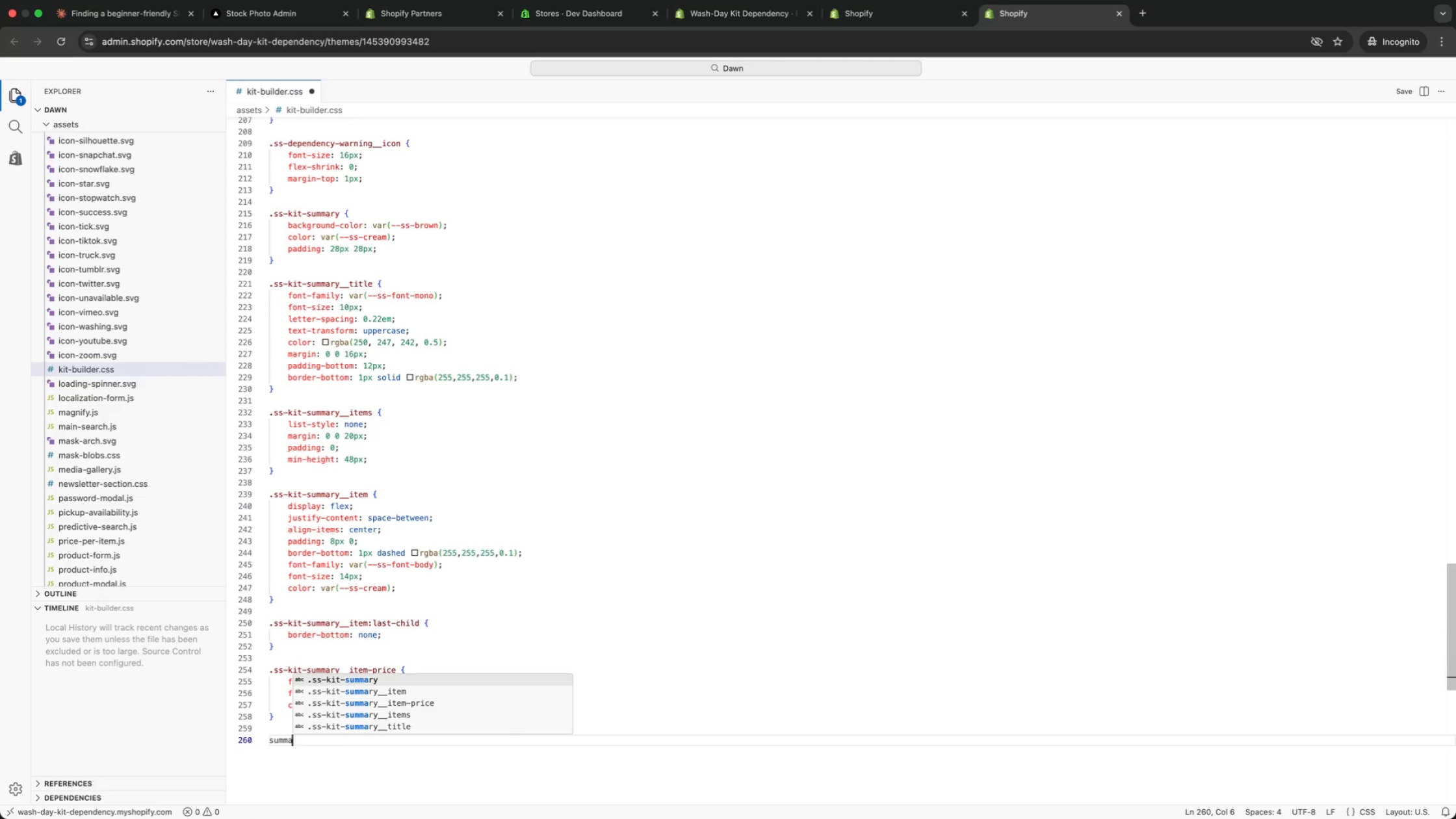 
key(ArrowDown)
 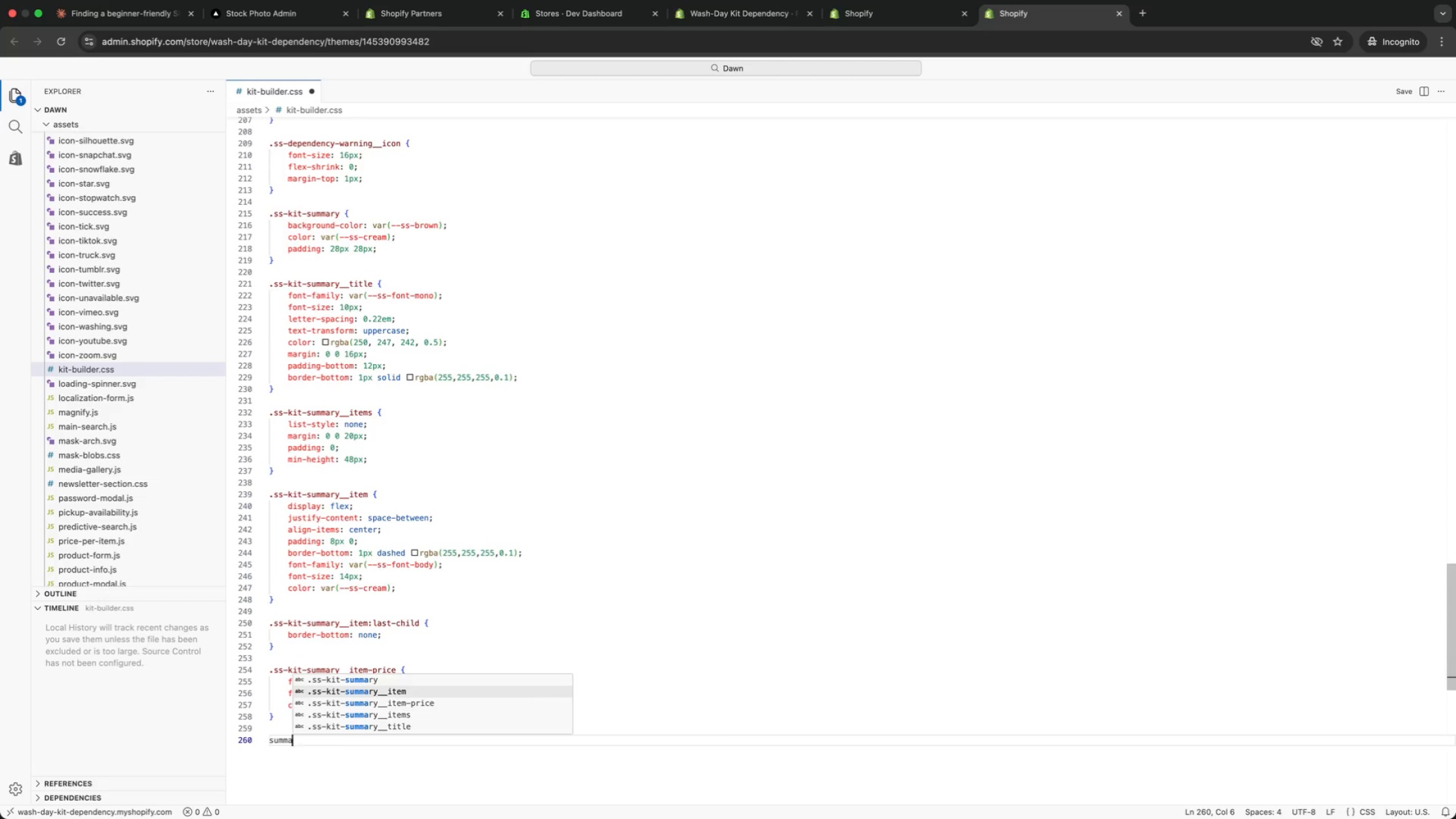 
key(Enter)
 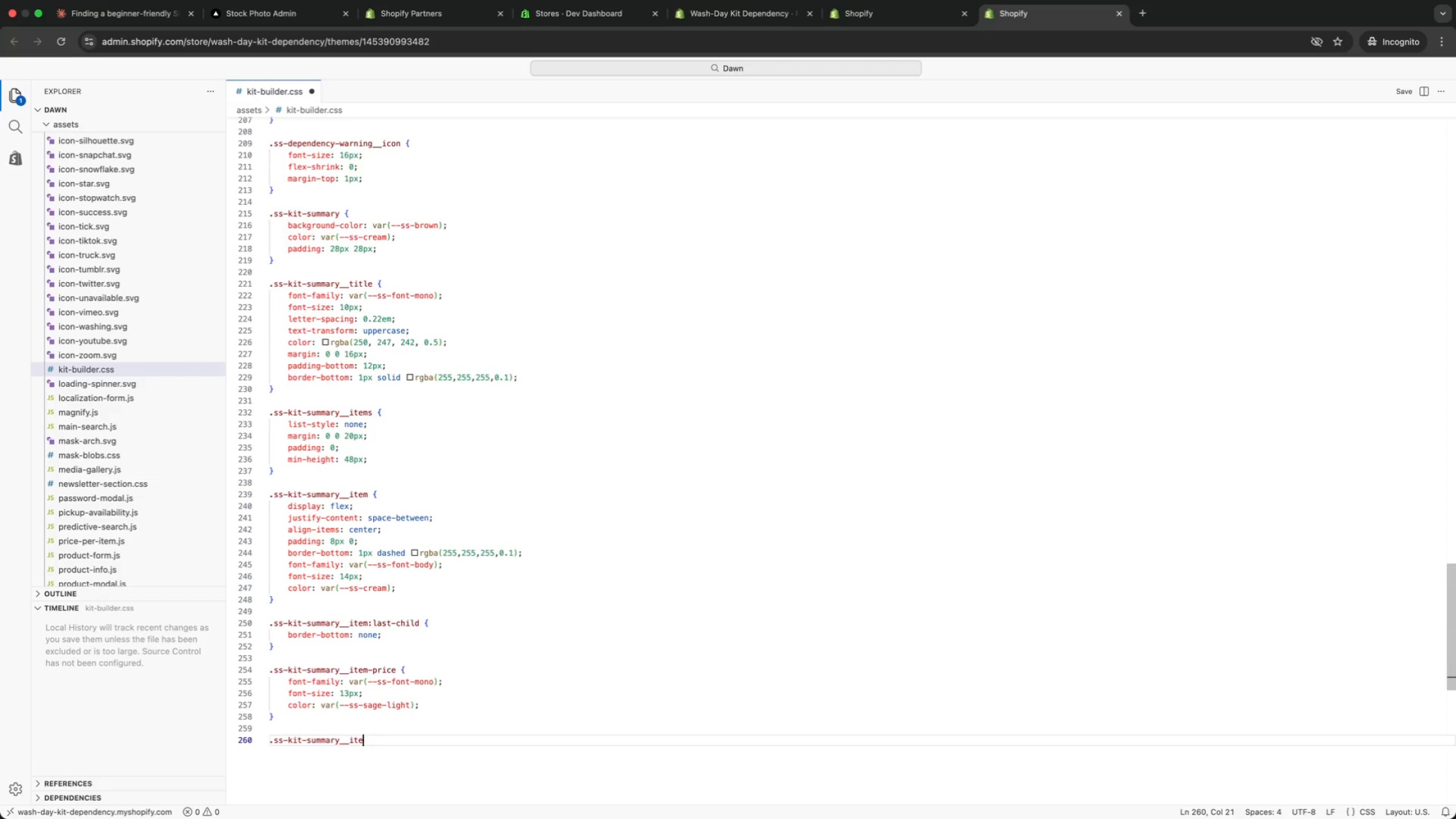 
key(Backspace)
key(Backspace)
key(Backspace)
key(Backspace)
type(empty {)
 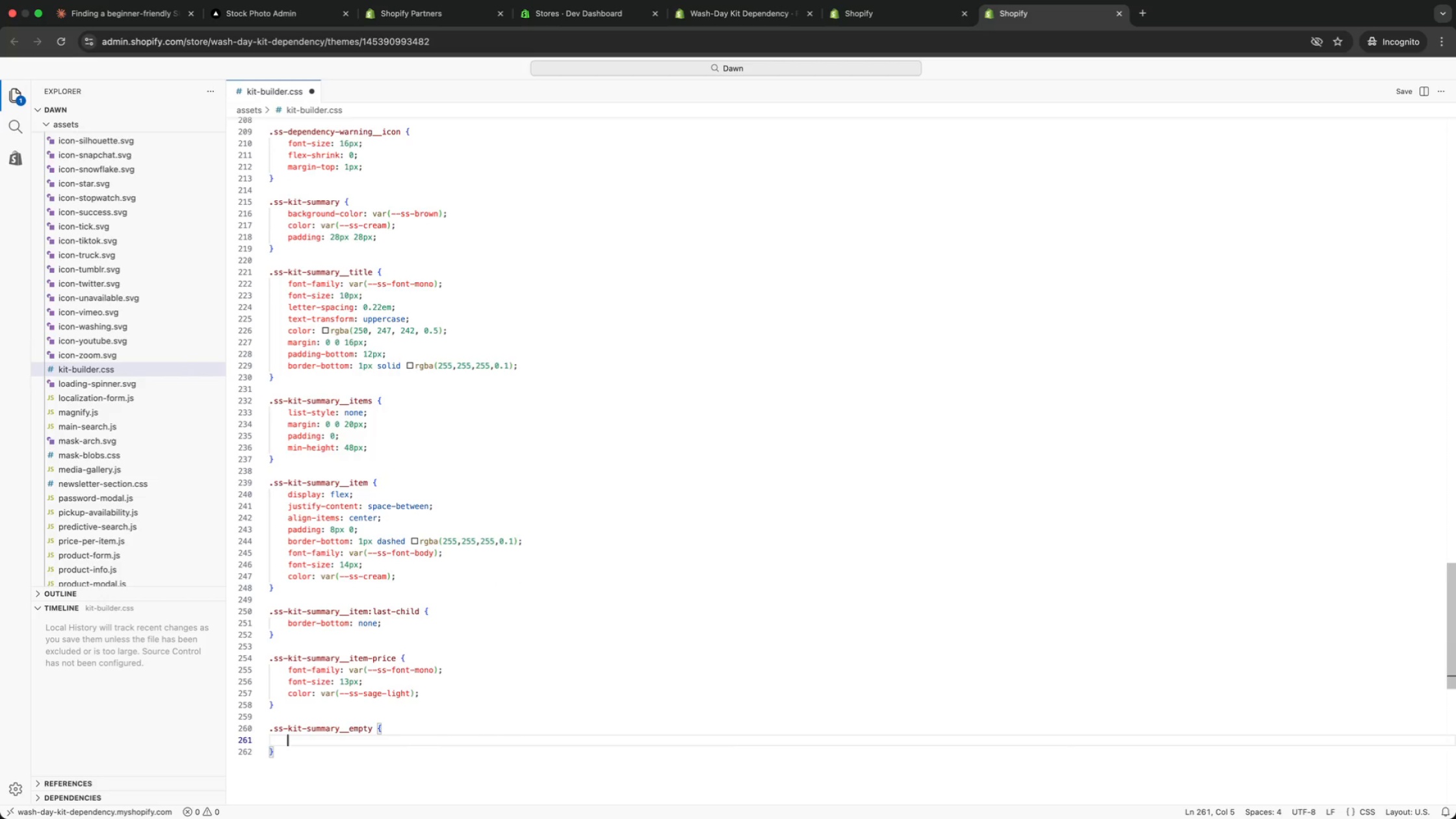 
 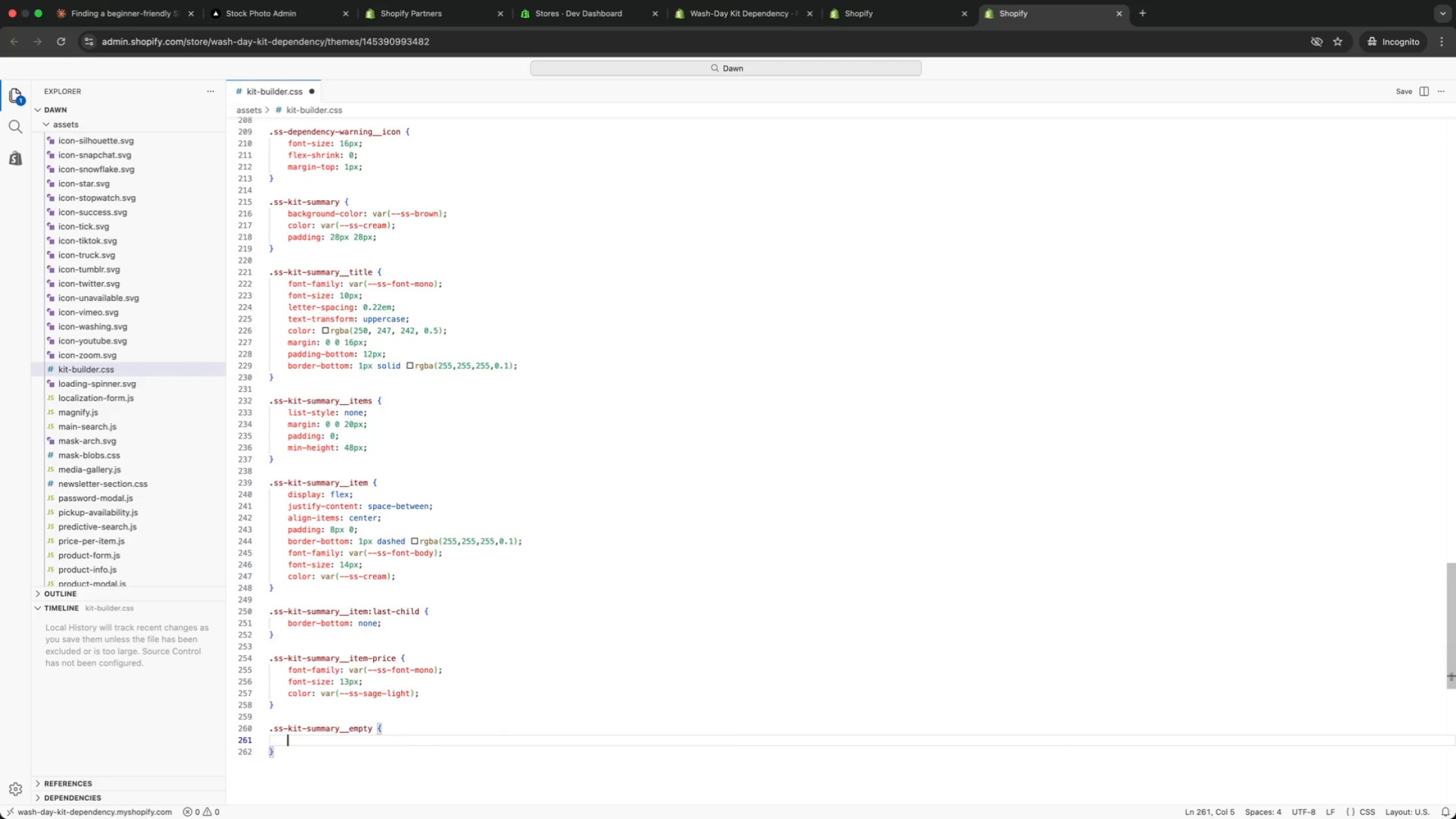 
key(Enter)
 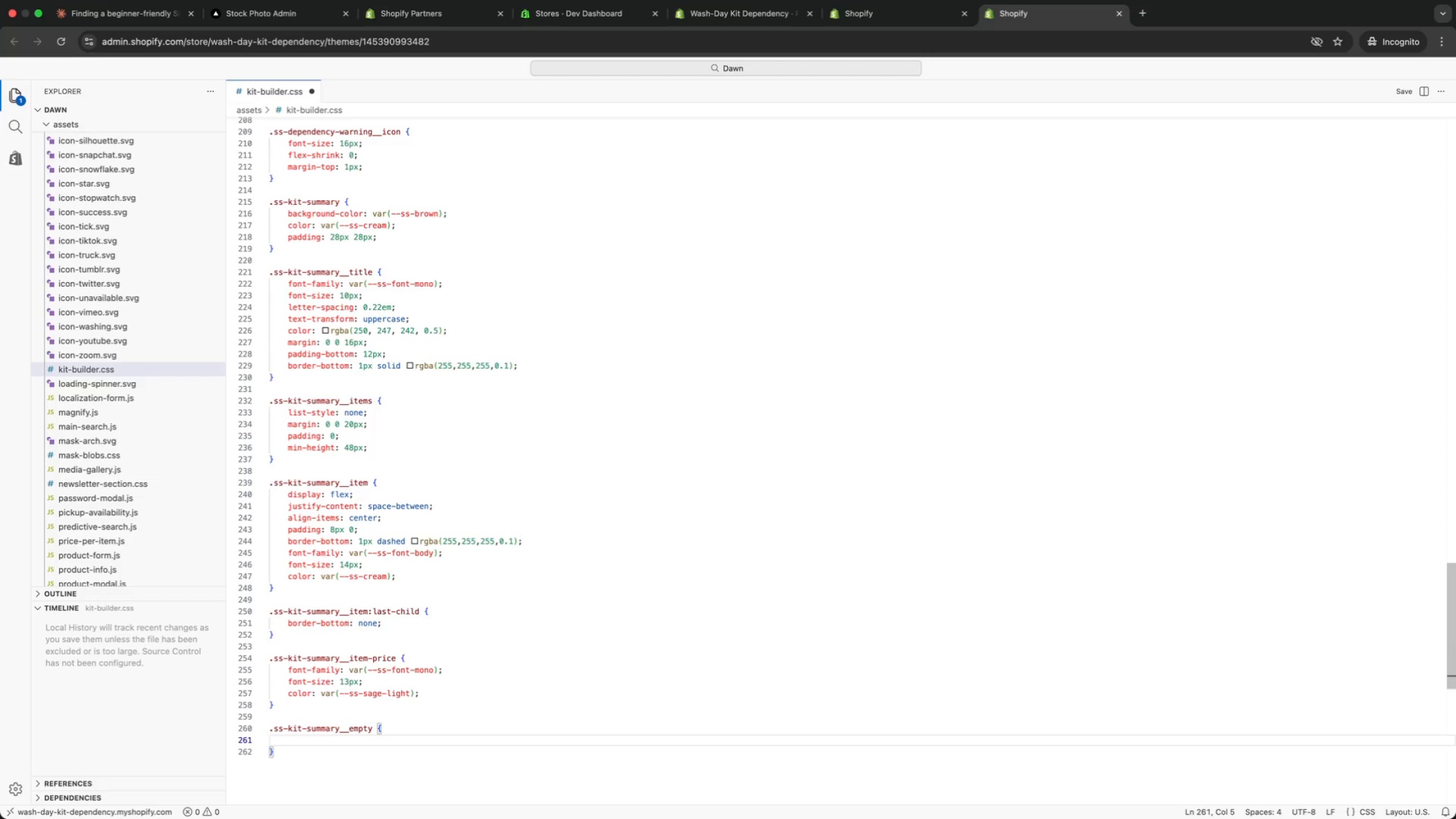 
type(font)
 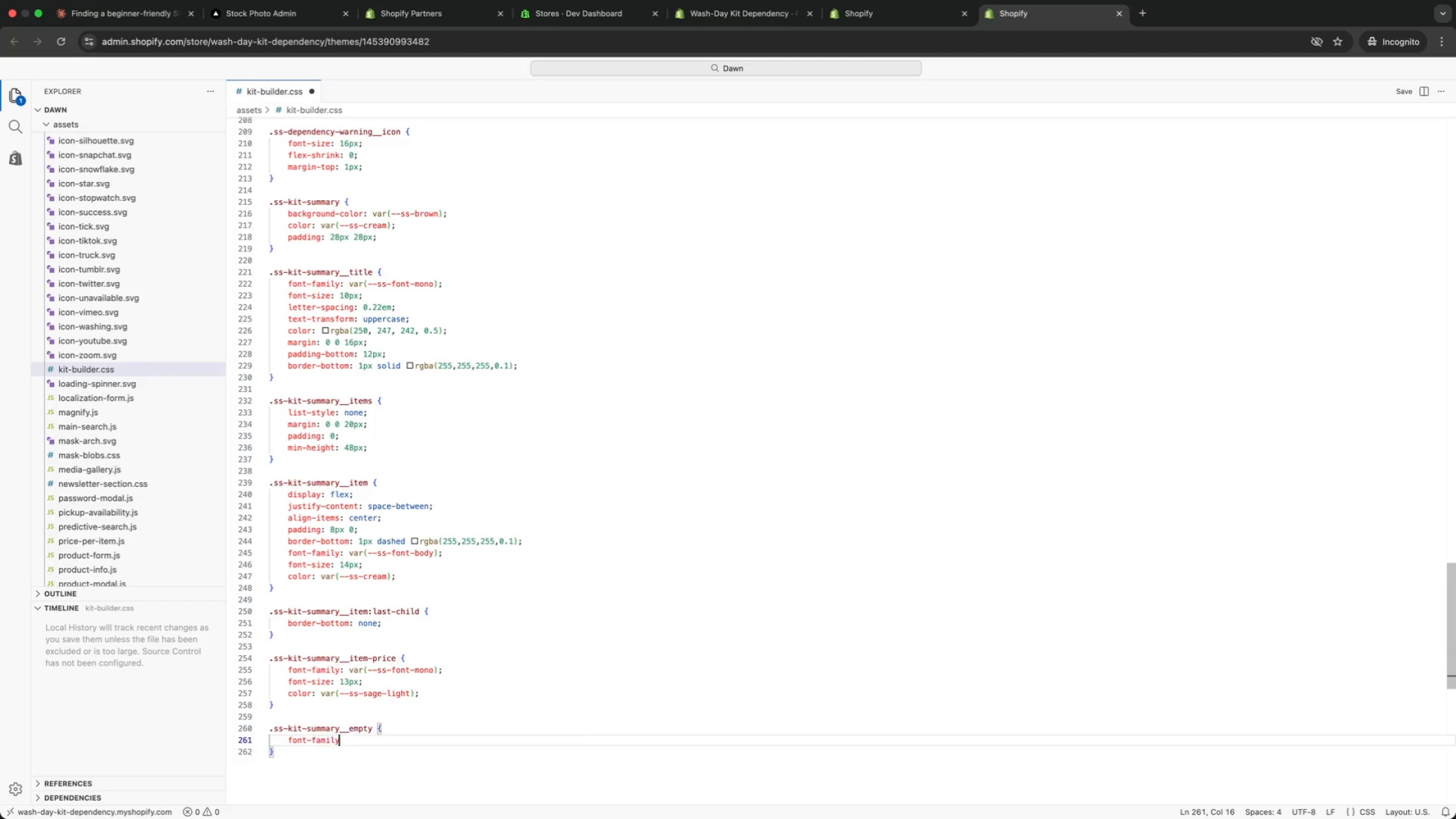 
key(Enter)
 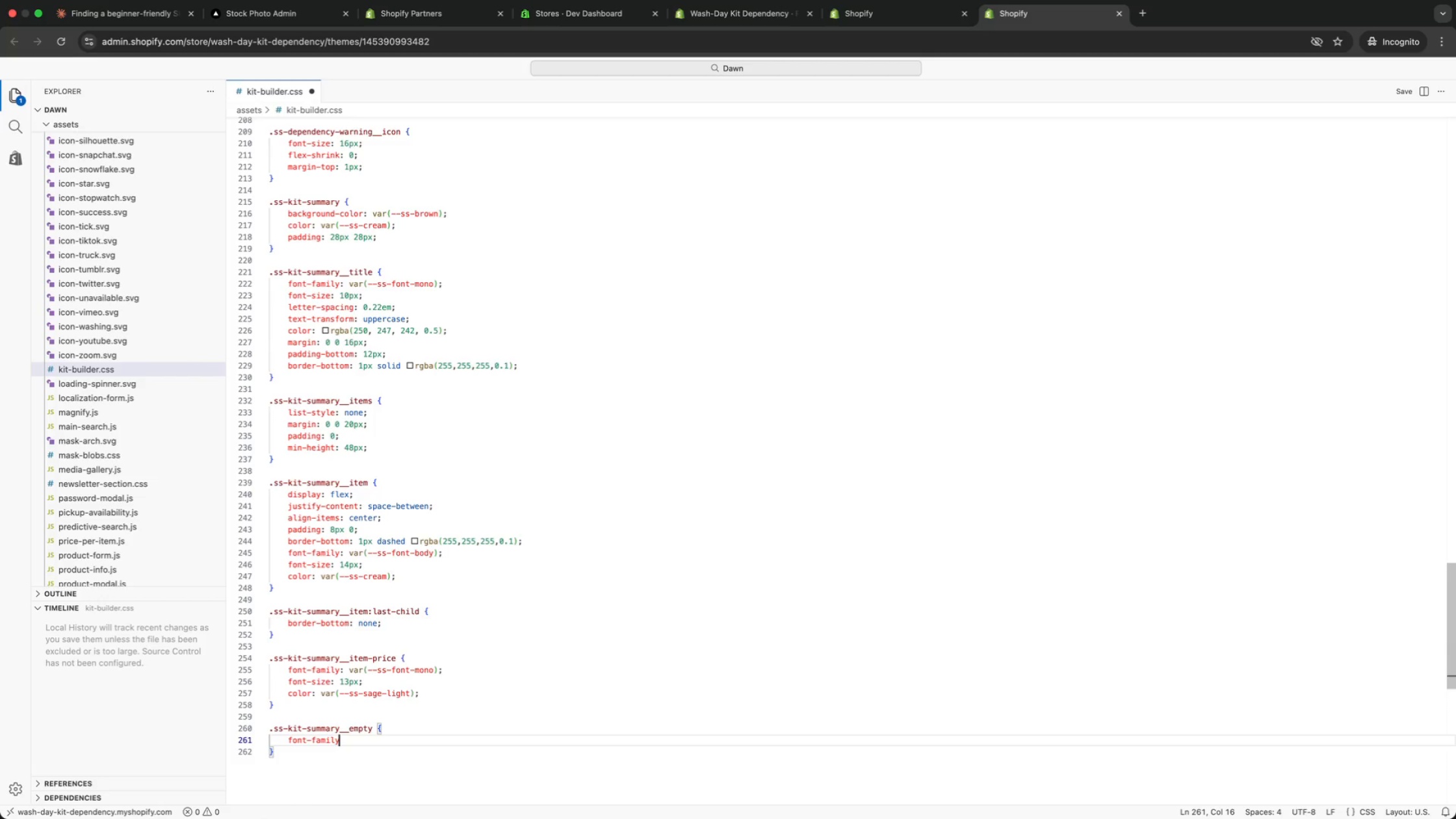 
type(: var(body)
 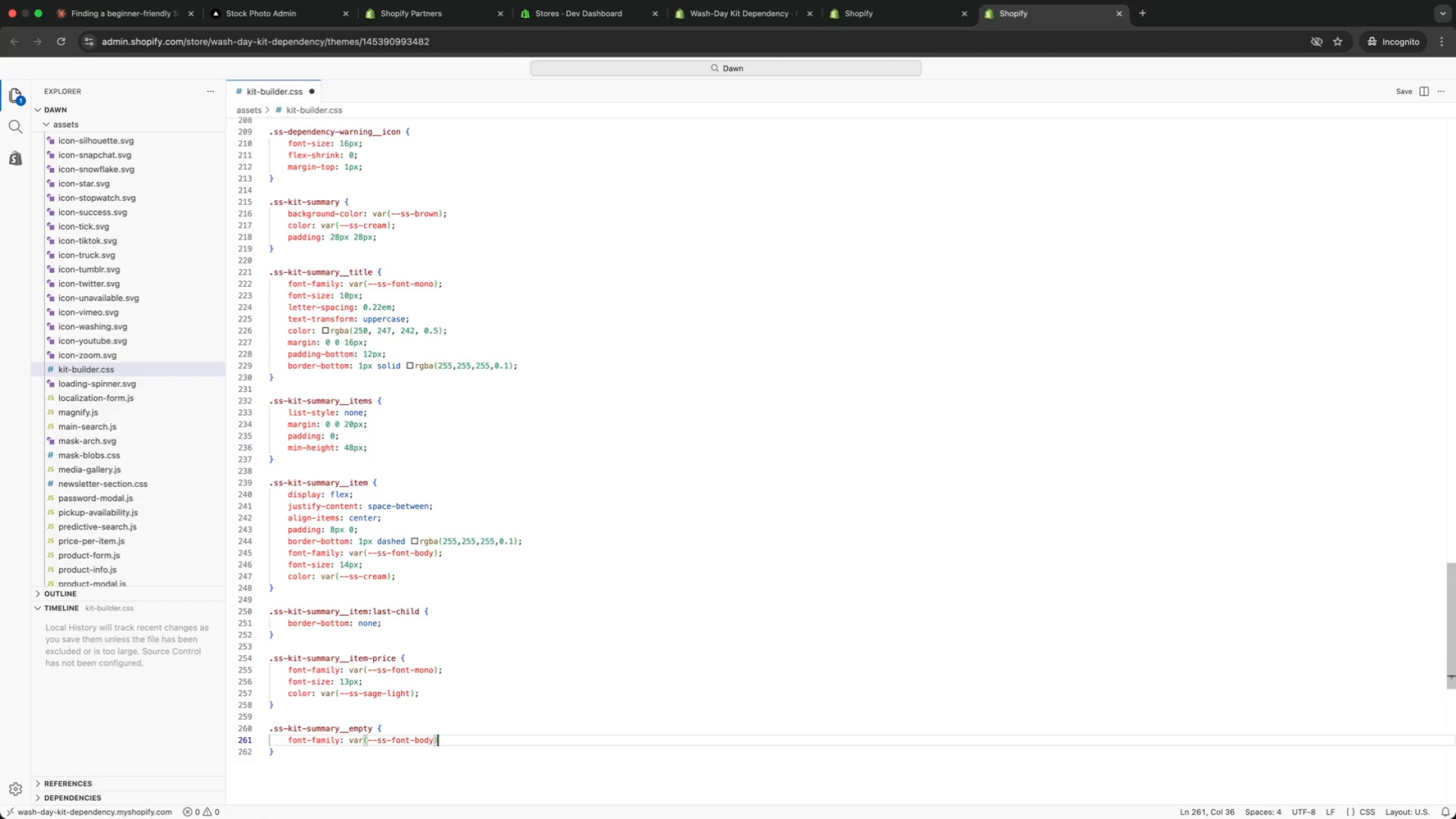 
 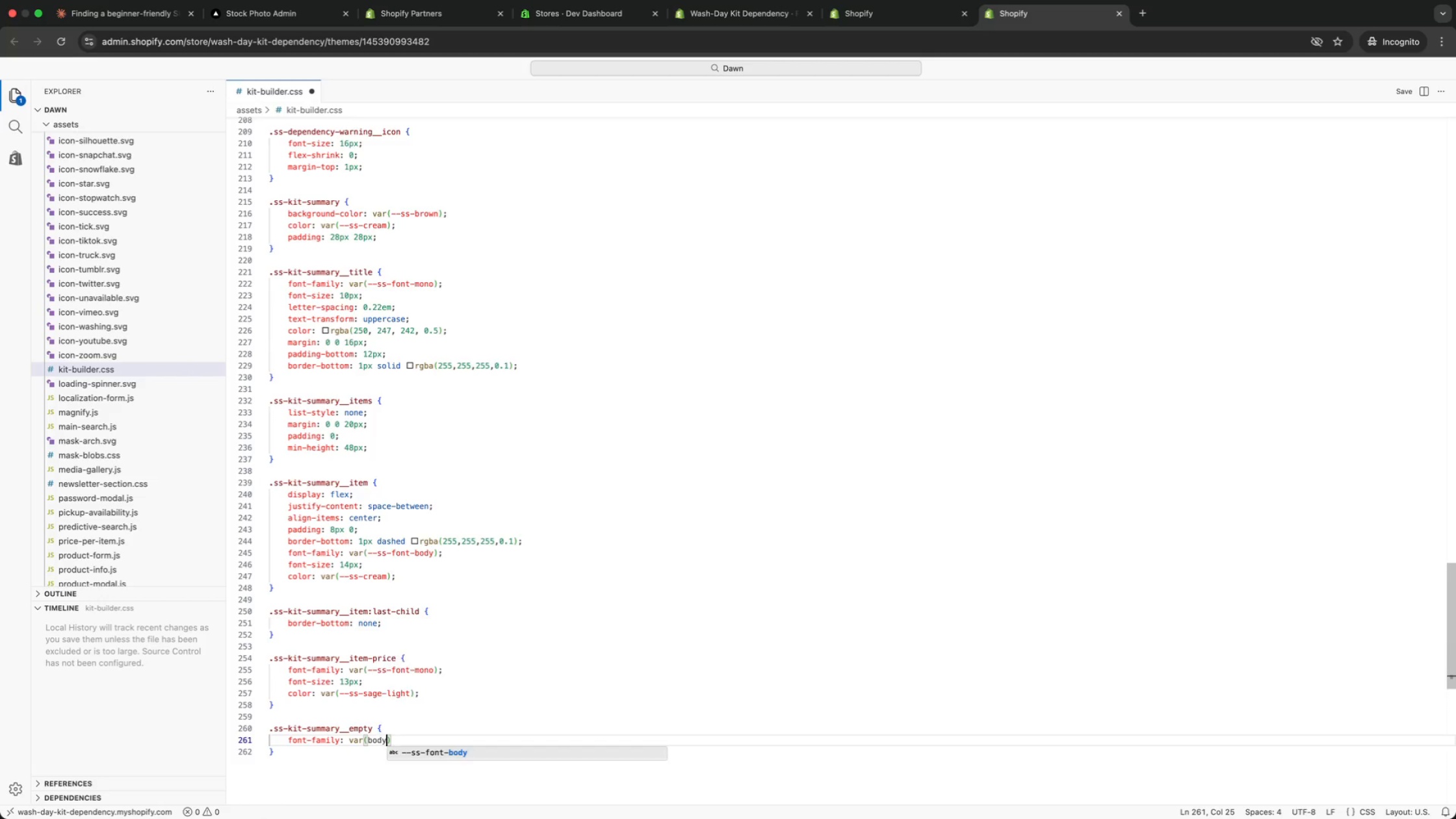 
key(Enter)
 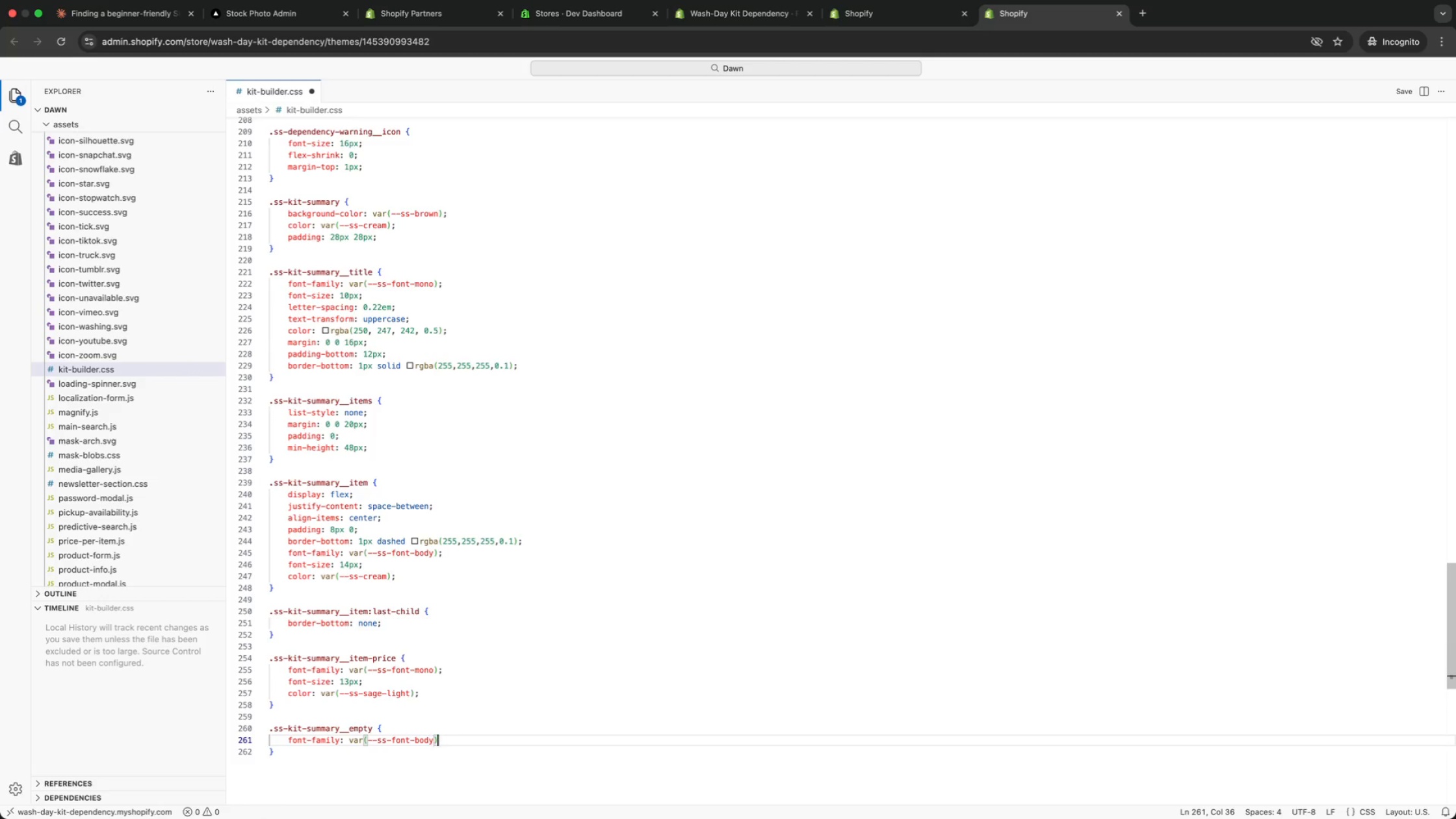 
key(ArrowRight)
 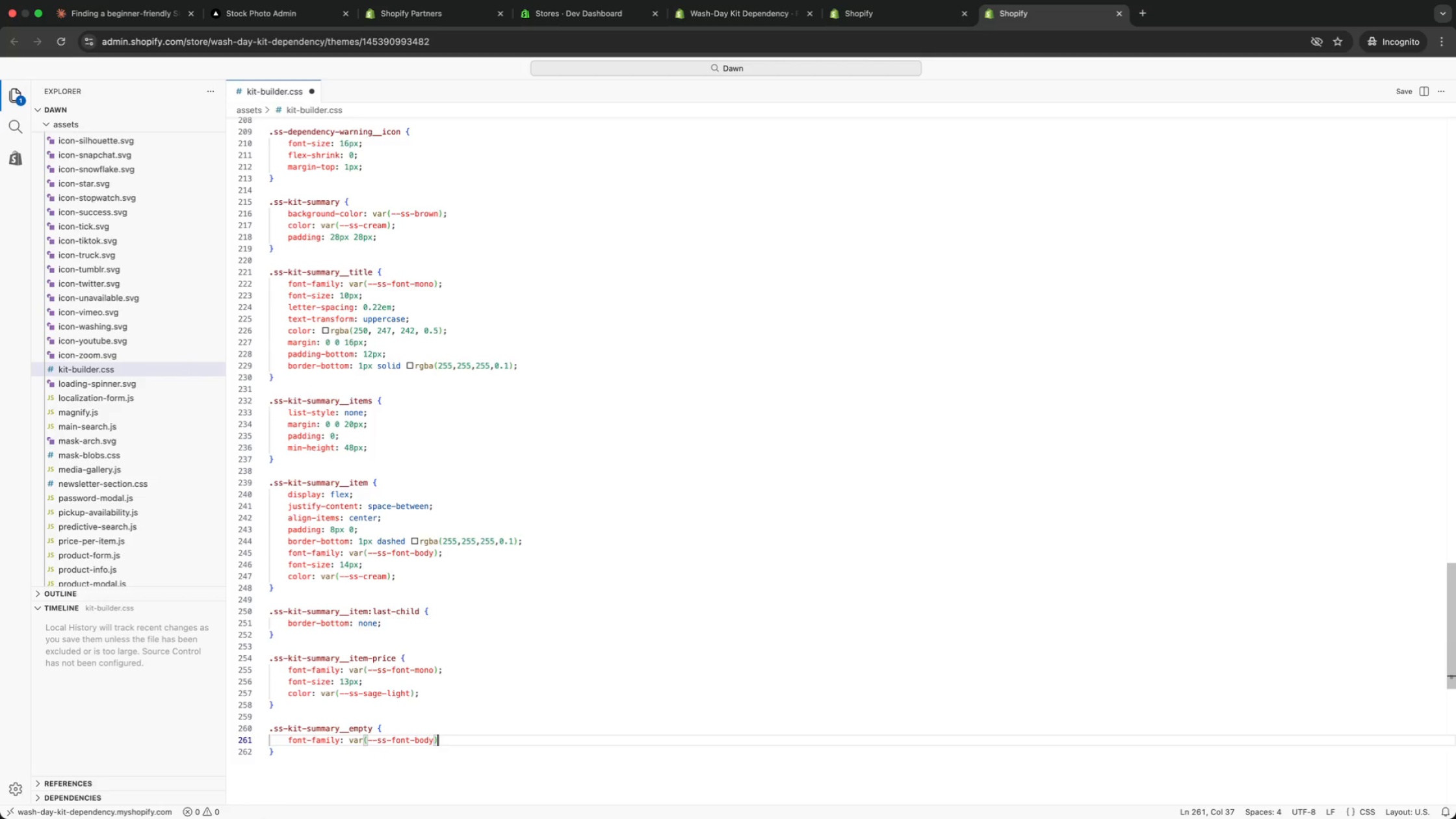 
key(Semicolon)
 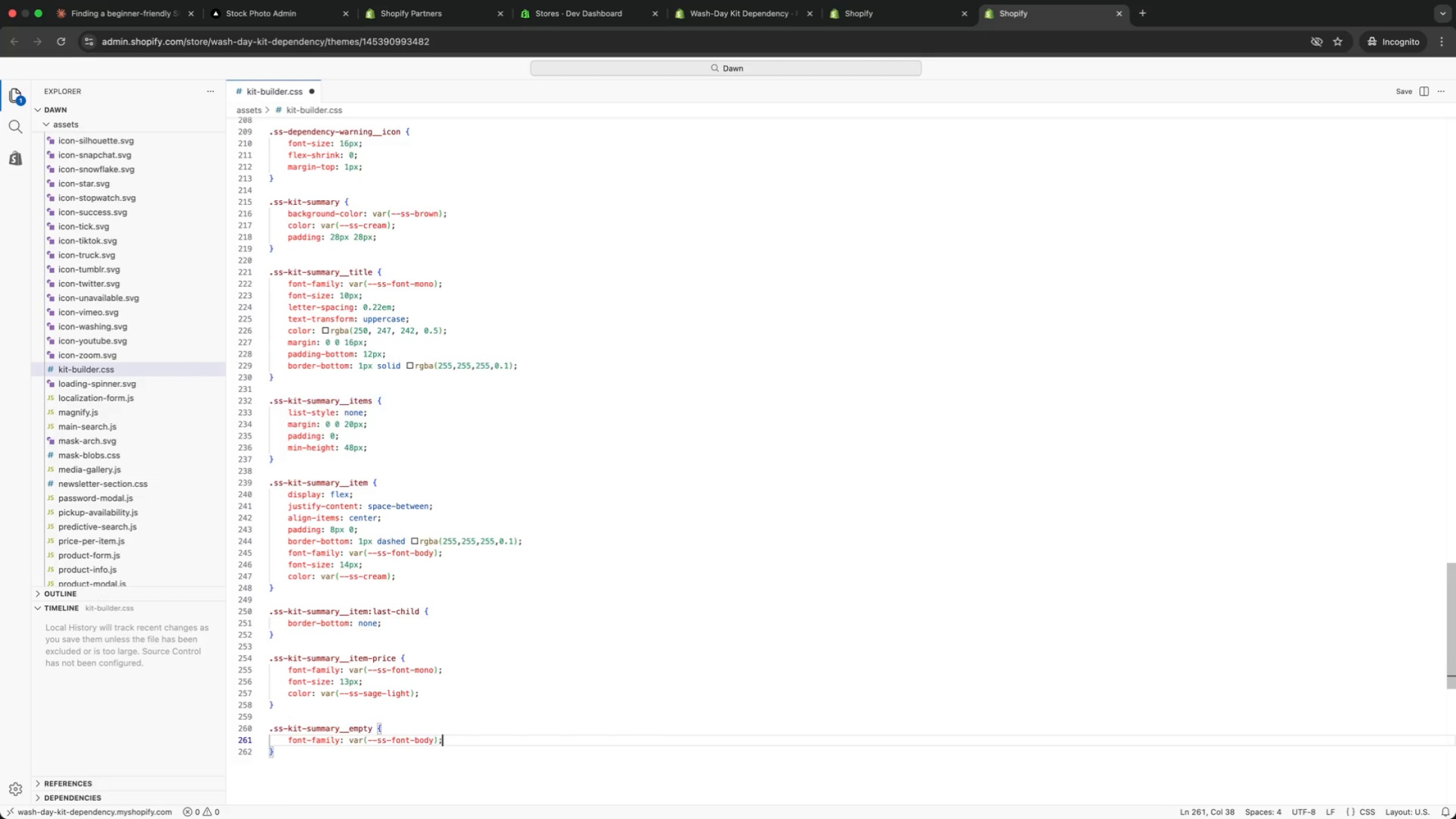 
key(Enter)
 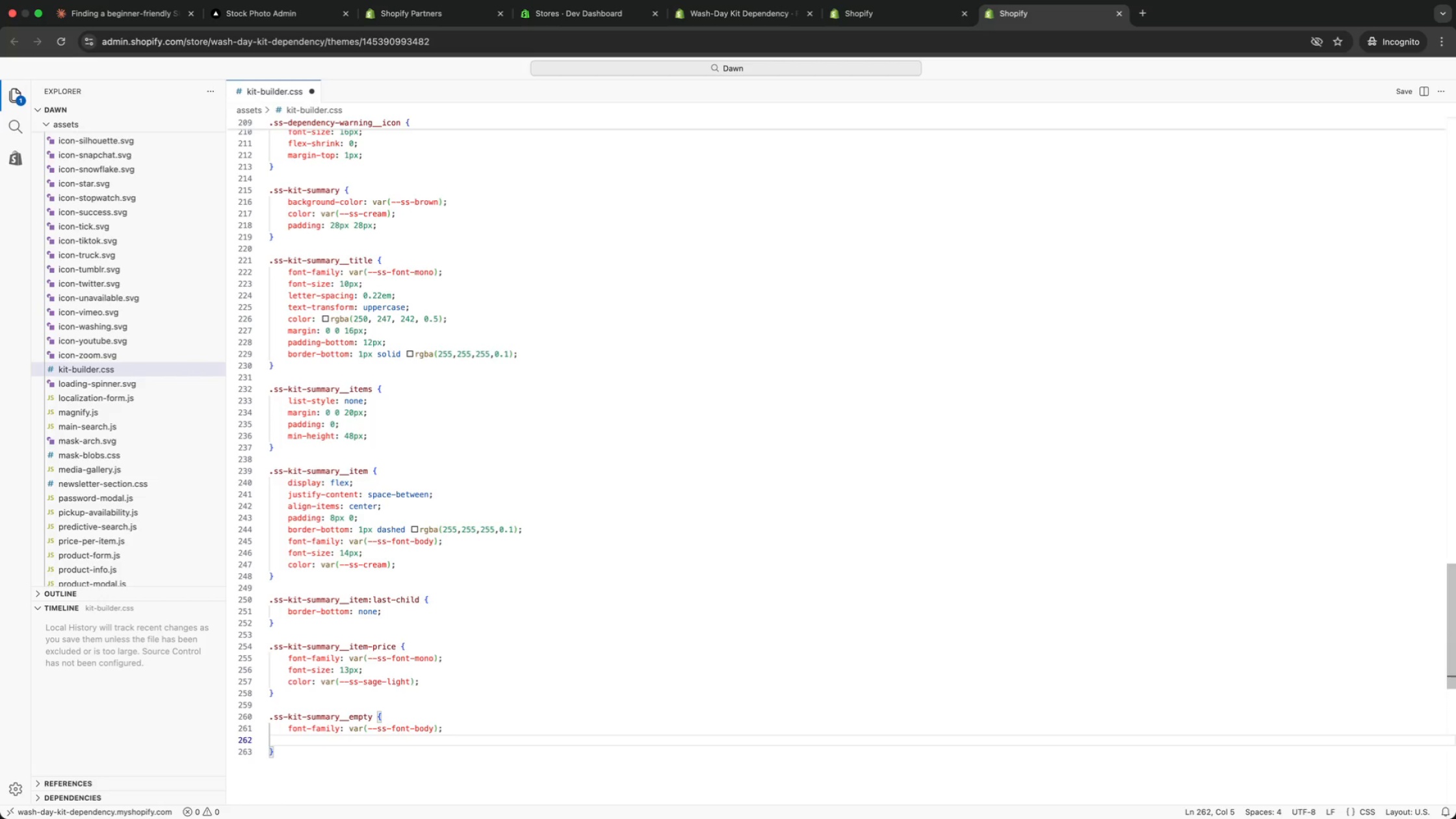 
type(size)
 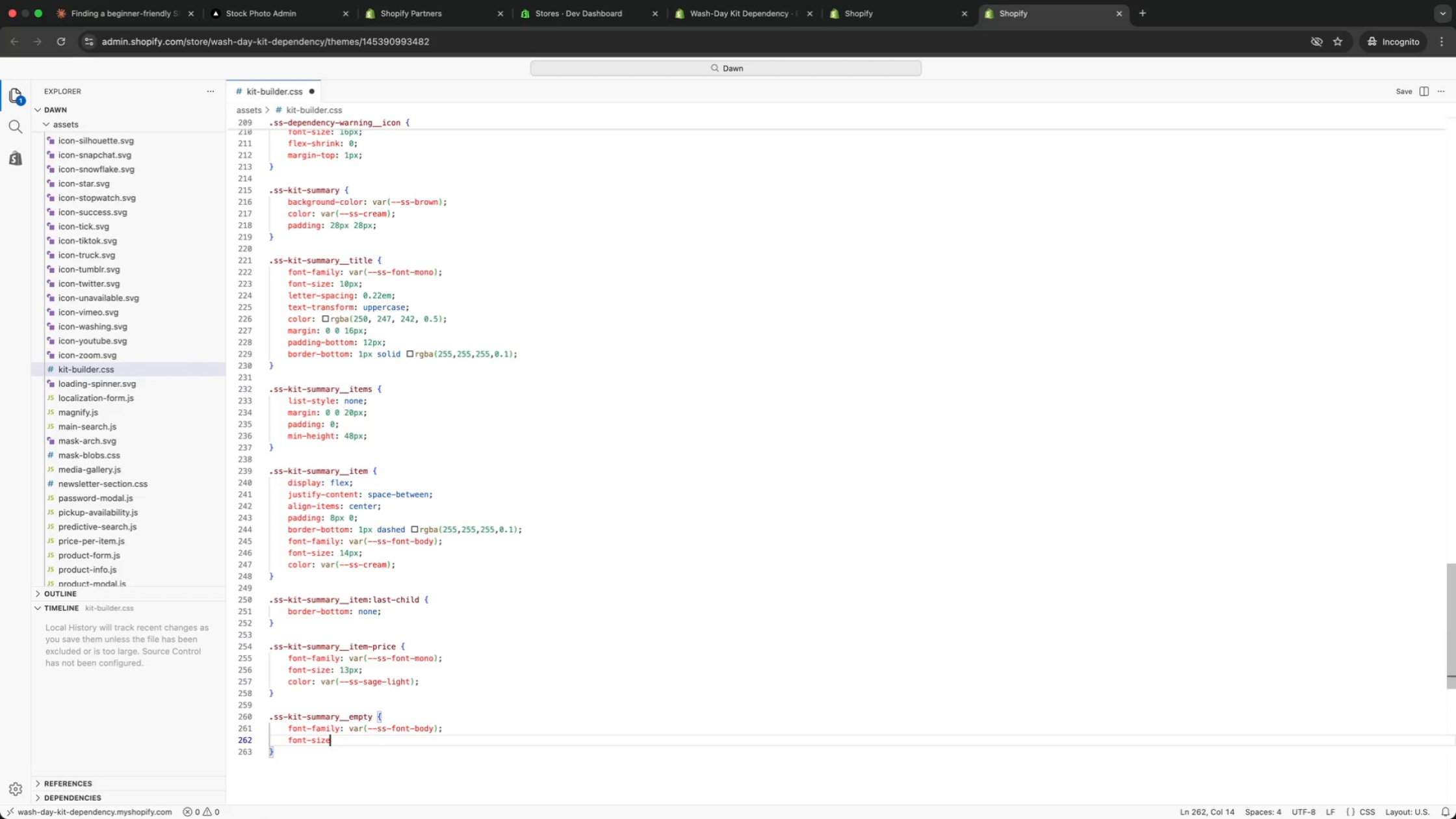 
key(Enter)
 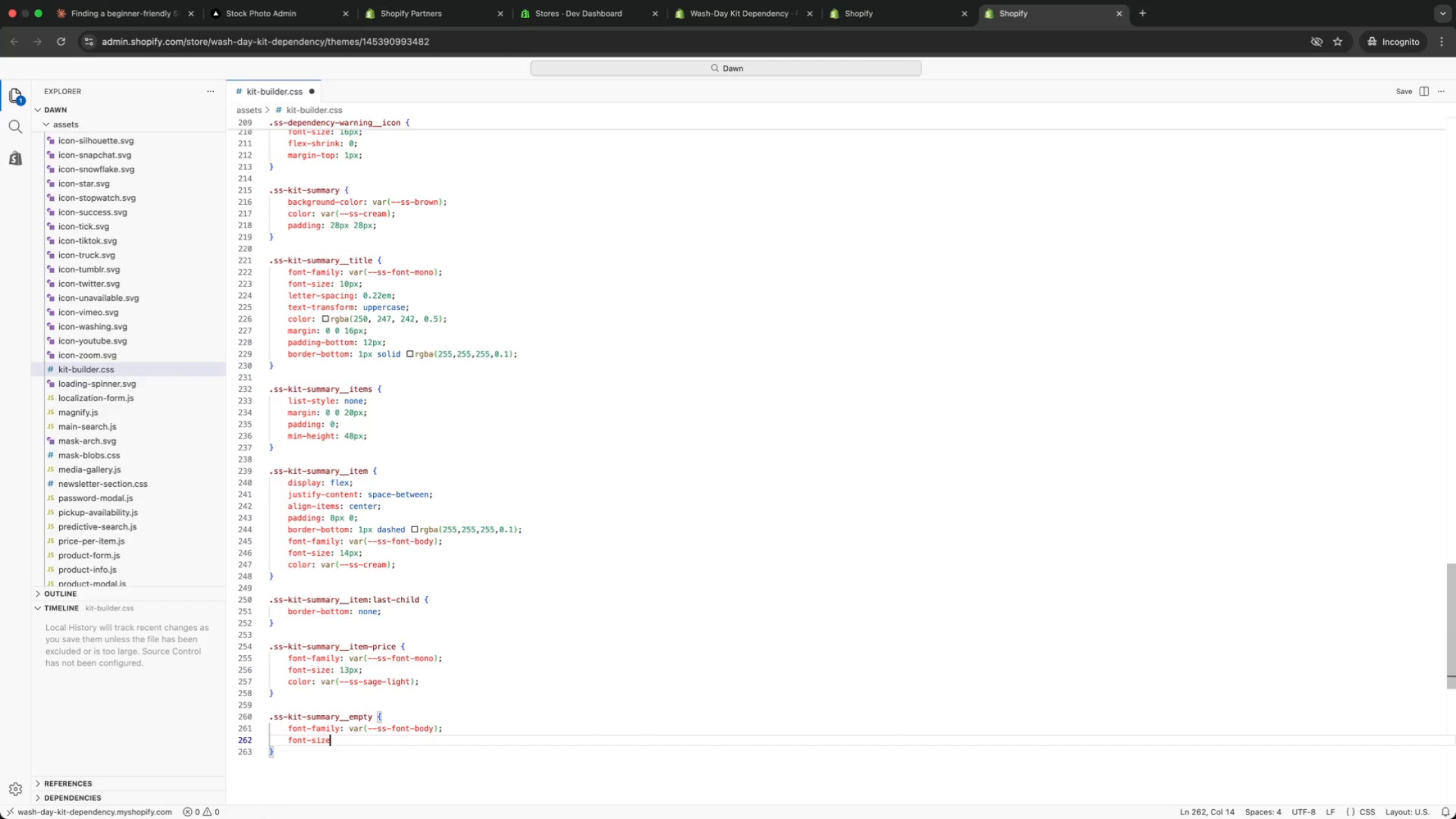 
type(: 13px;)
 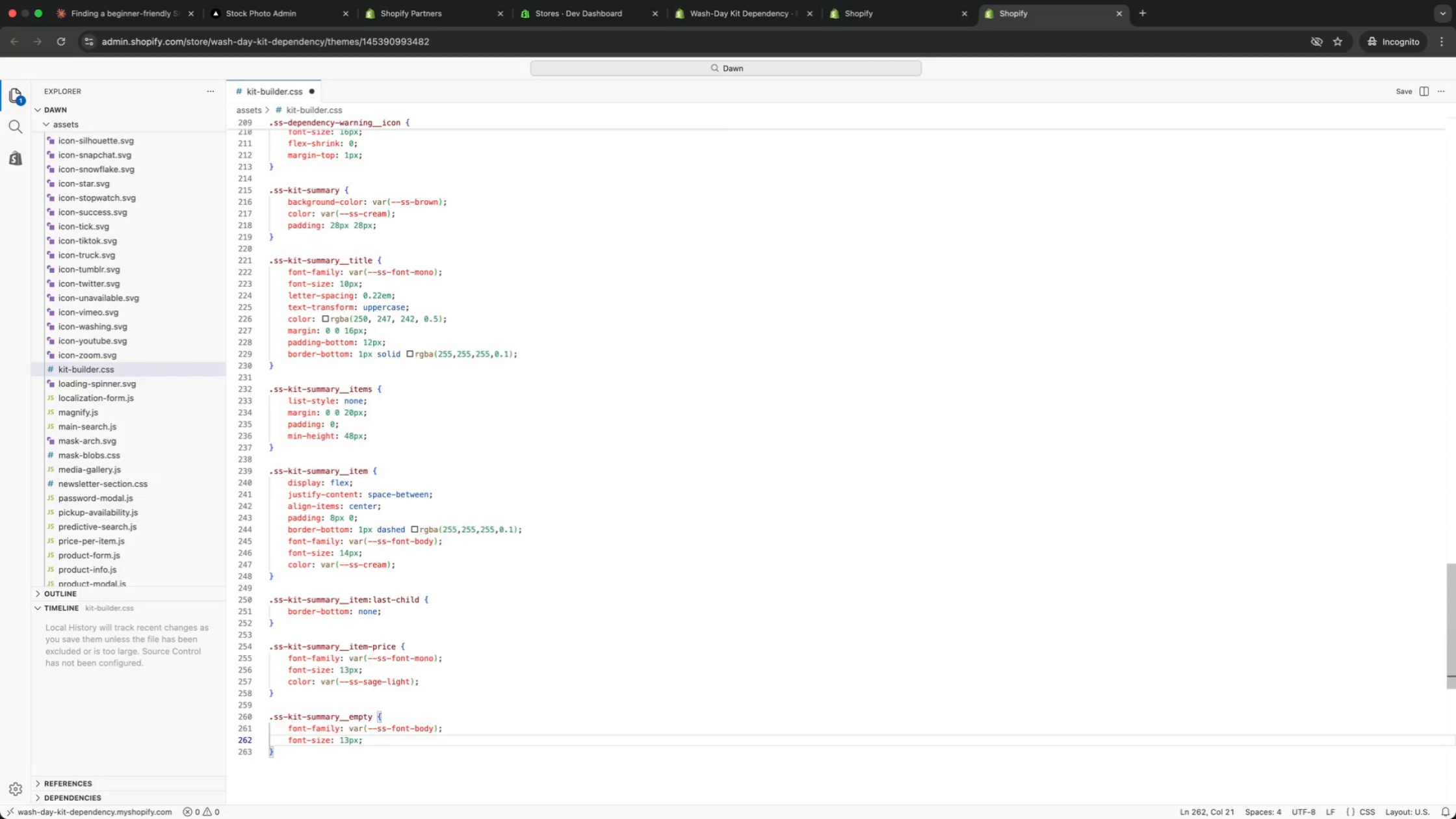 
key(Enter)
 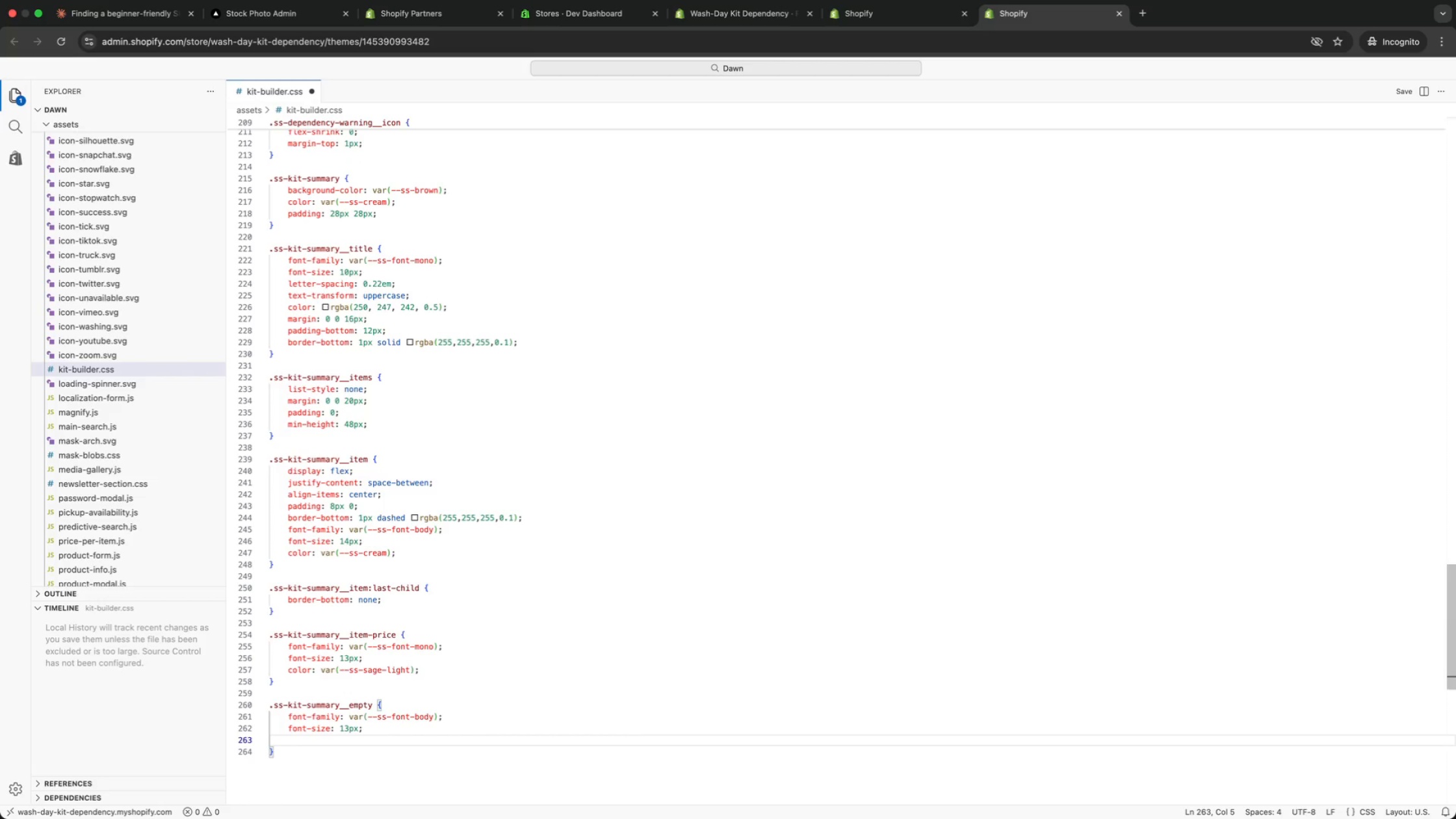 
type(color: rgba(250,247,242,0.35)
 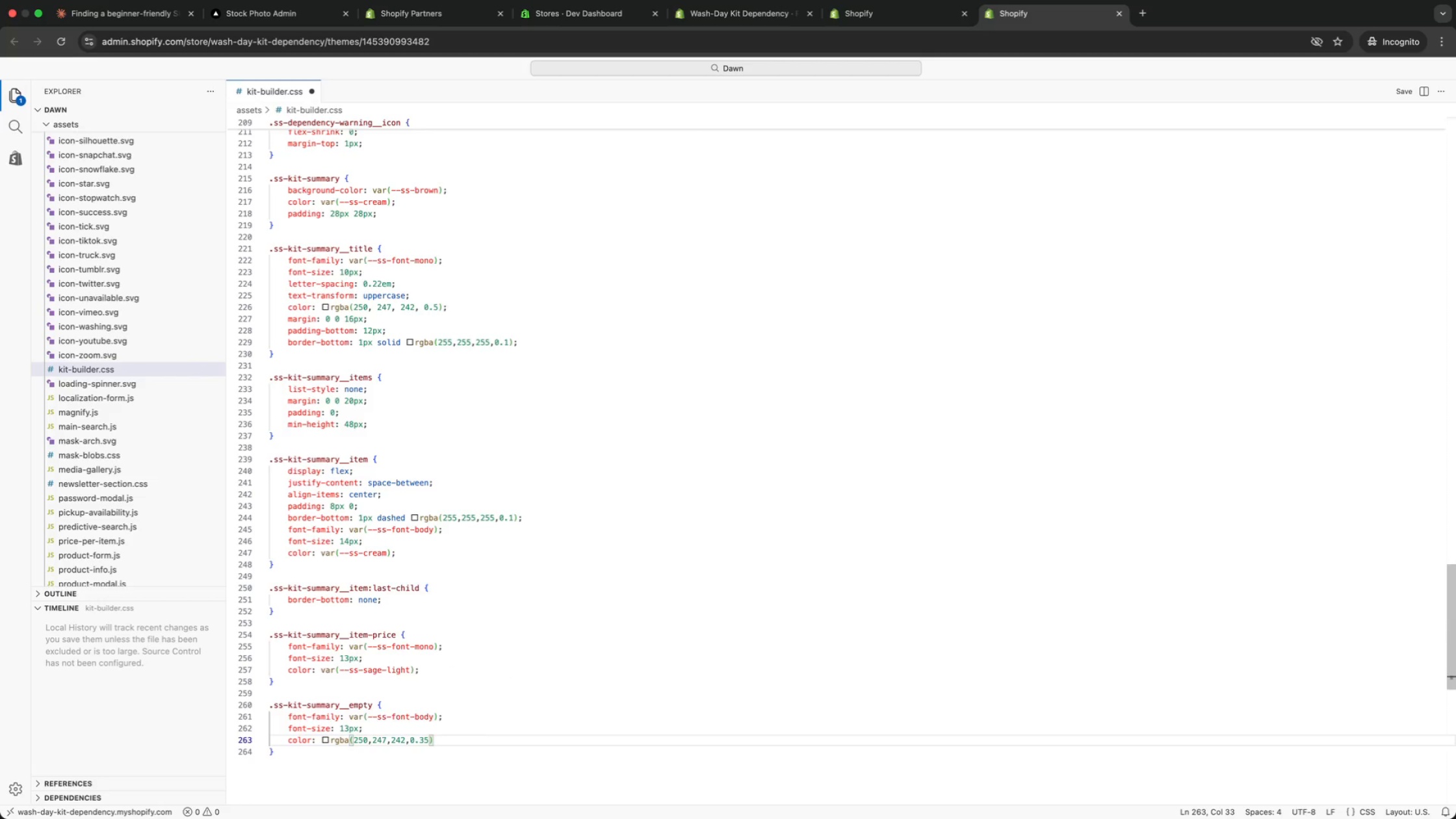 
key(ArrowRight)
 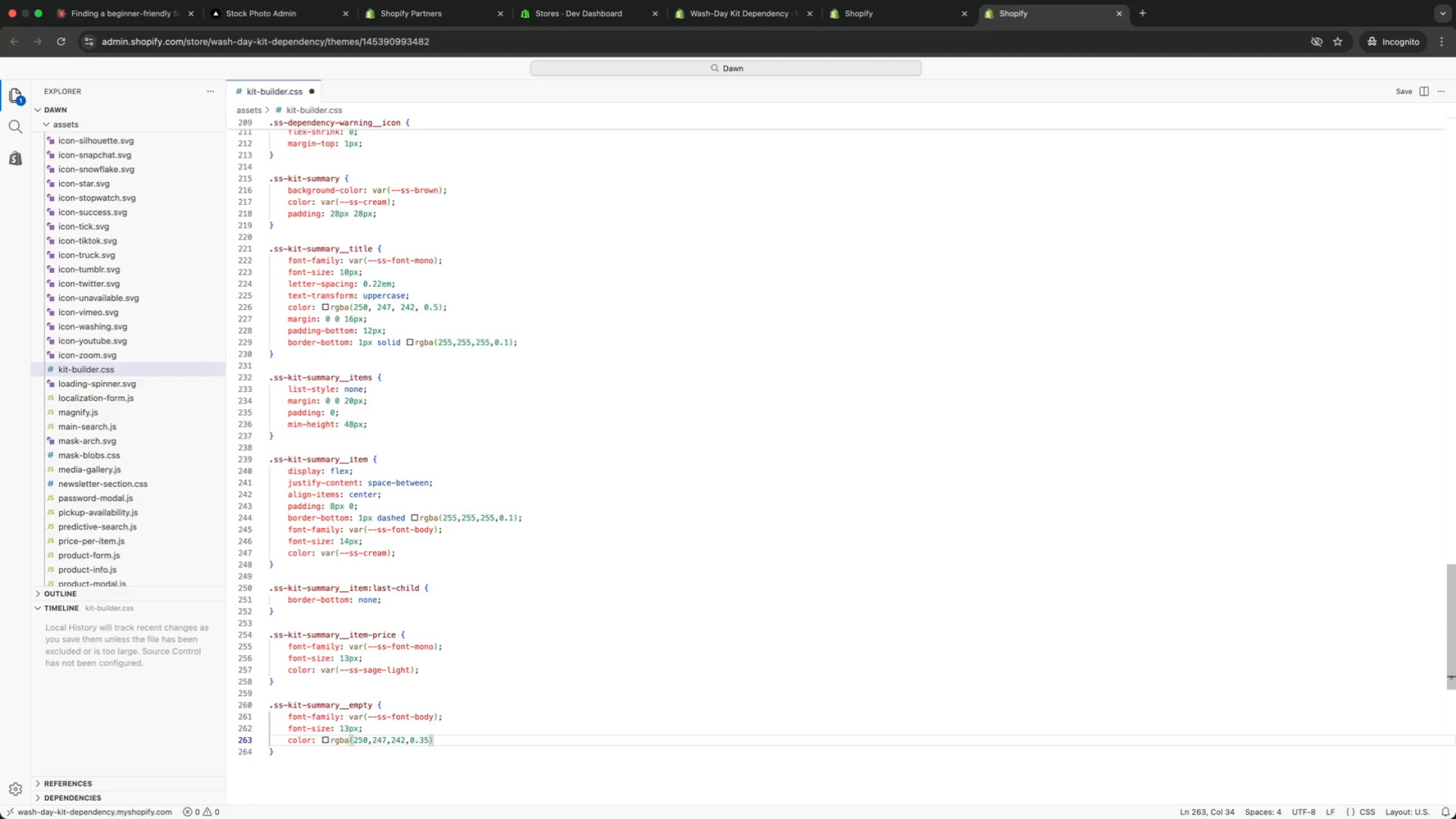 
key(Semicolon)
 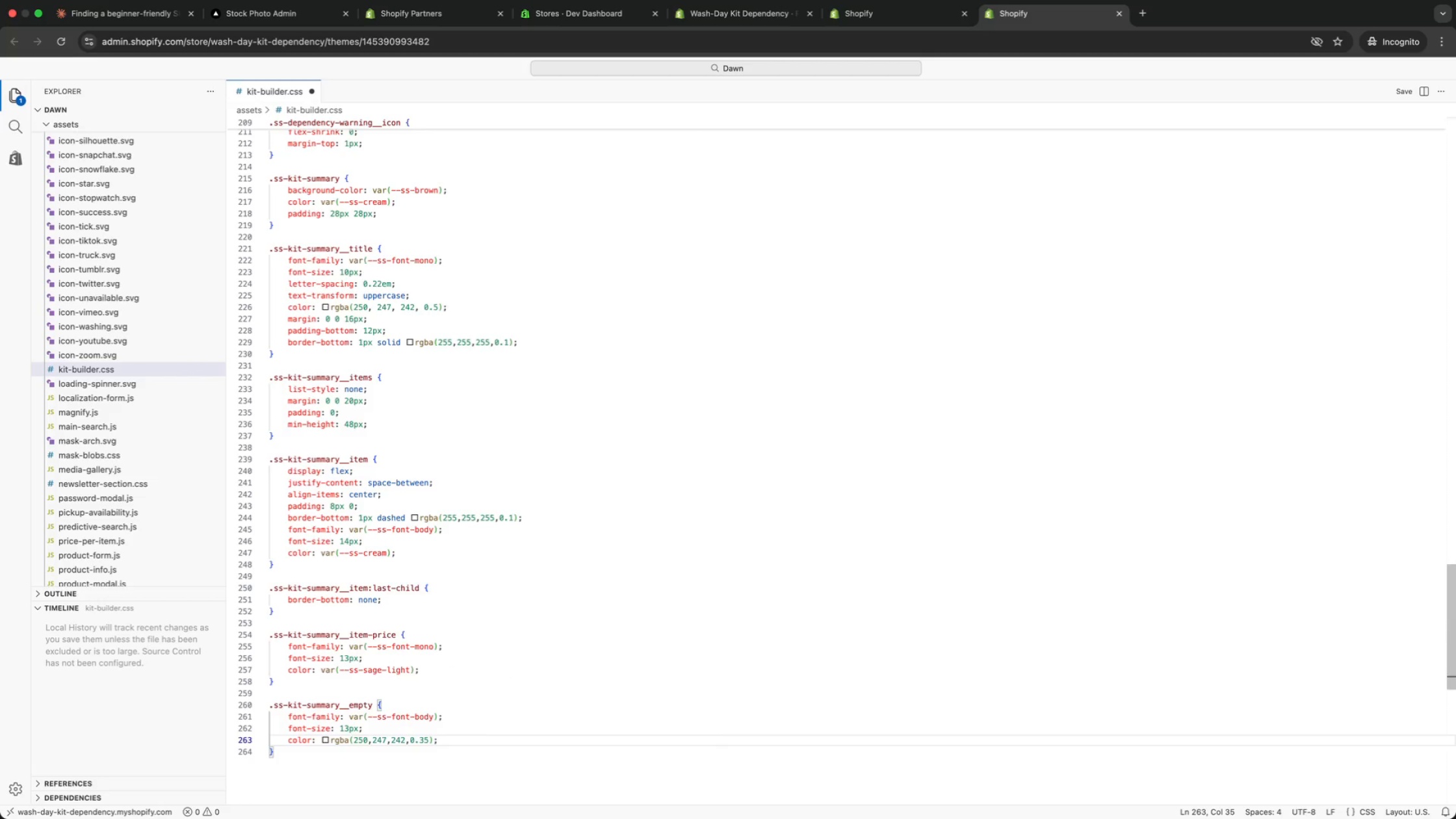 
key(Enter)
 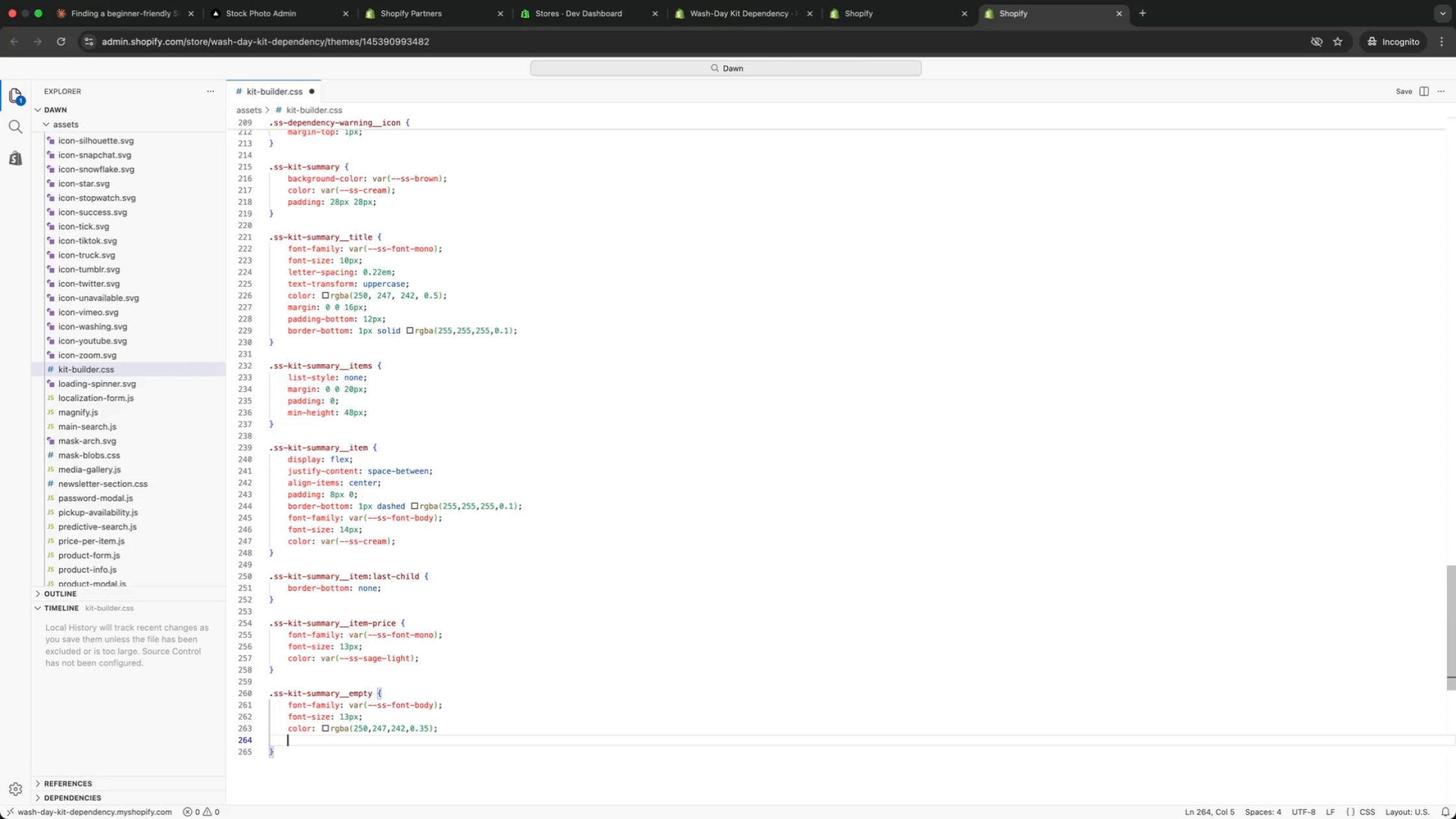 
type(style)
 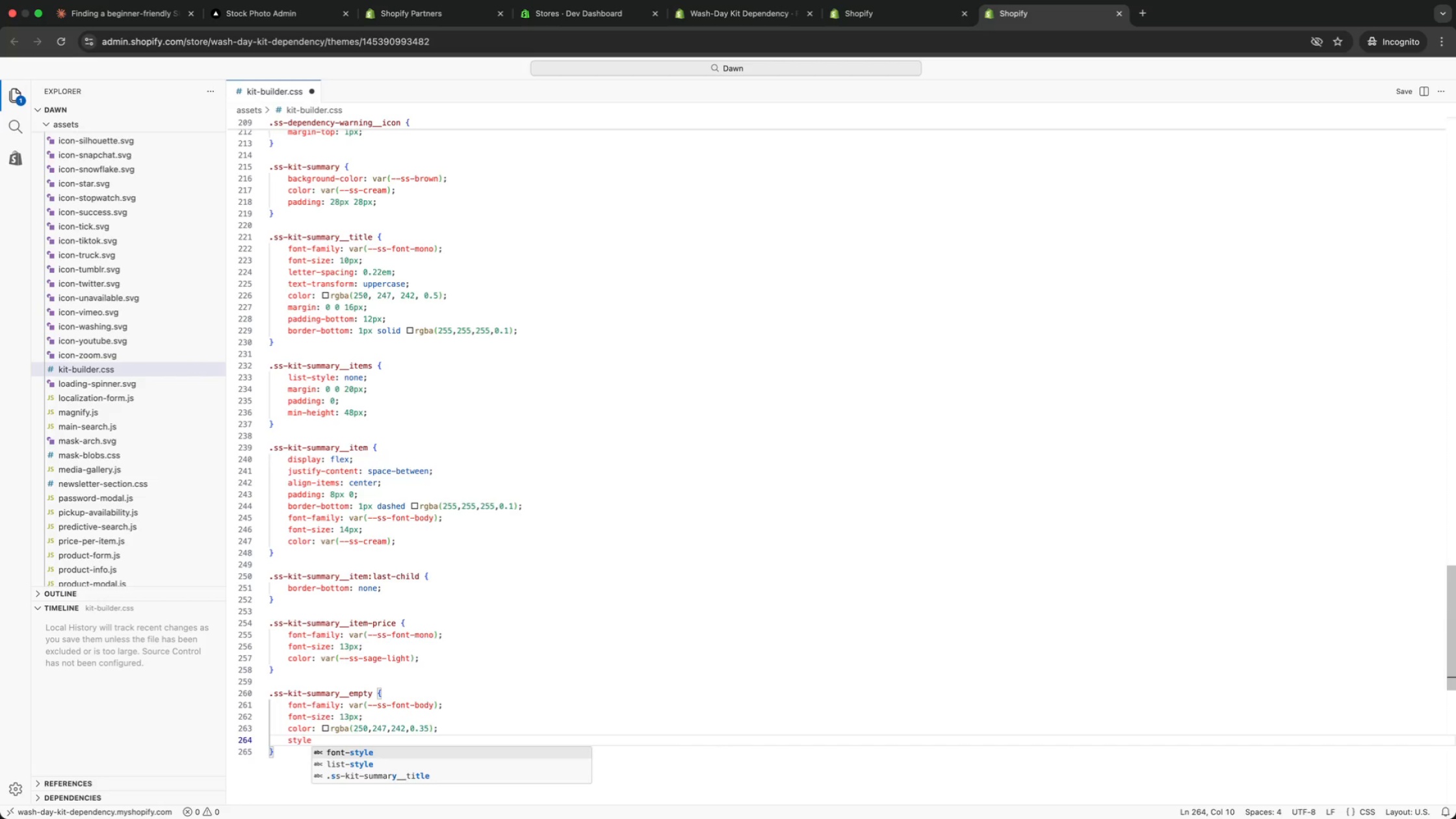 
key(Enter)
 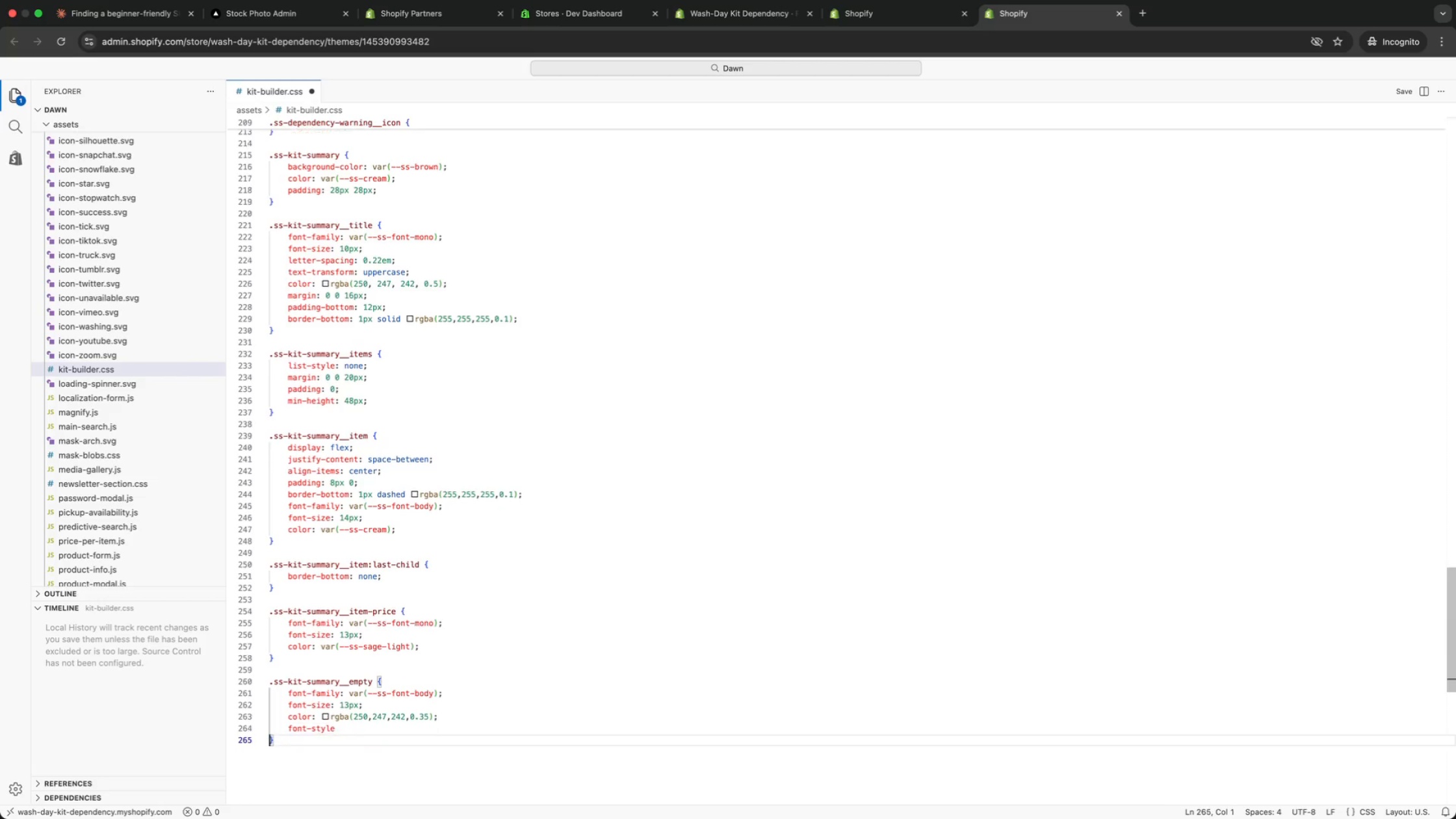 
key(ArrowRight)
 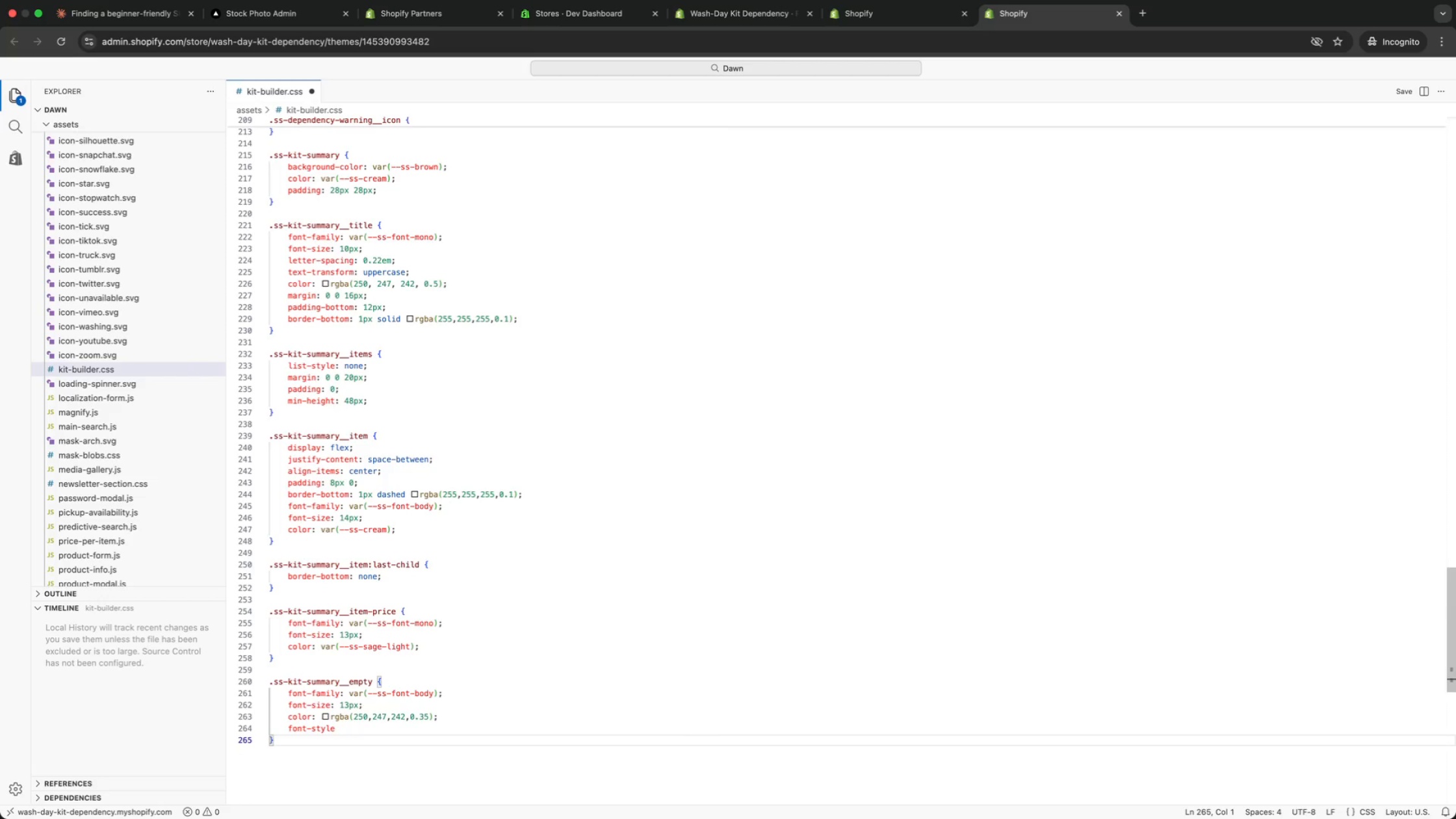 
key(ArrowLeft)
 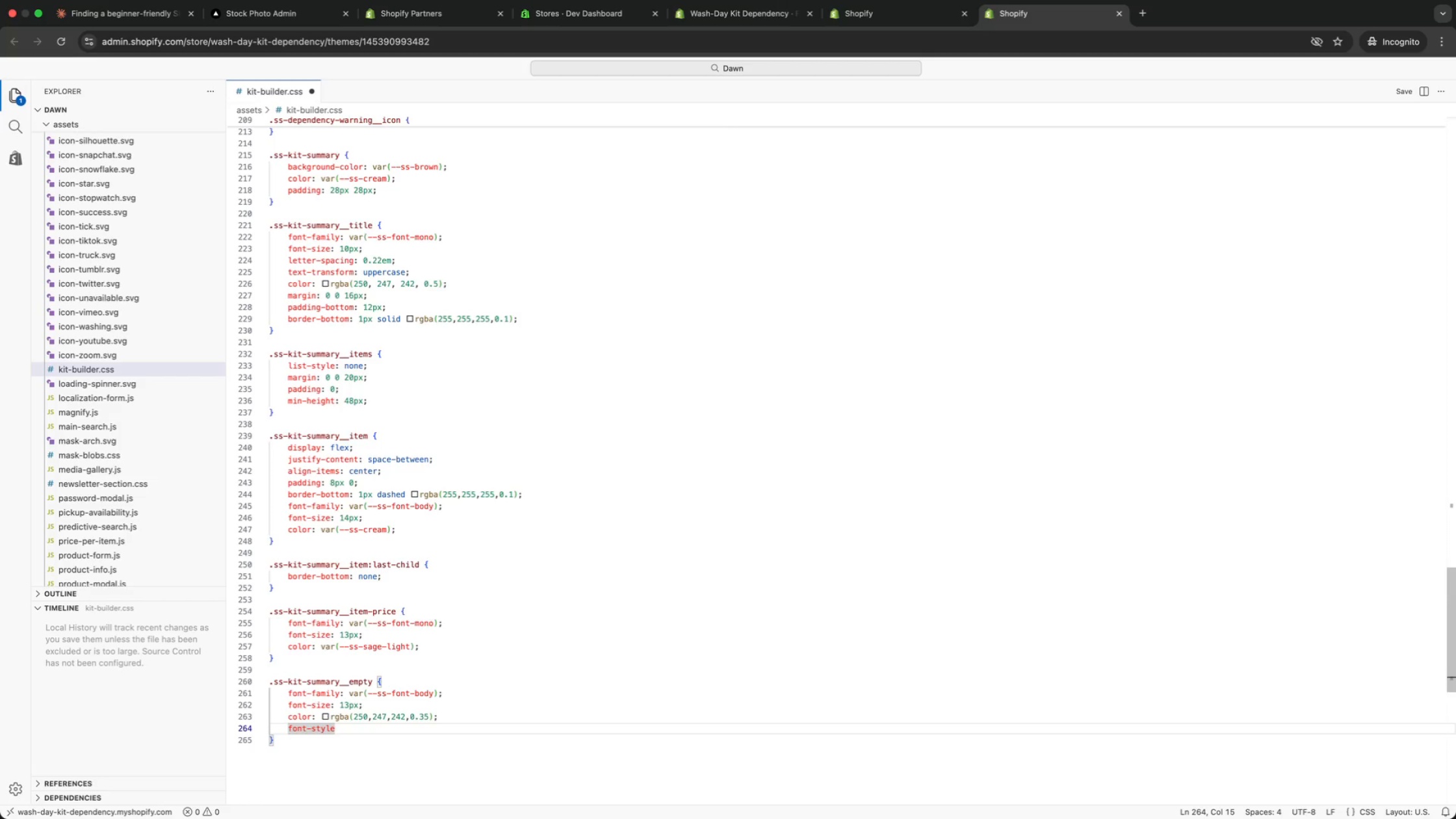 
key(Semicolon)
 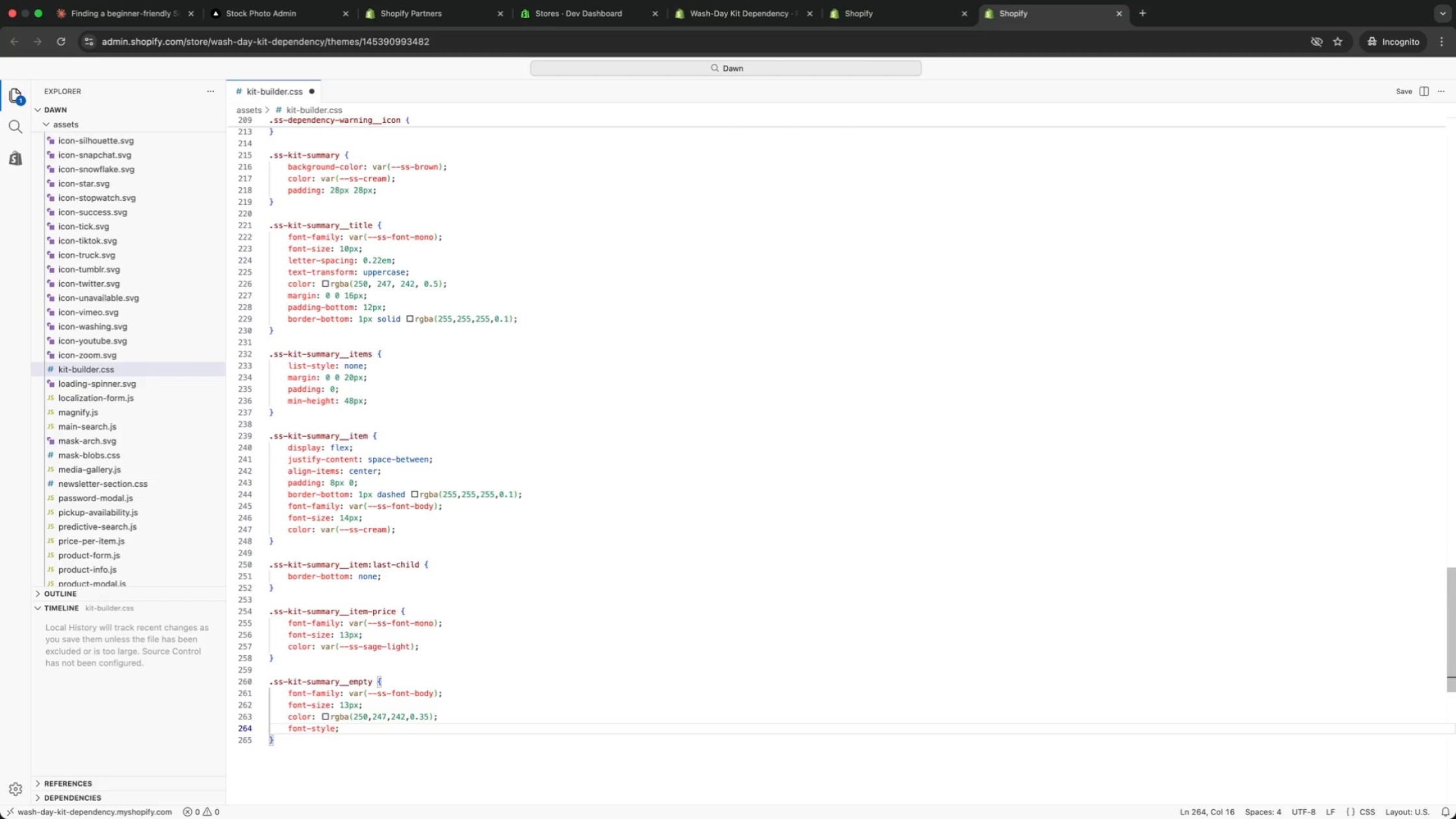 
key(Backspace)
 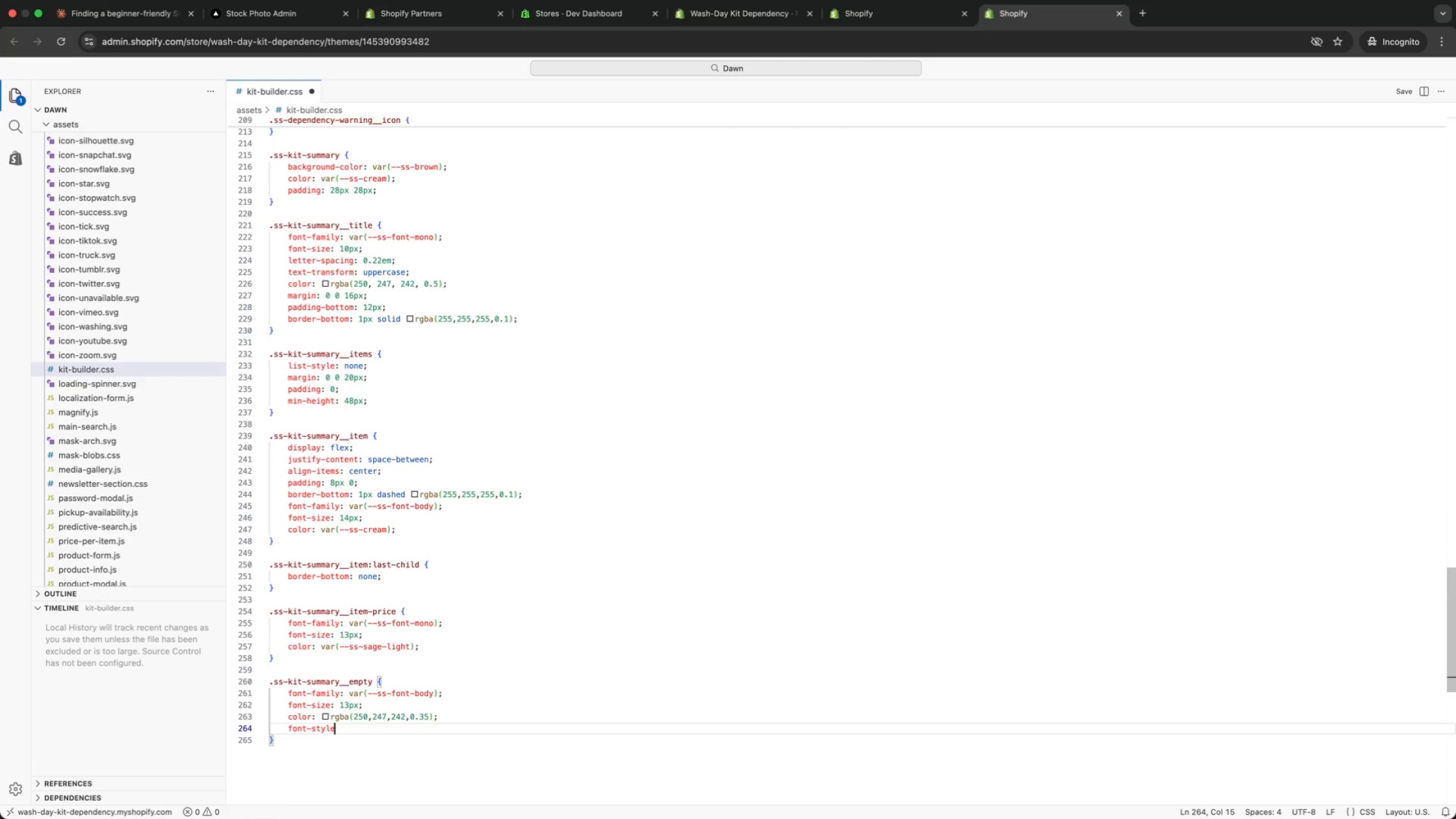 
key(Shift+Semicolon)
 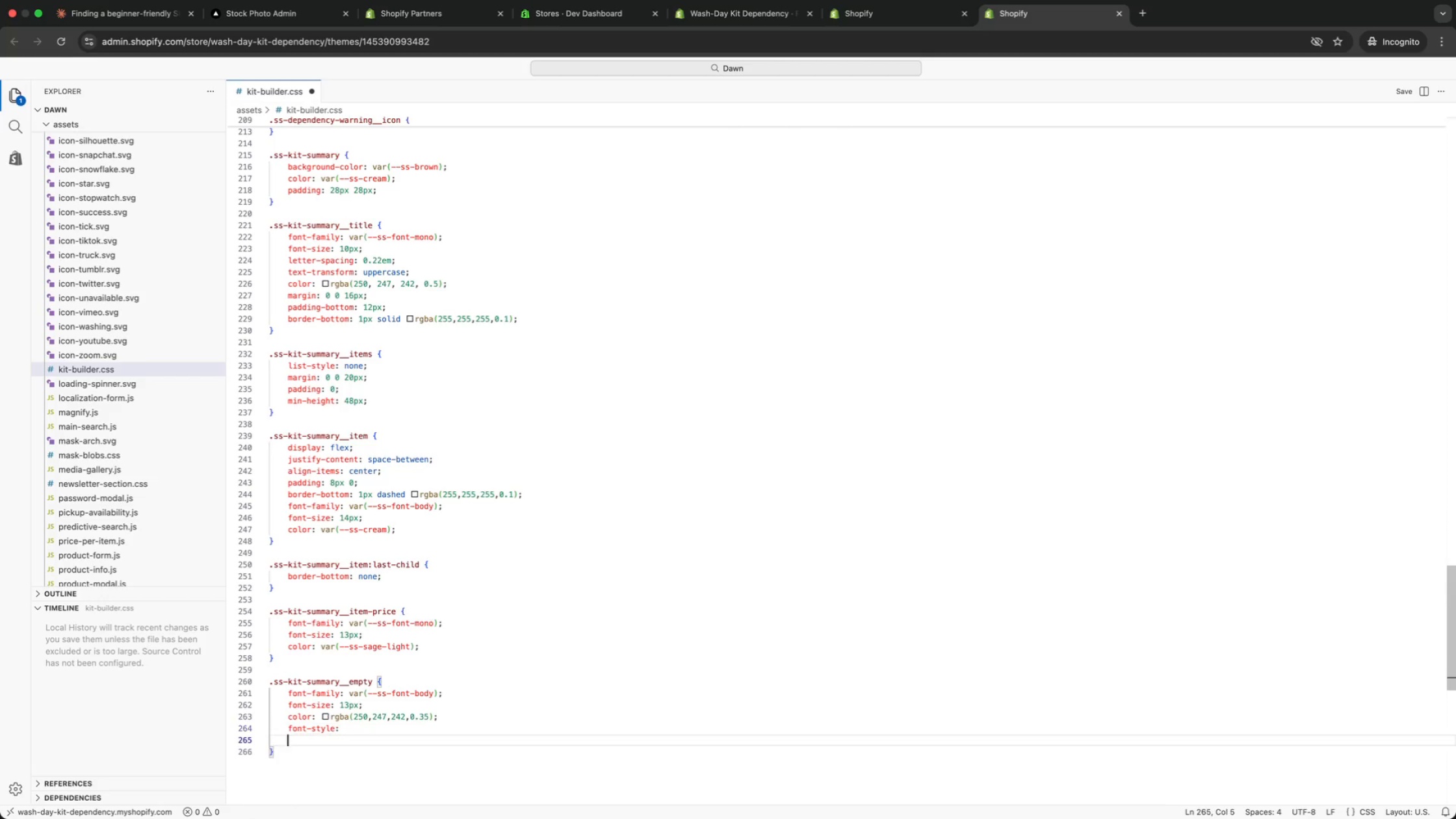 
key(Enter)
 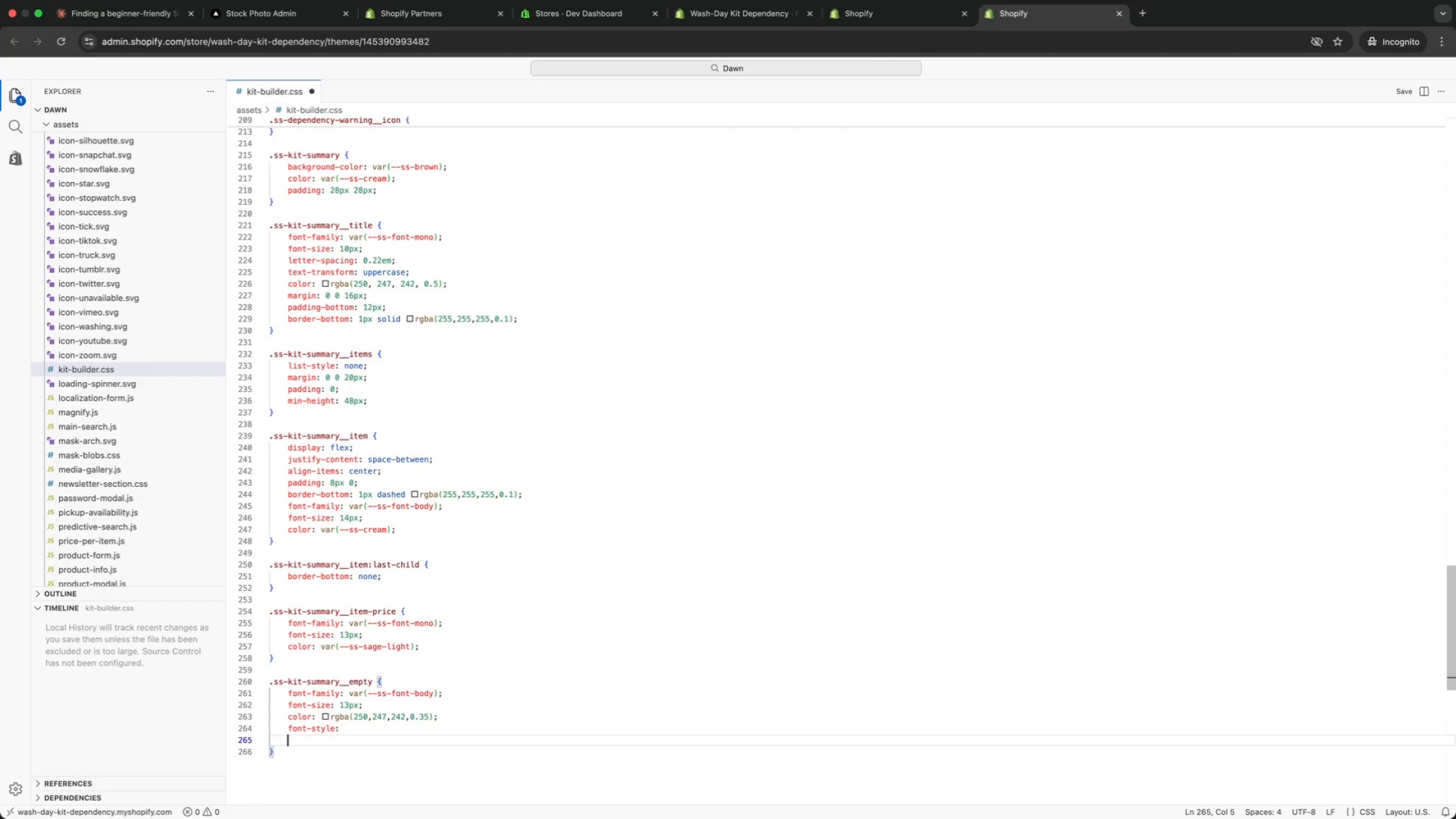 
key(Meta+CommandLeft)
 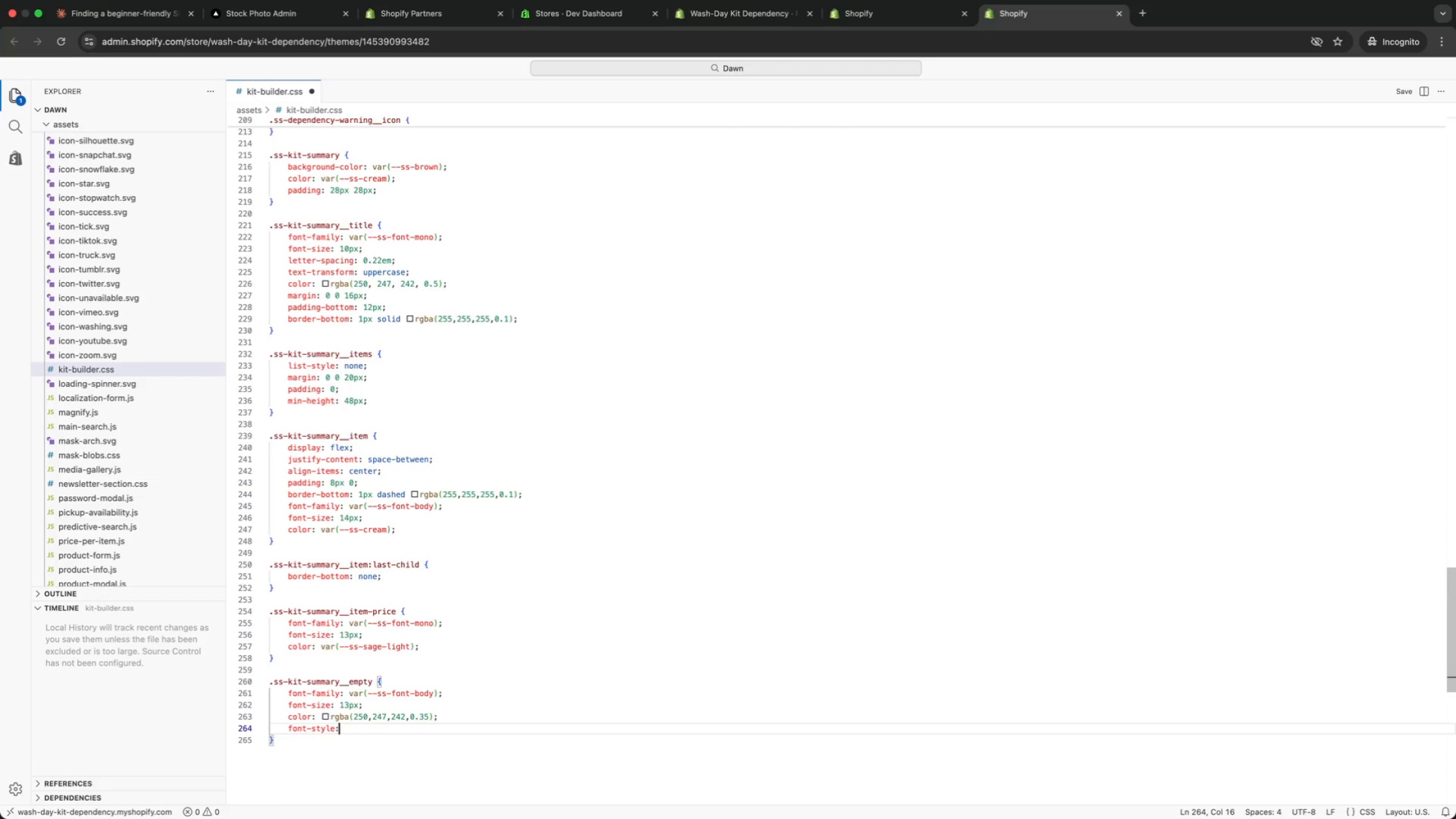 
key(Meta+Z)
 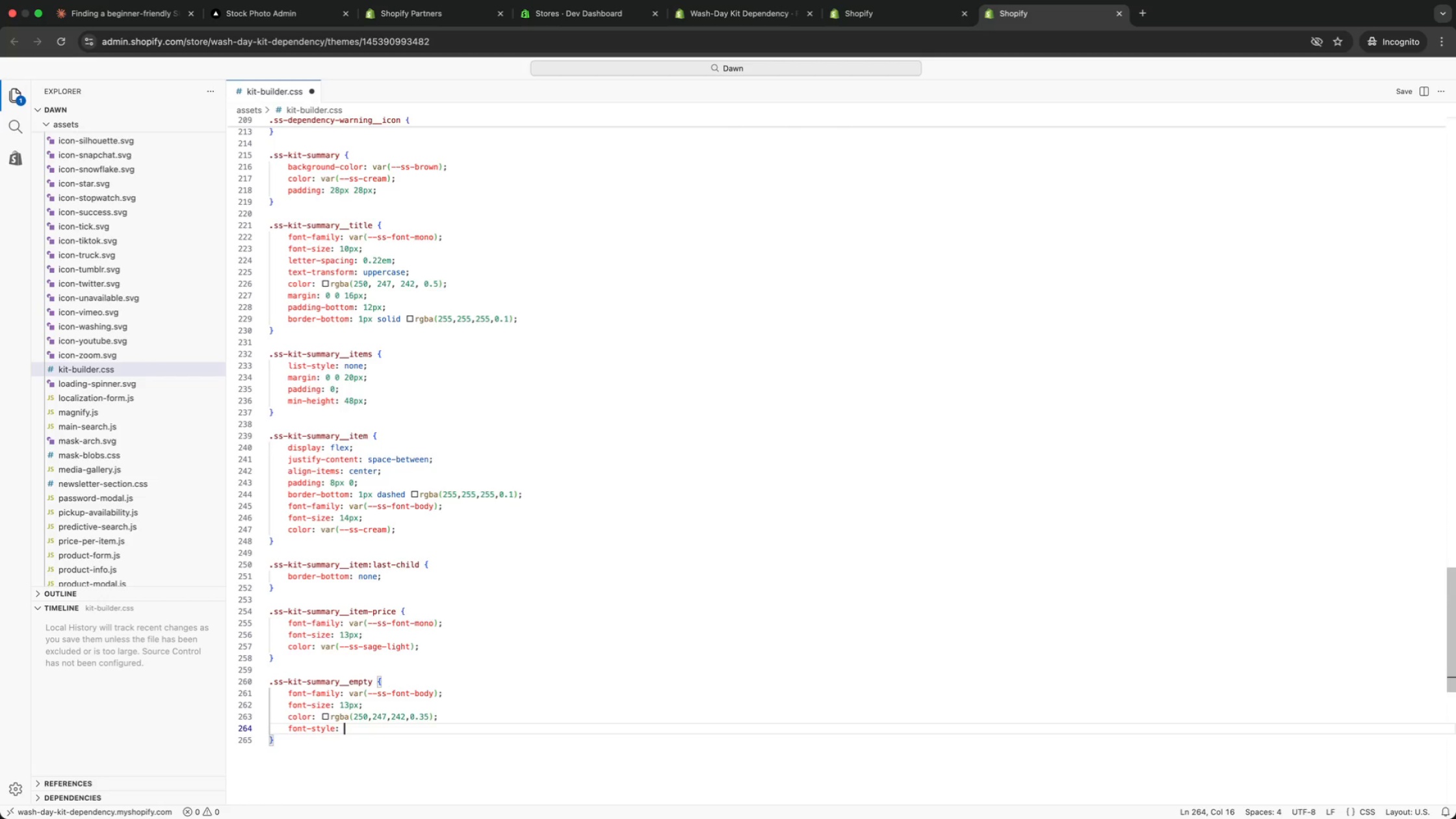 
type( ita)
 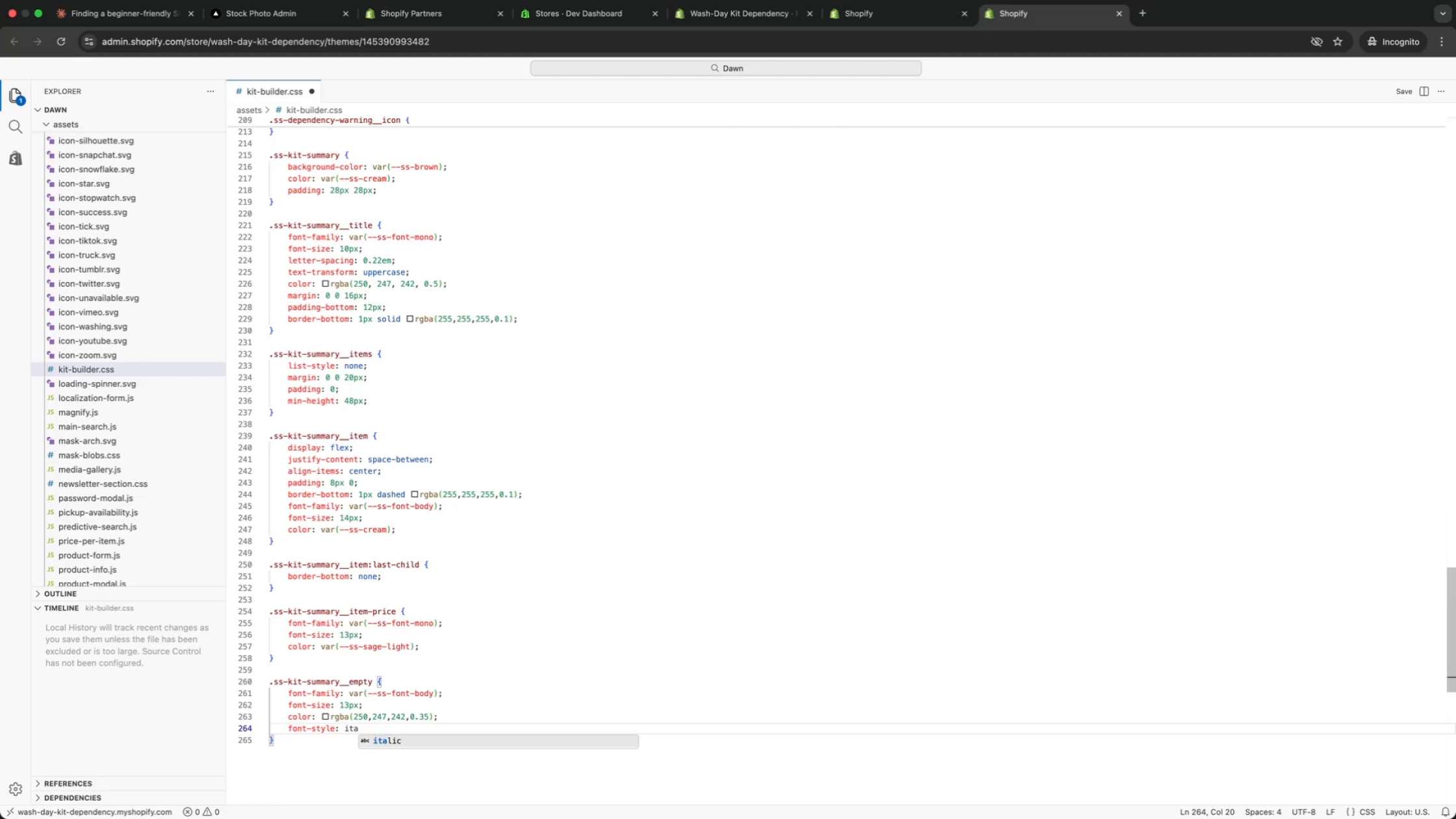 
key(Enter)
 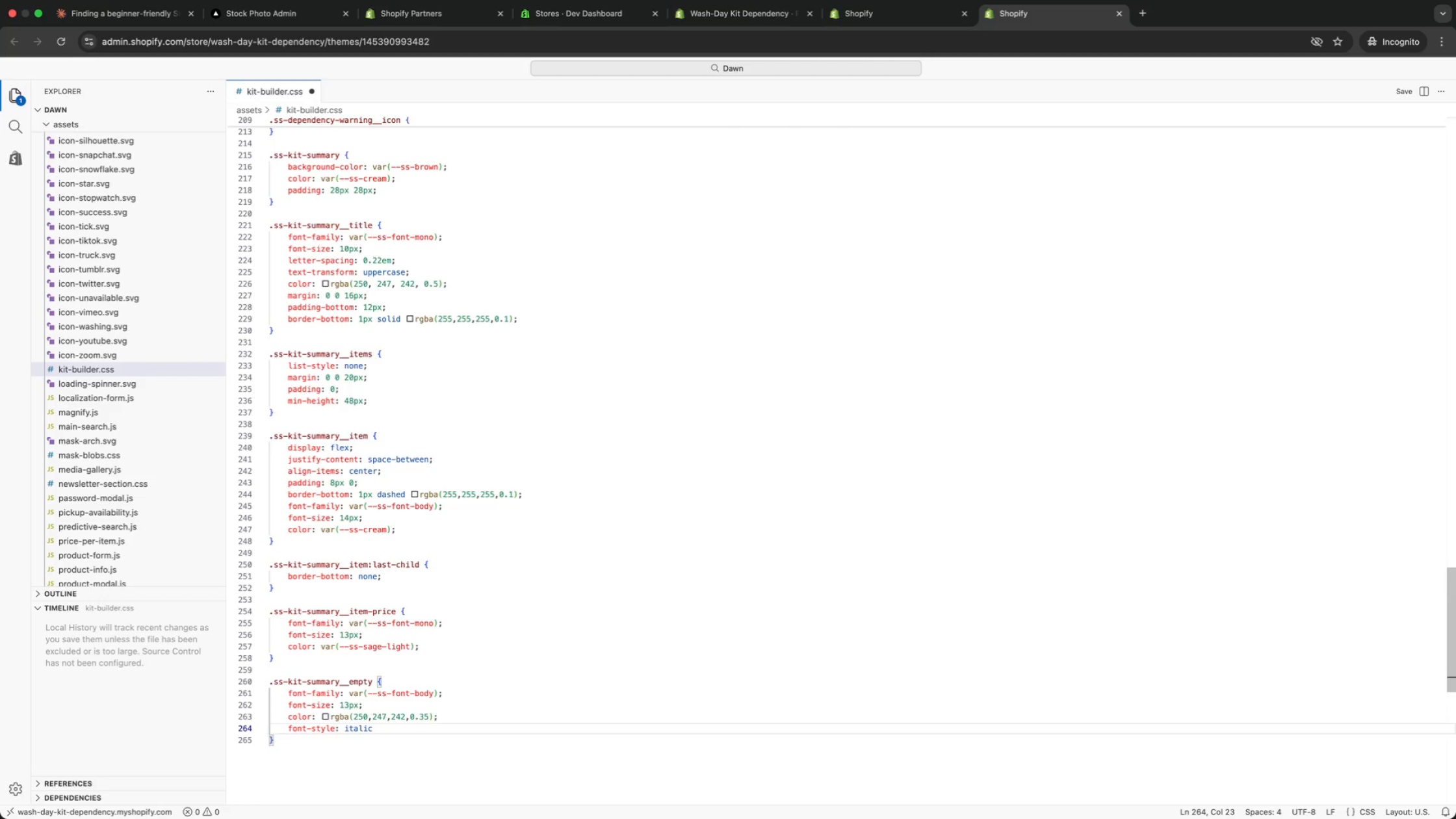 
key(Semicolon)
 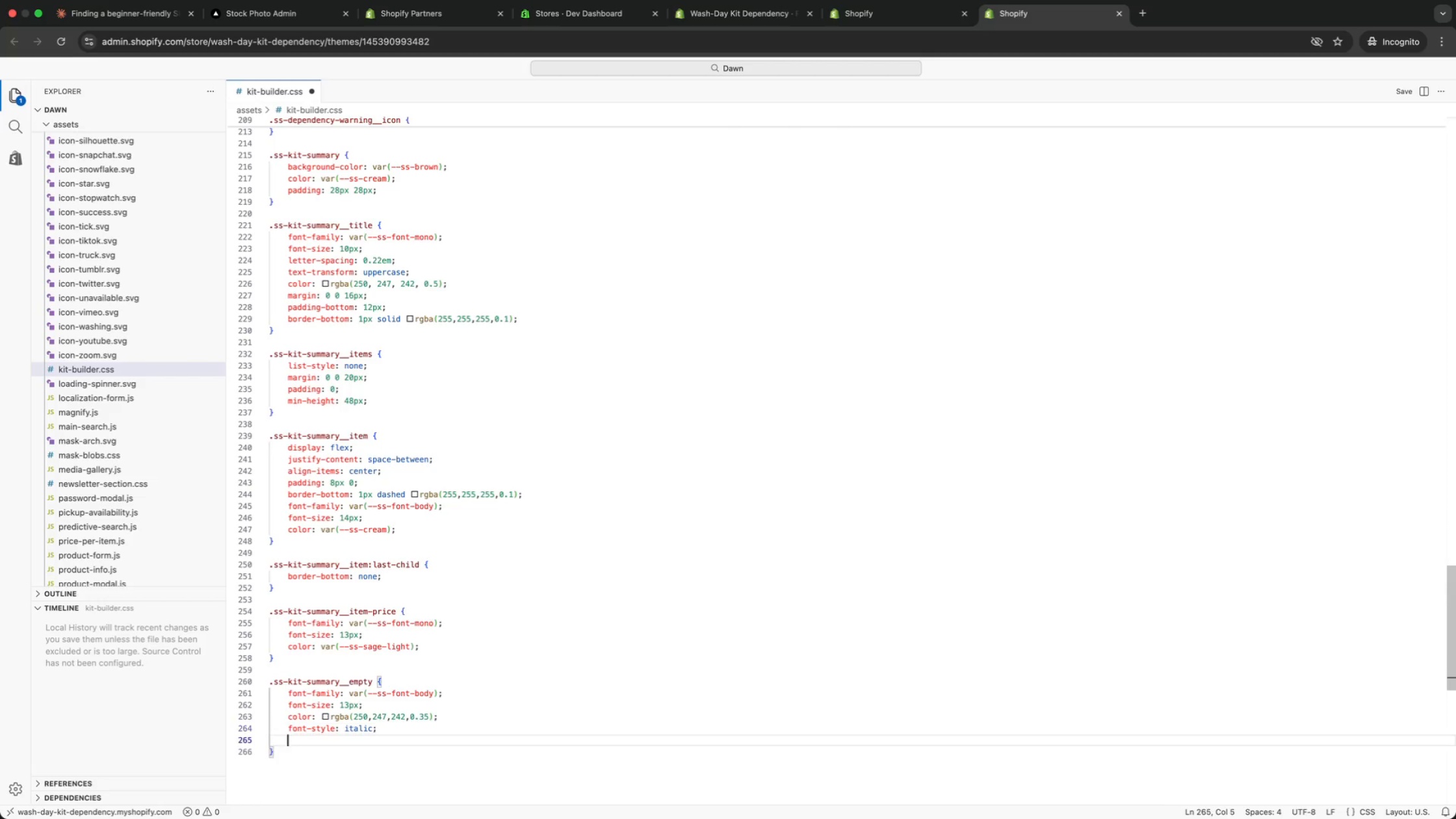 
key(Enter)
 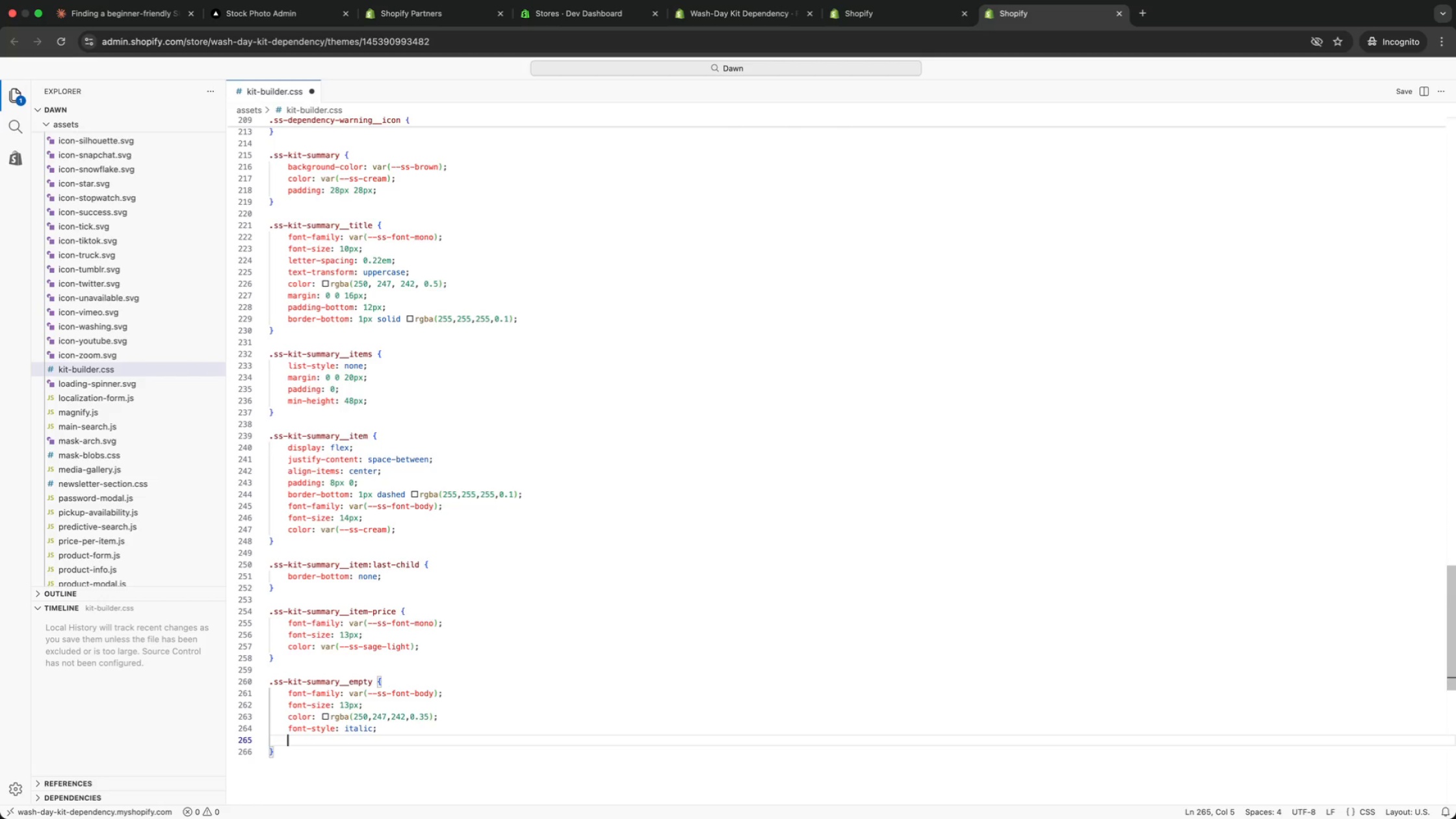 
type(padd)
 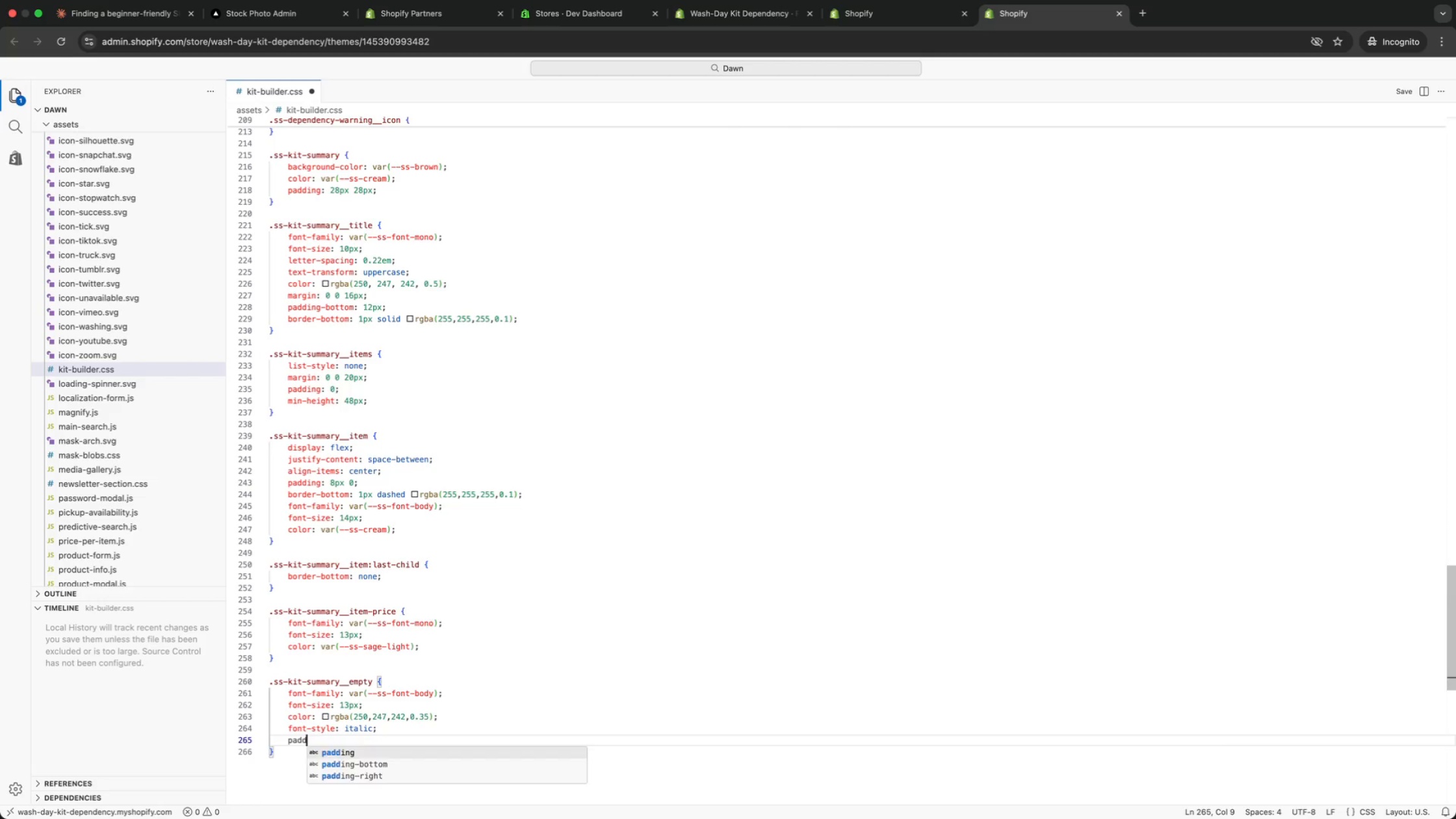 
key(Enter)
 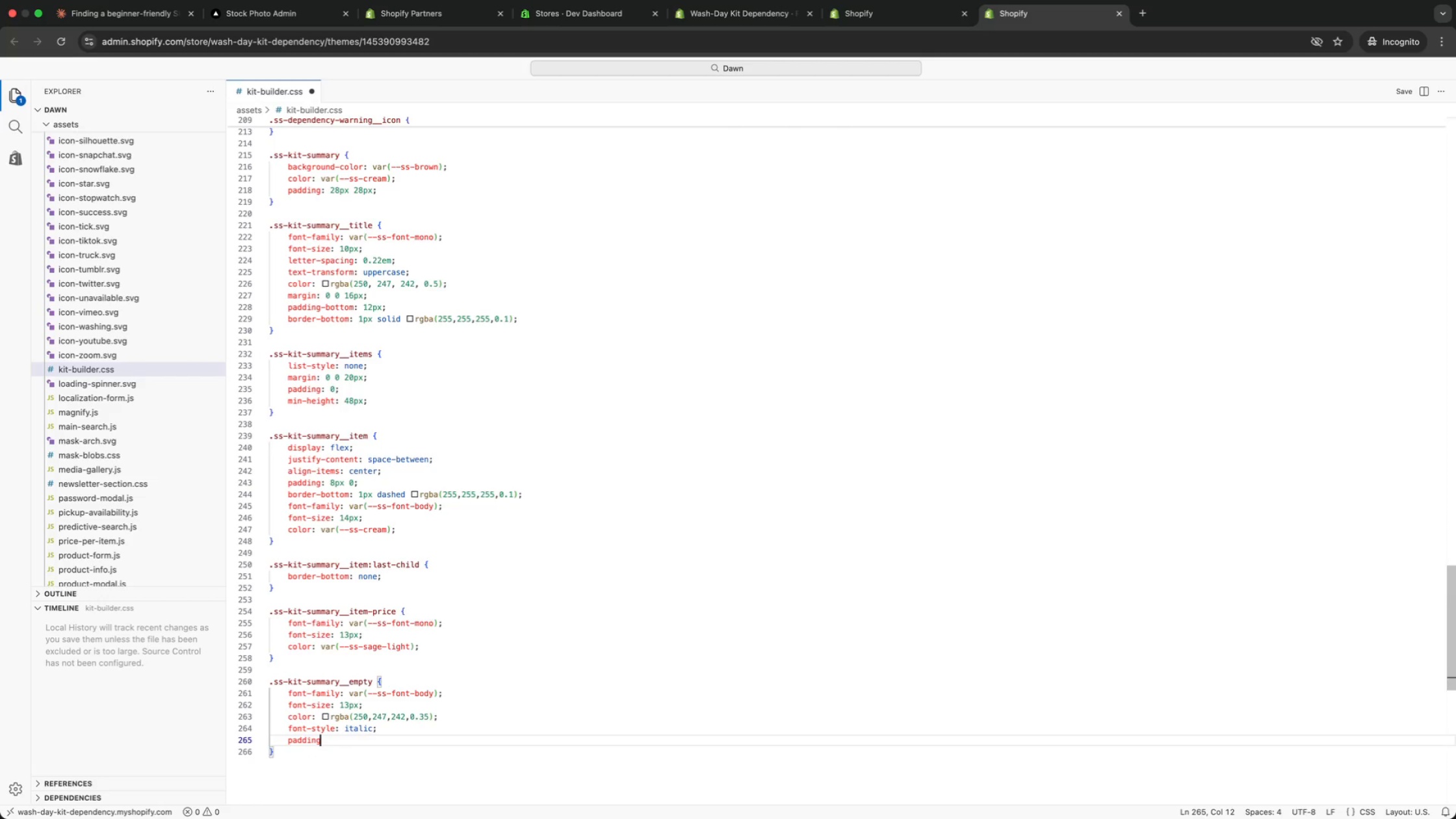 
type(: 8px 0;)
 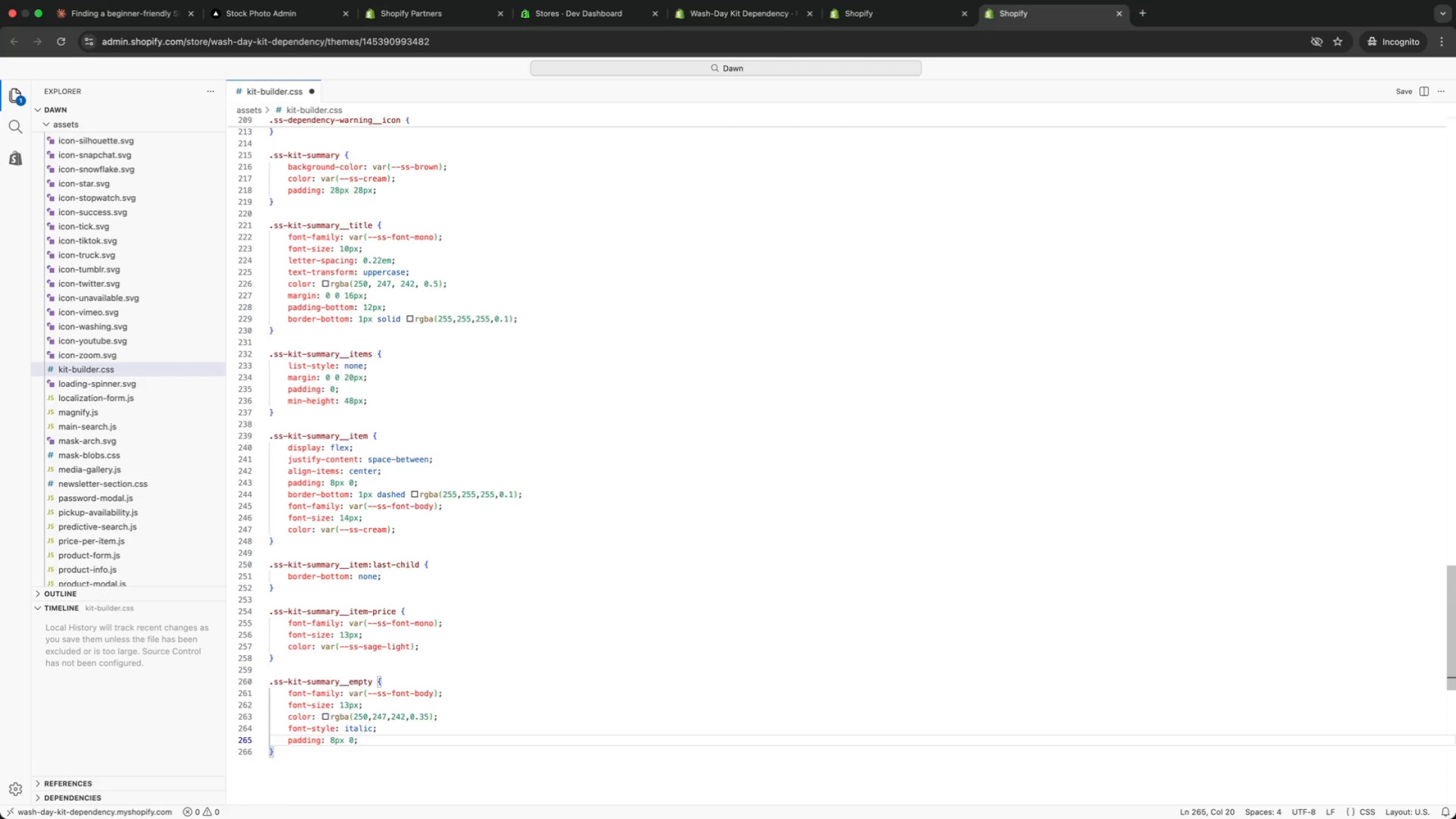 
key(ArrowDown)
 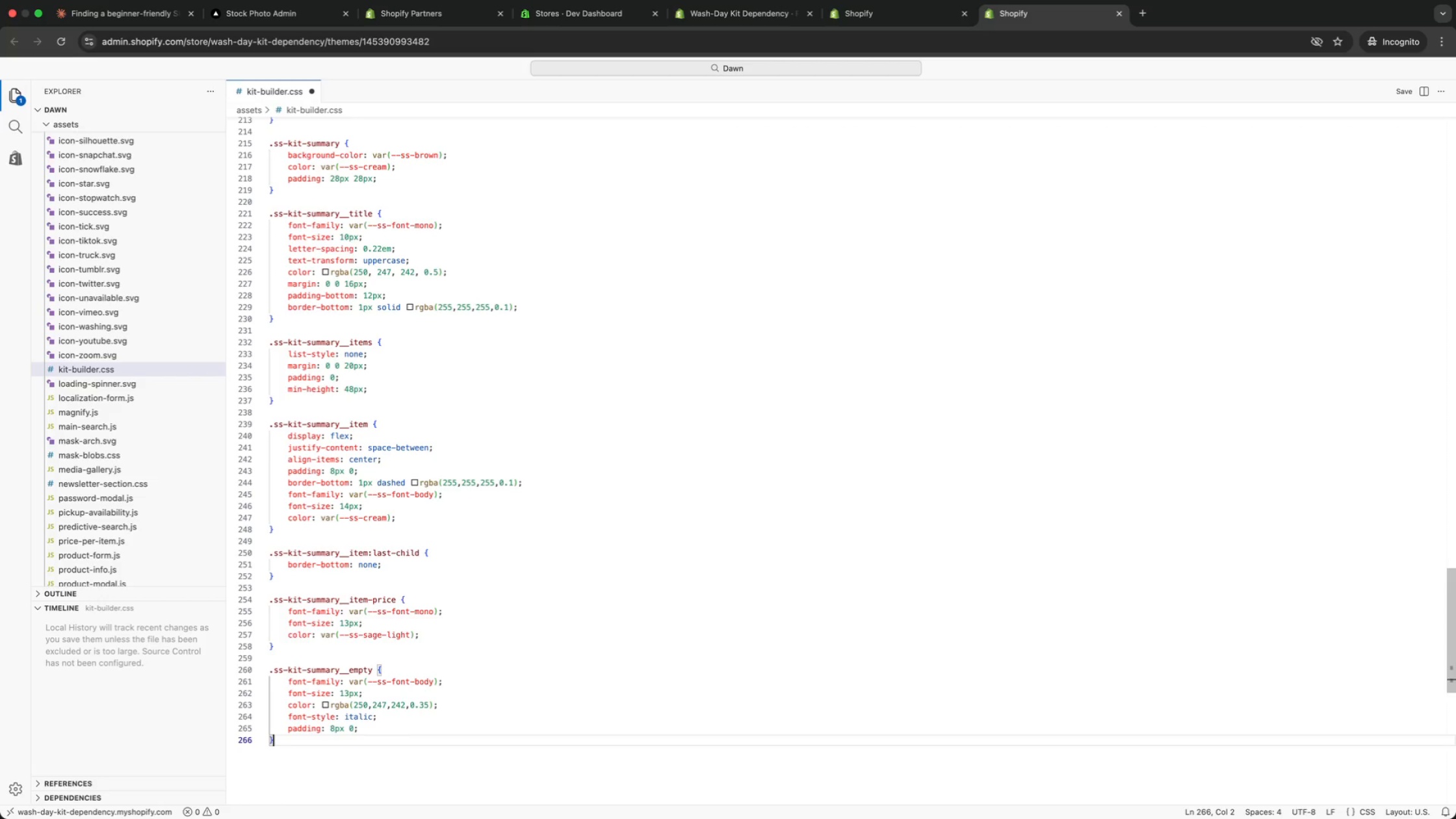 
key(Enter)
 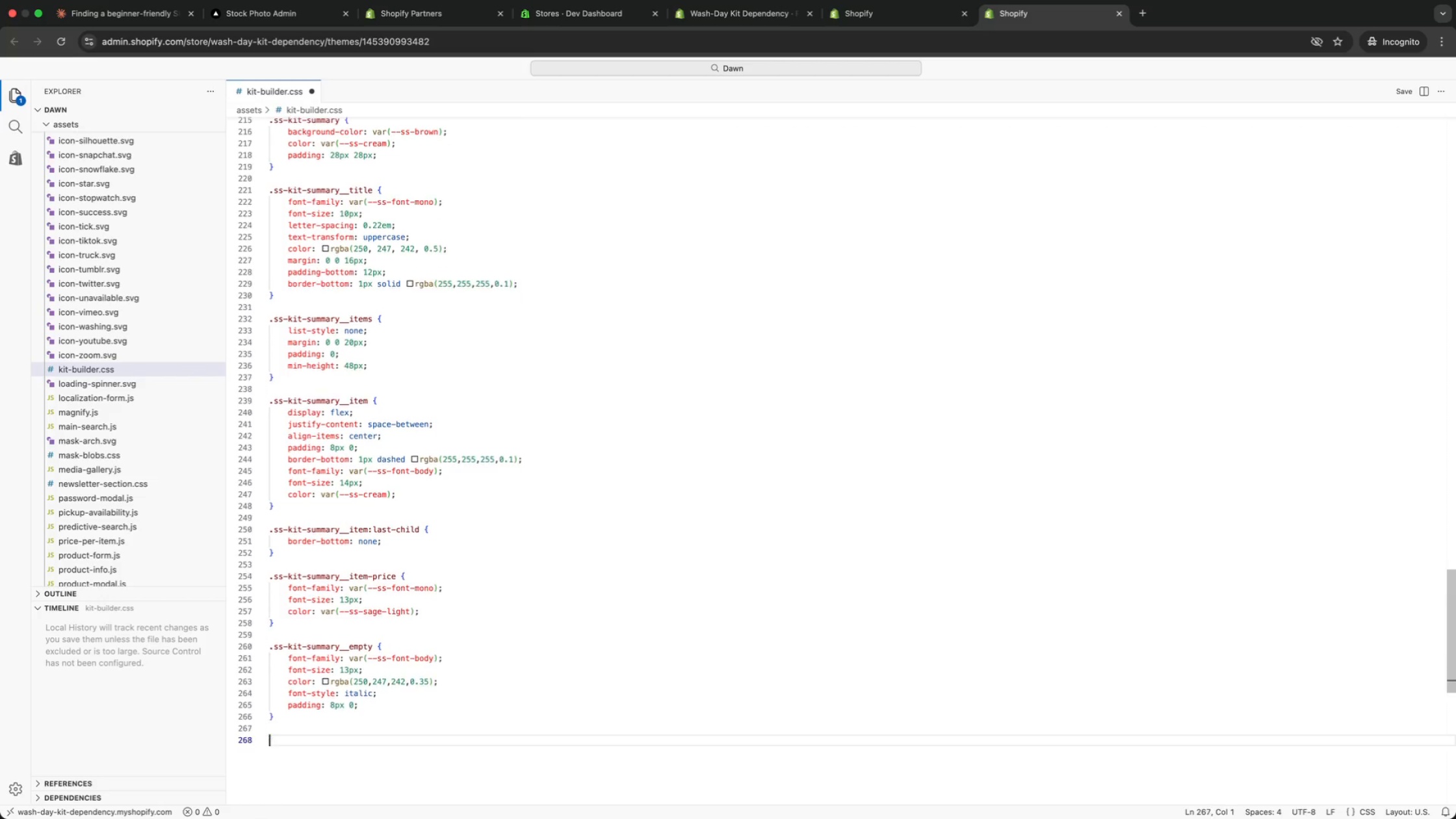 
key(Enter)
 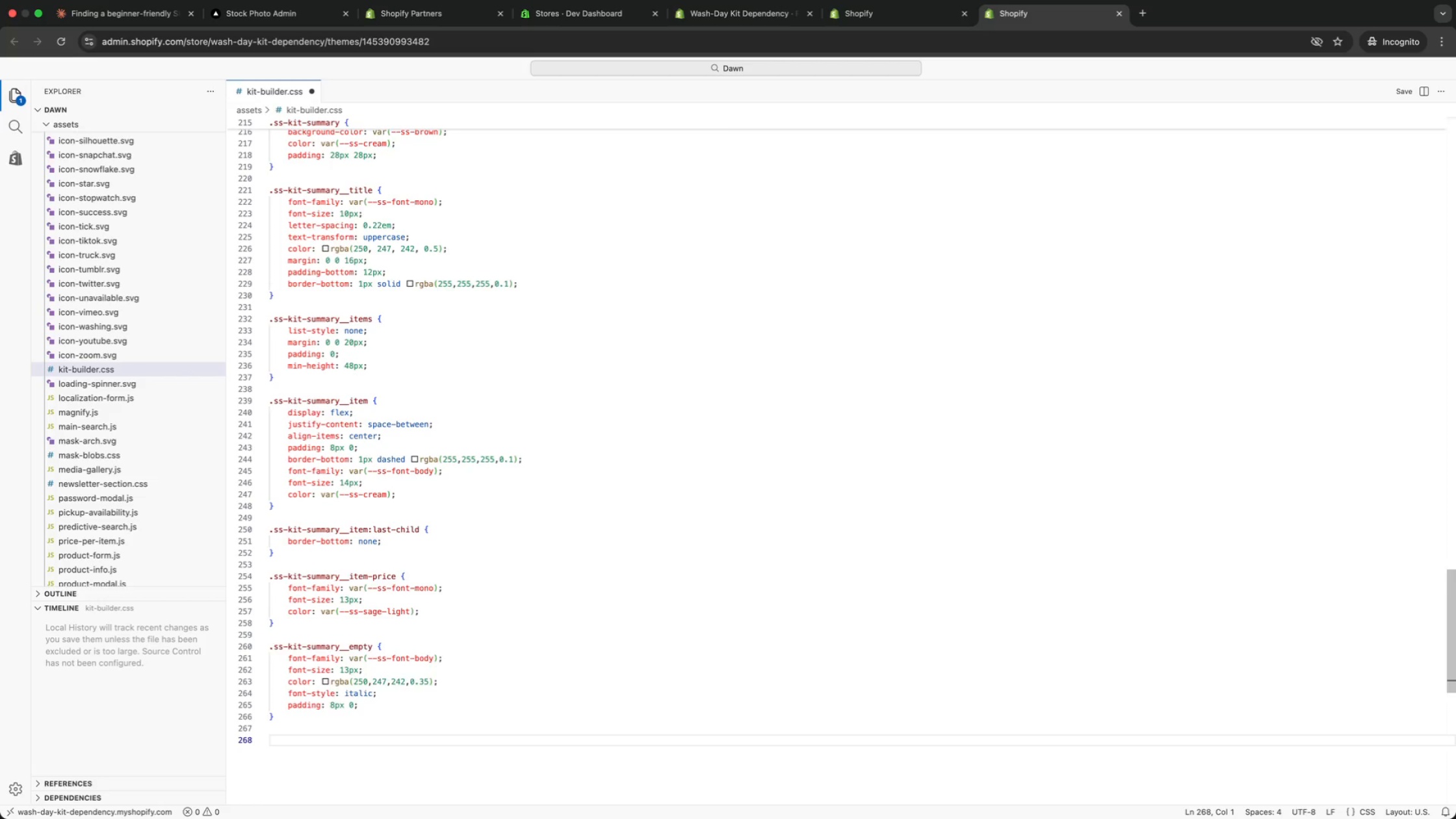 
type(item)
 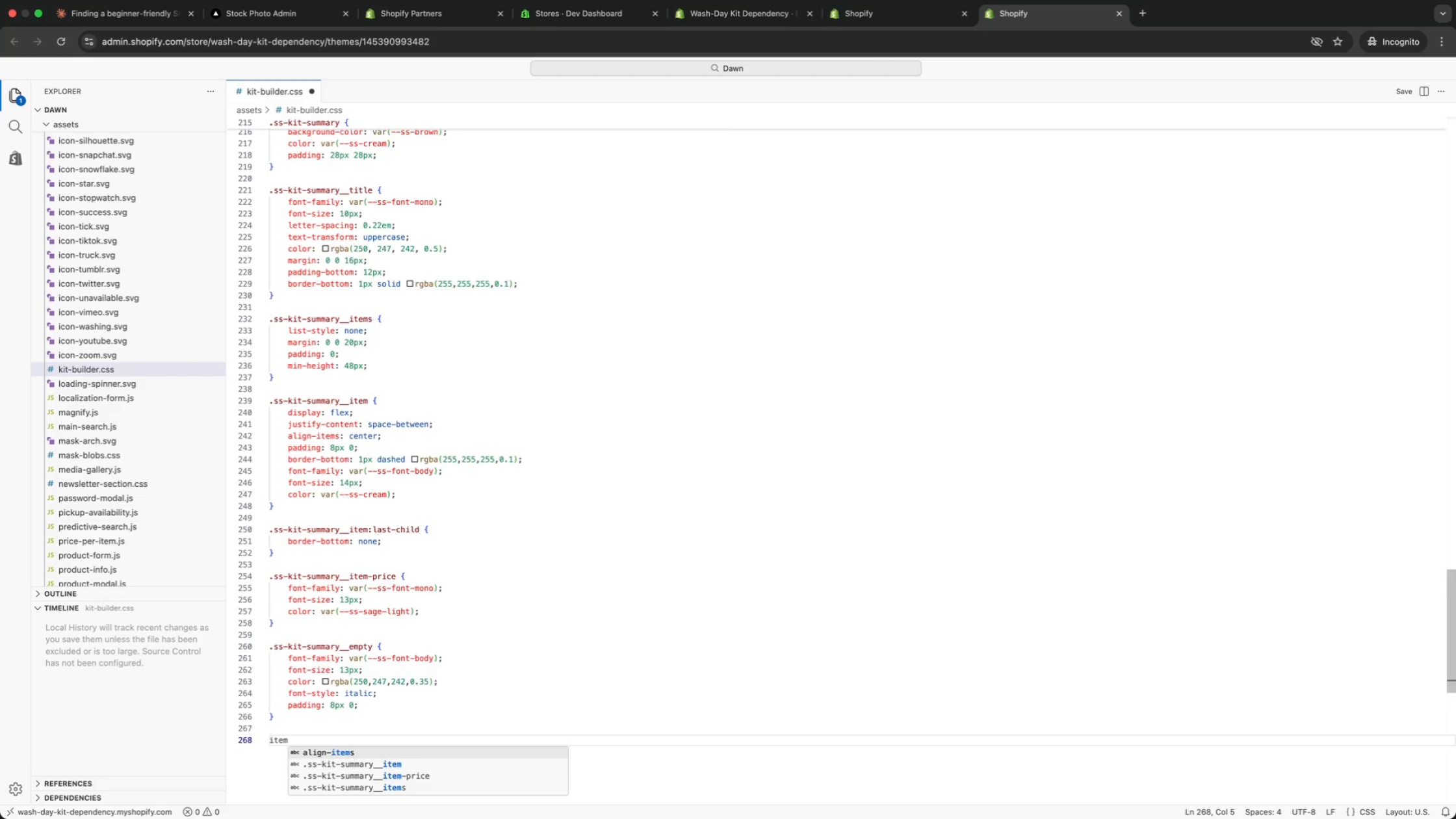 
key(ArrowDown)
 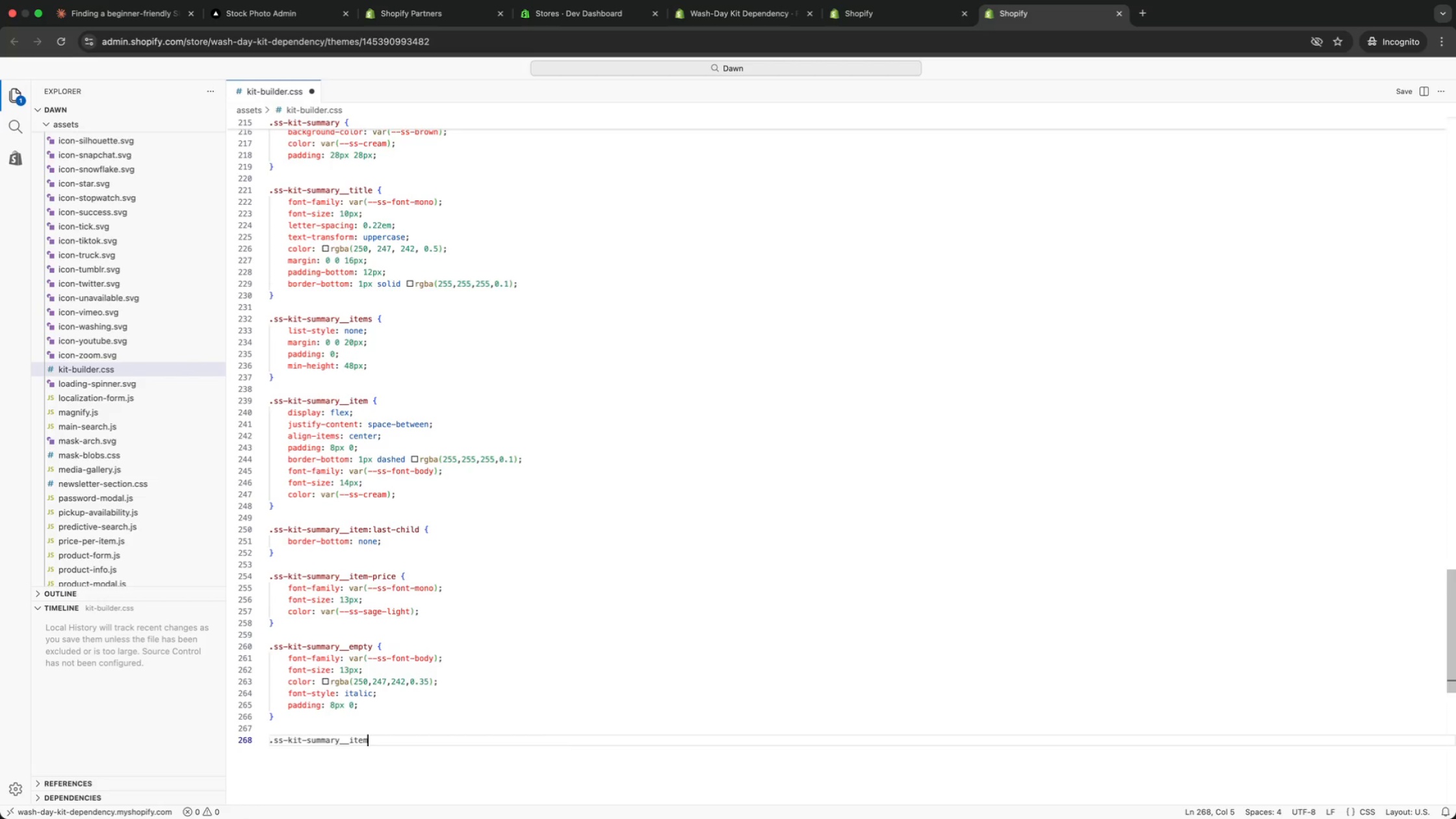 
key(Enter)
 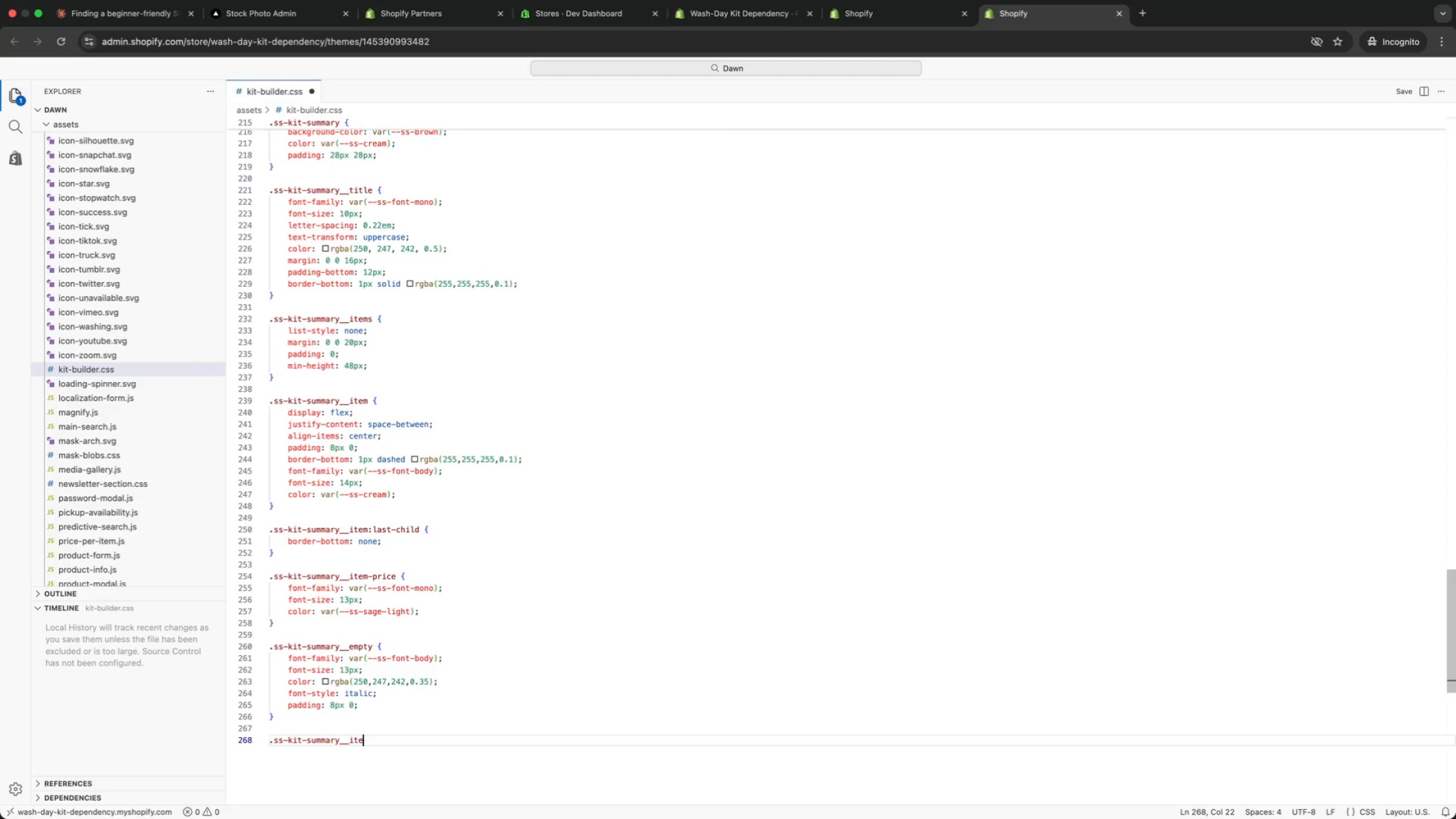 
key(Backspace)
key(Backspace)
key(Backspace)
key(Backspace)
type(total {)
 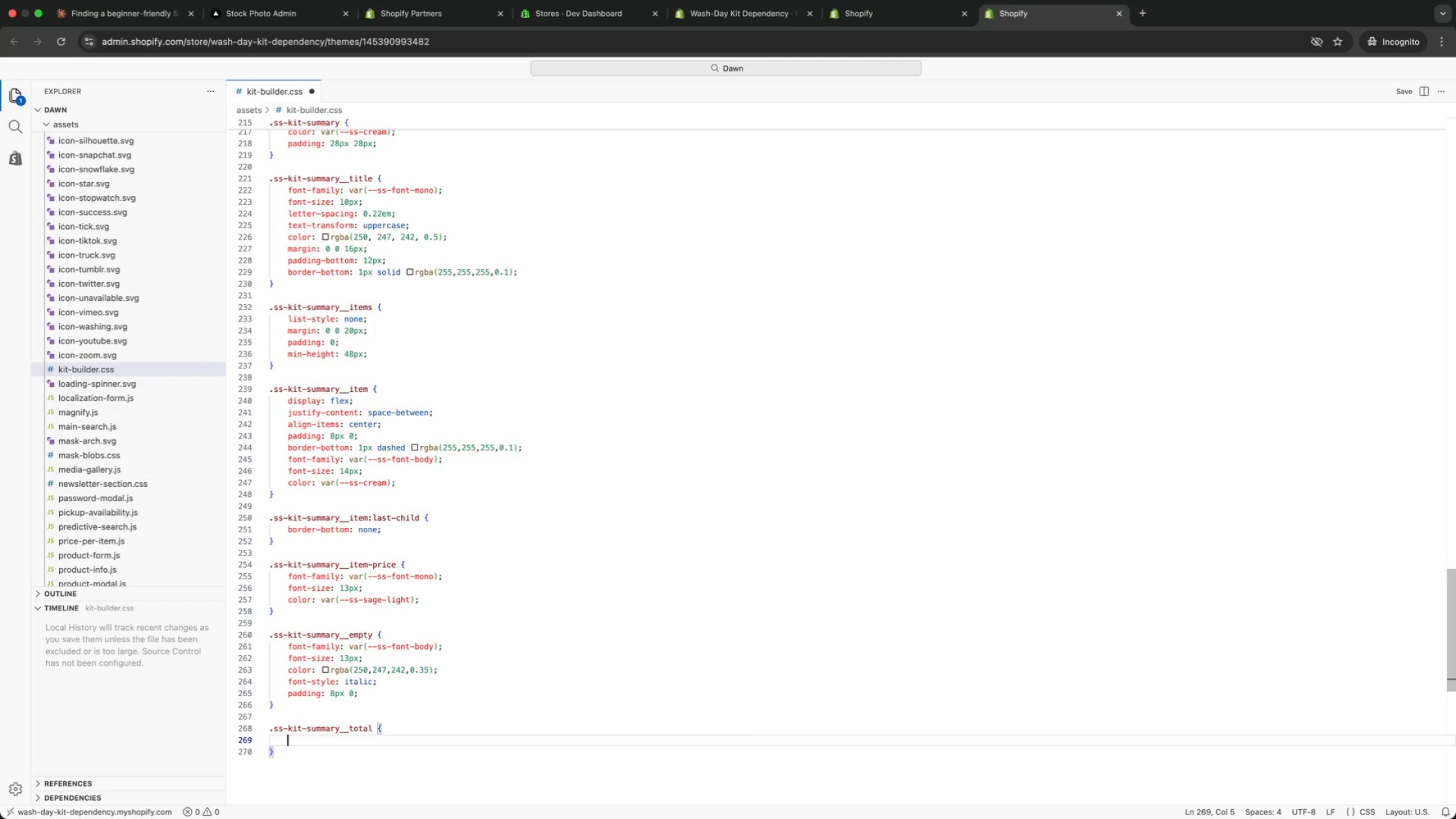 
 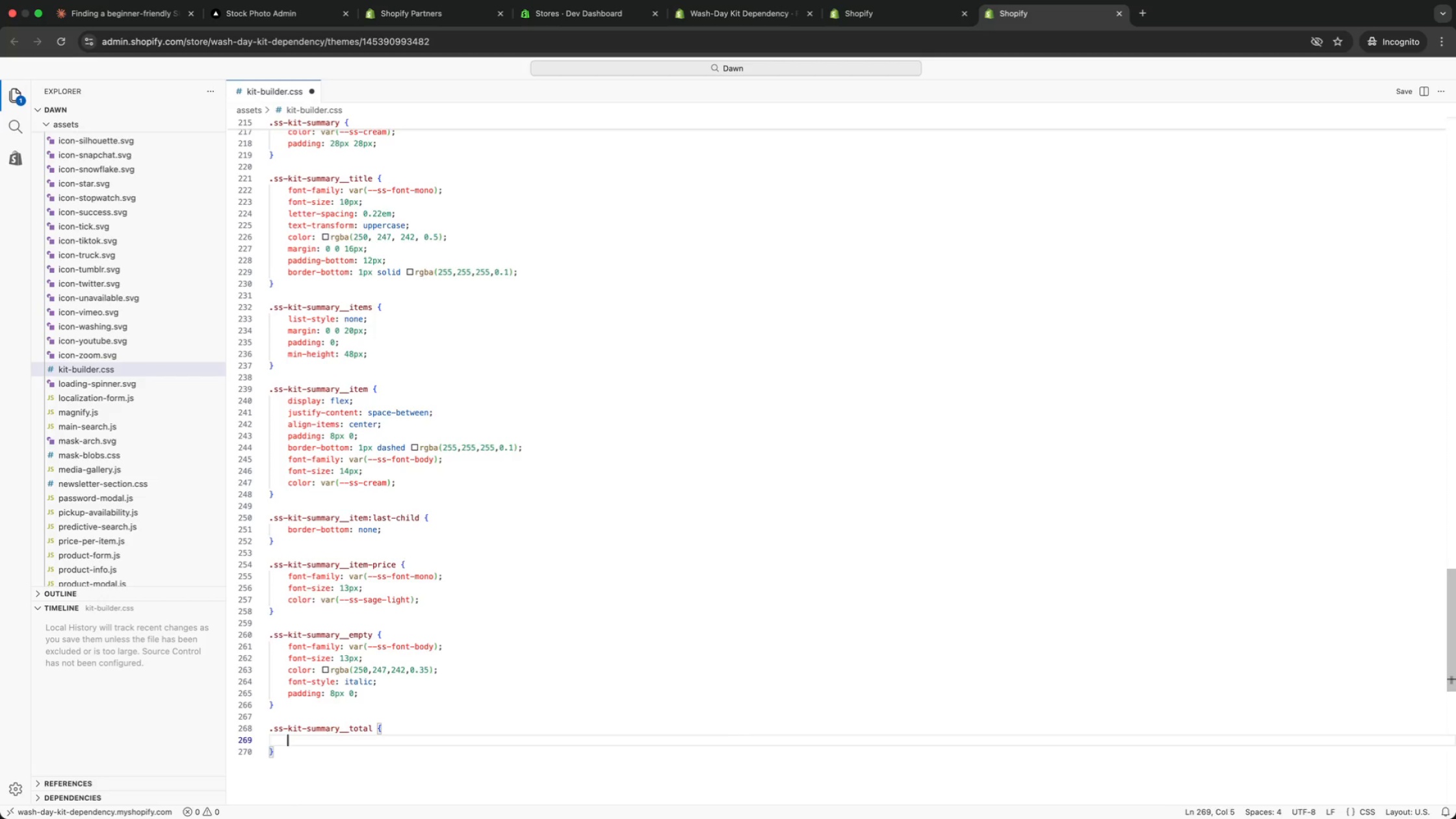 
key(Enter)
 